 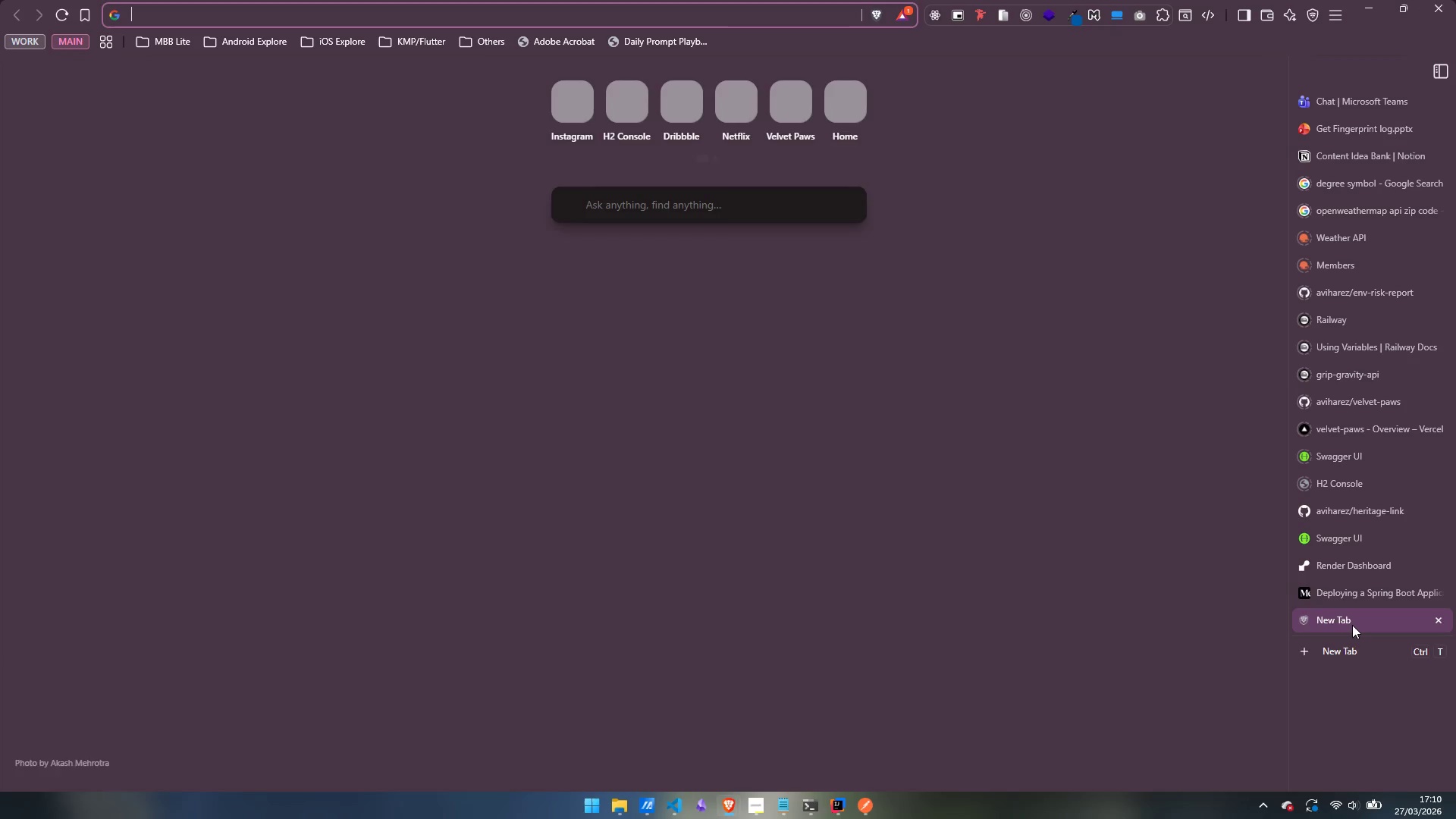 
type(fly)
 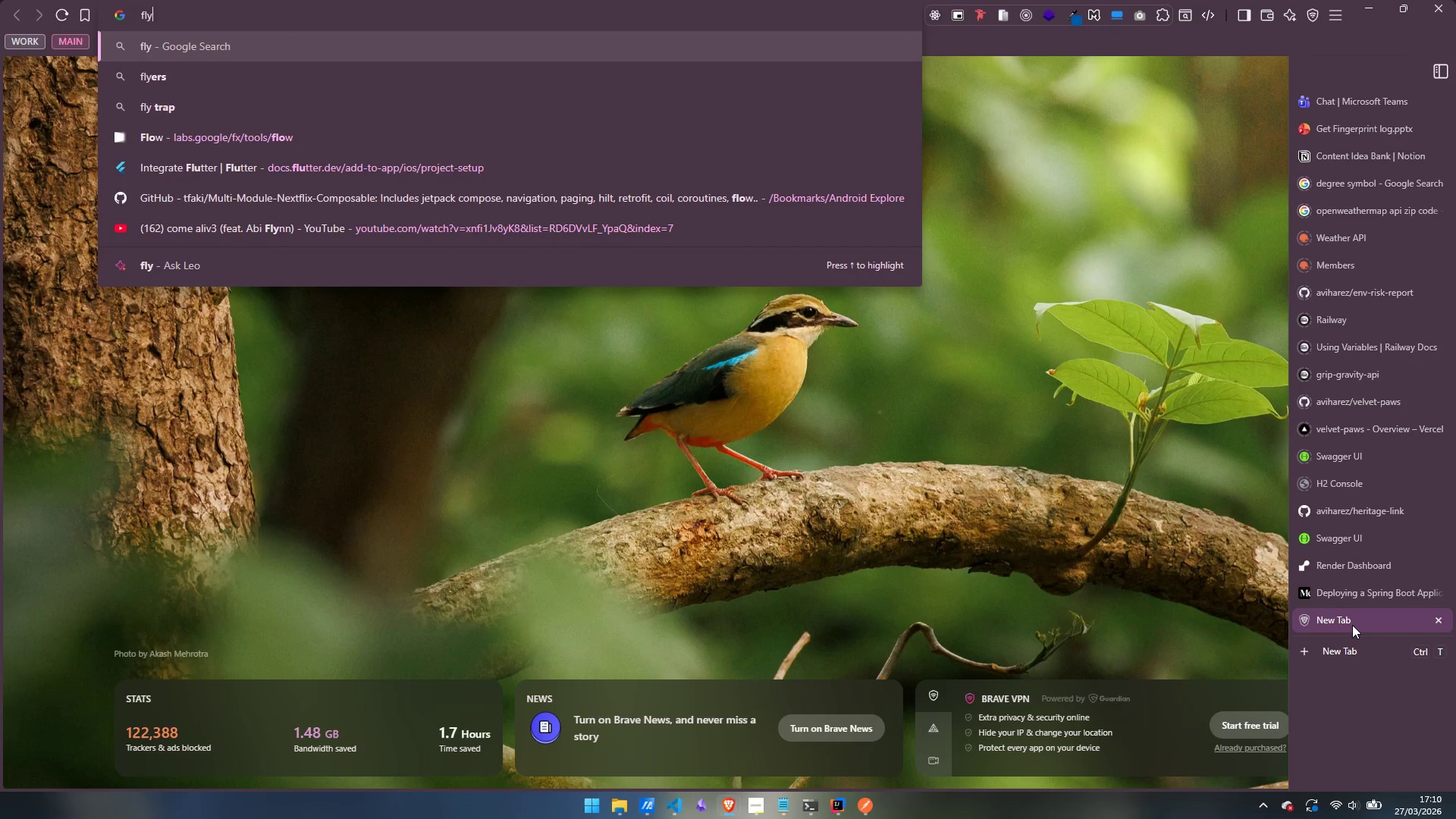 
type(.io)
 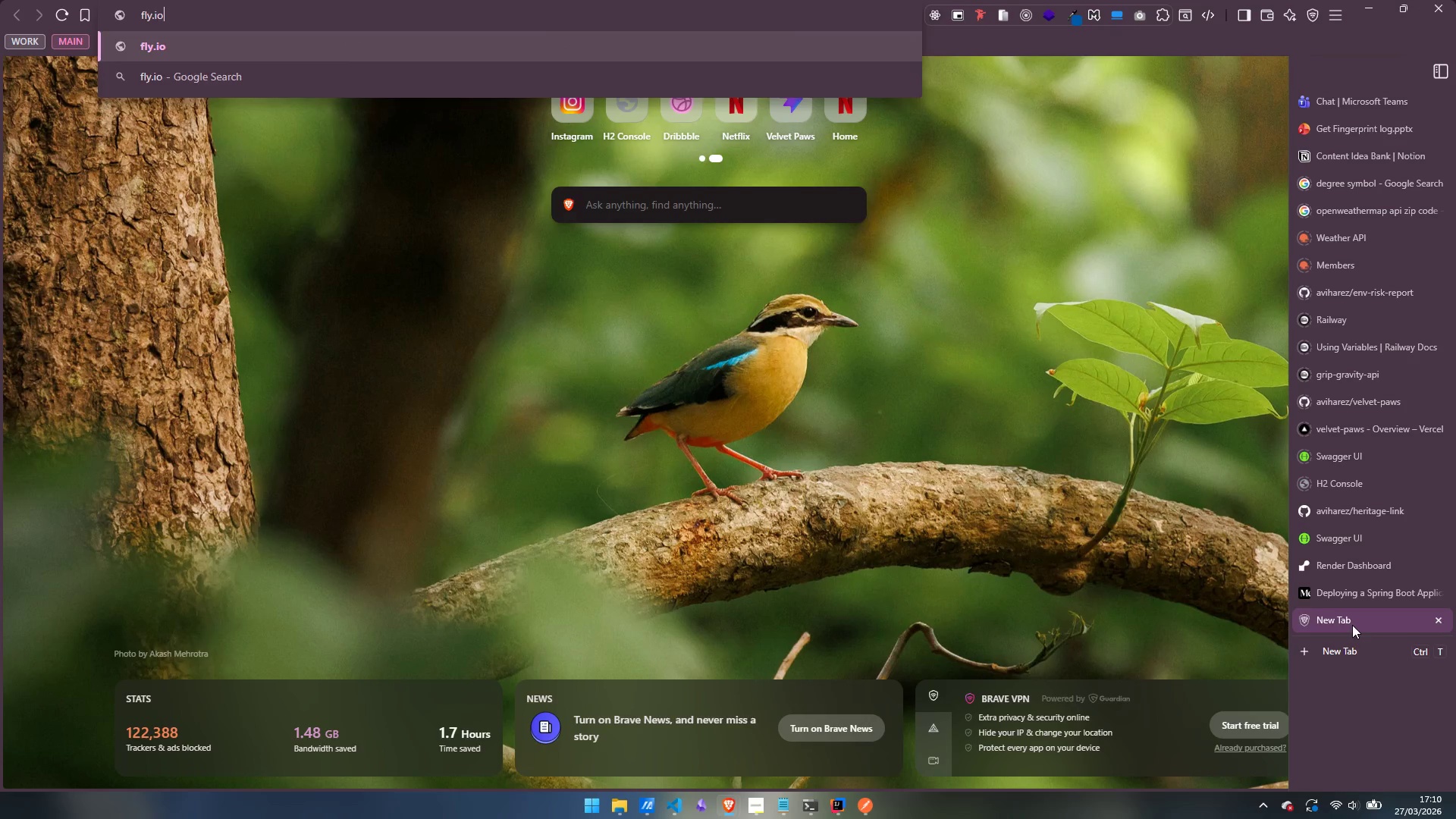 
key(Enter)
 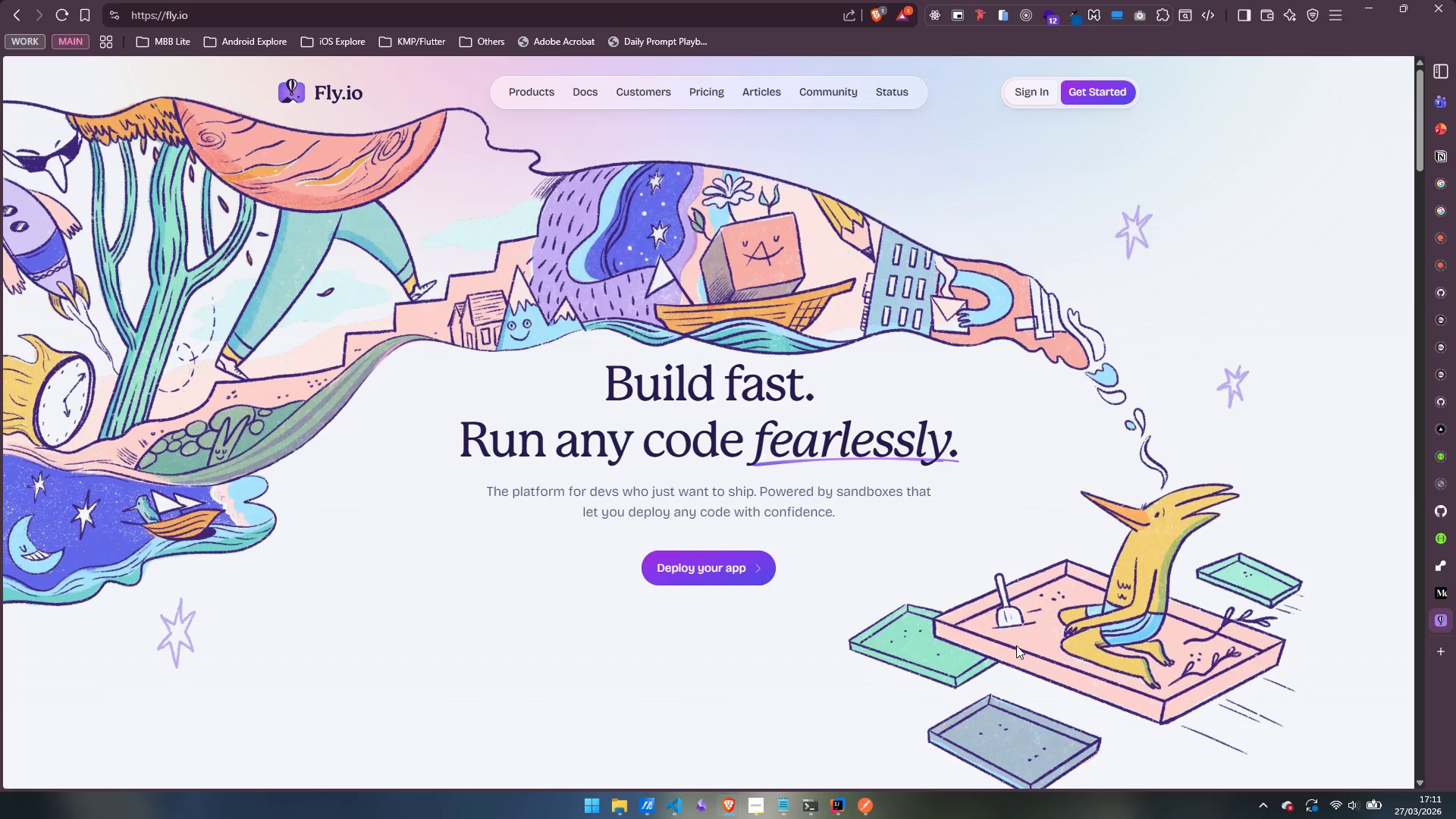 
wait(18.77)
 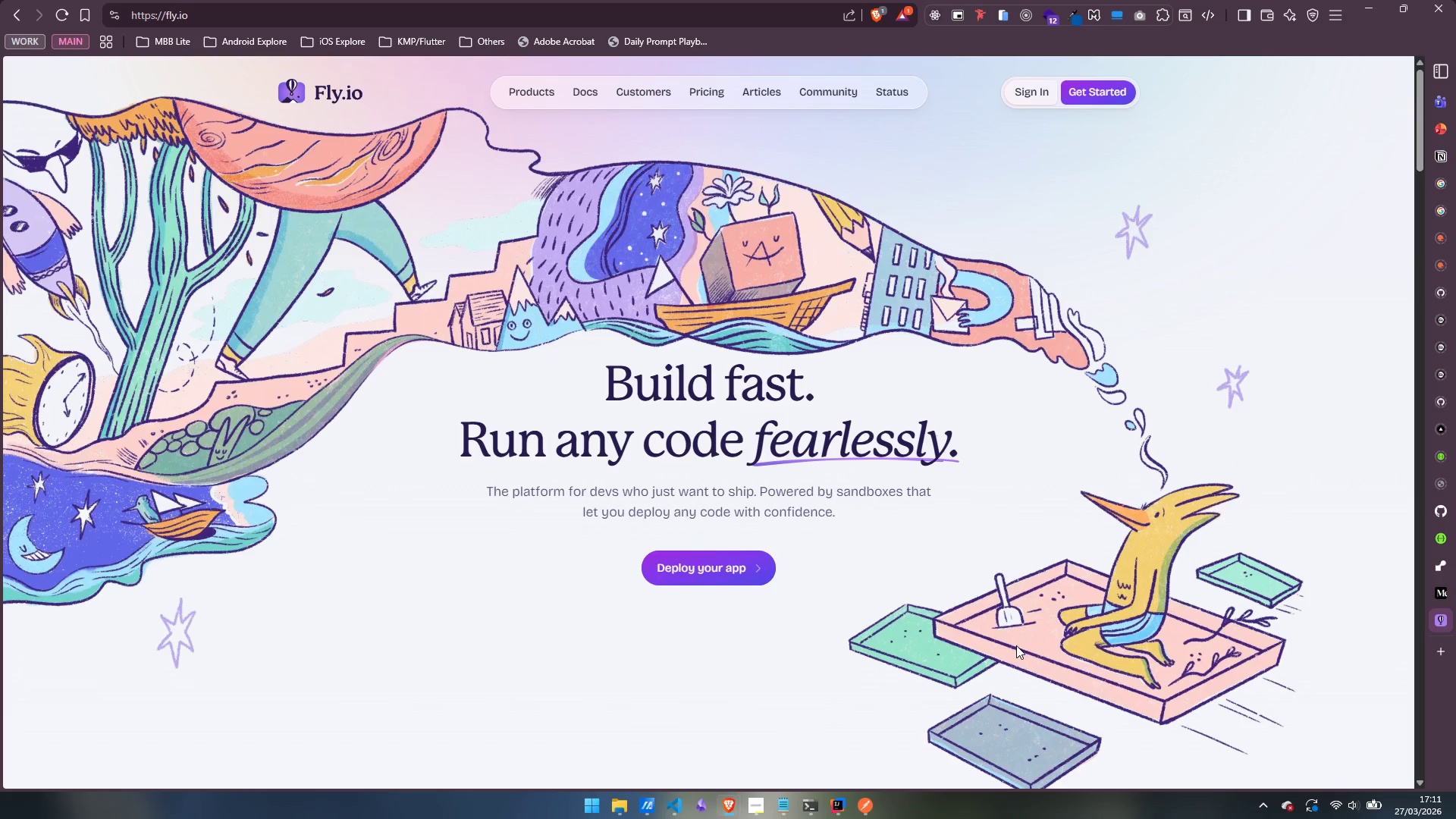 
left_click([742, 563])
 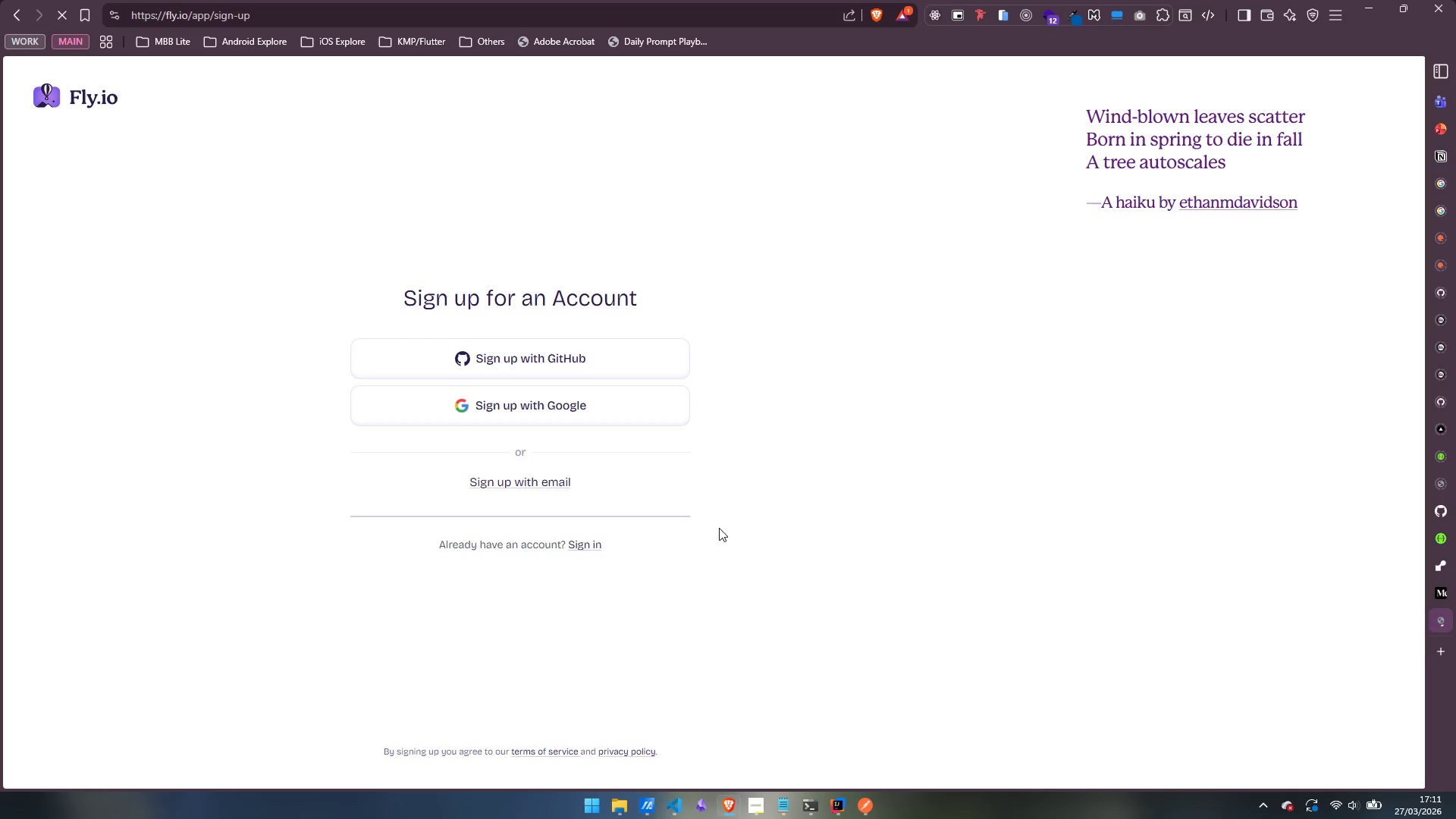 
left_click([544, 359])
 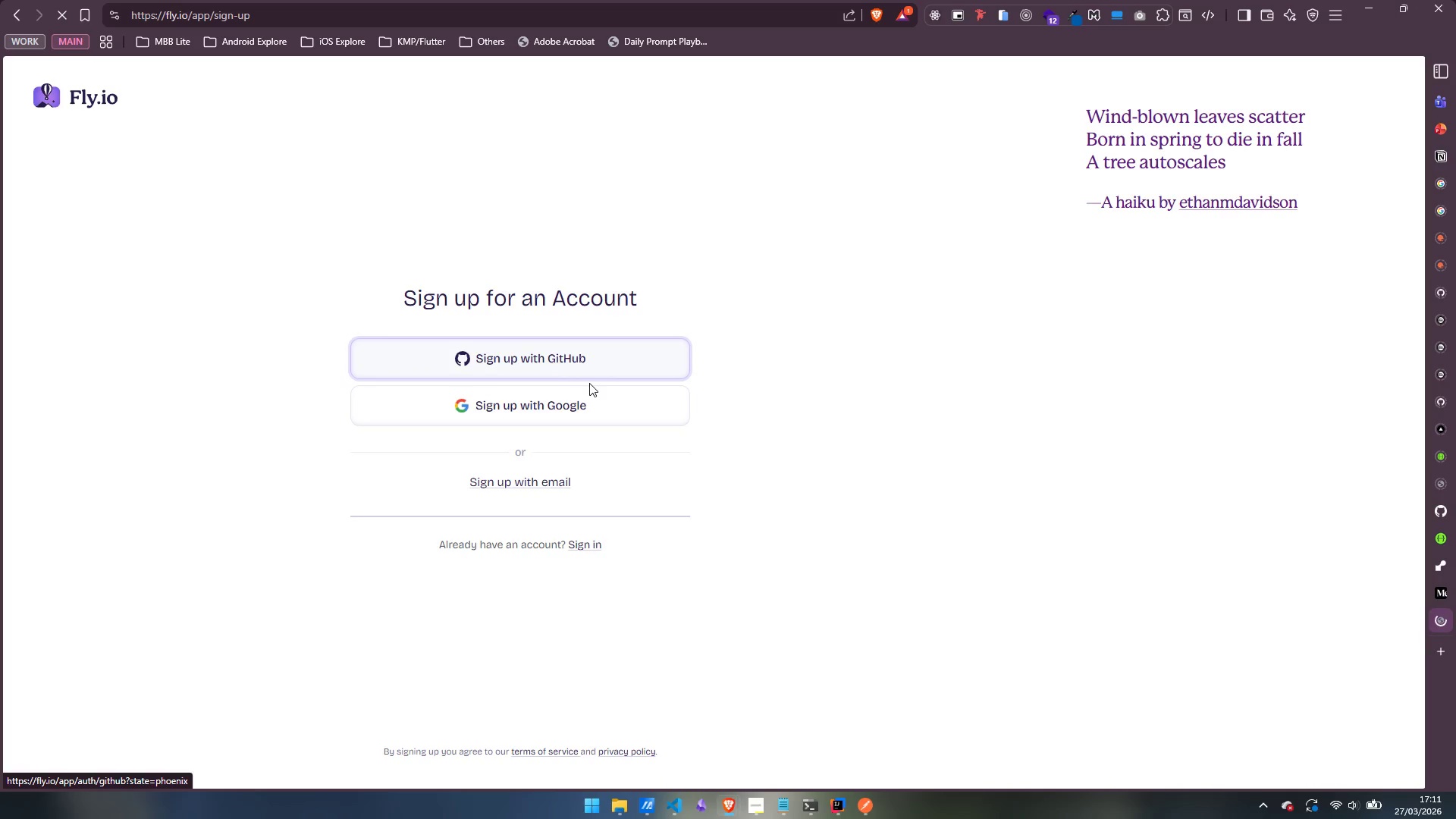 
wait(10.48)
 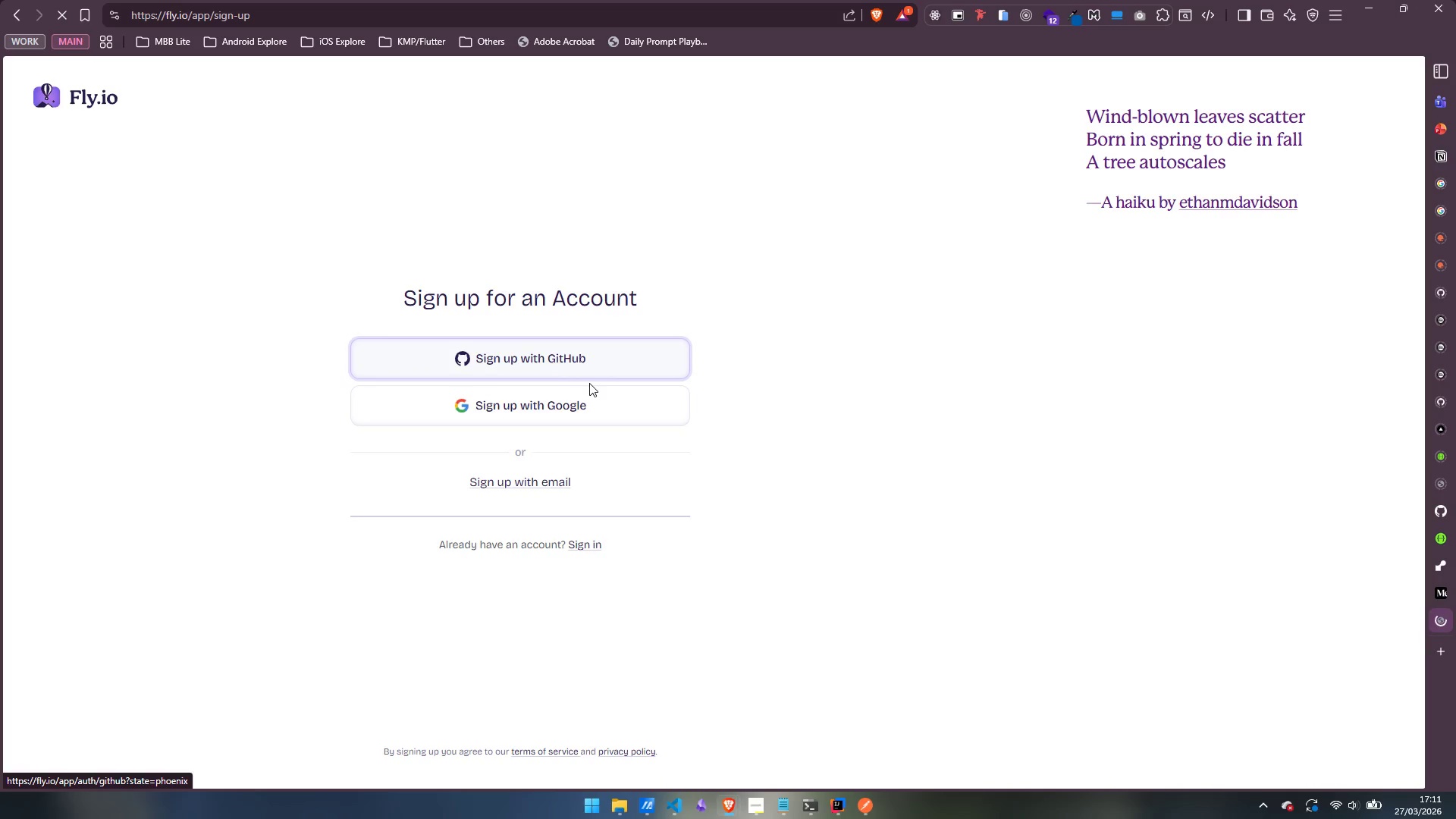 
left_click([877, 300])
 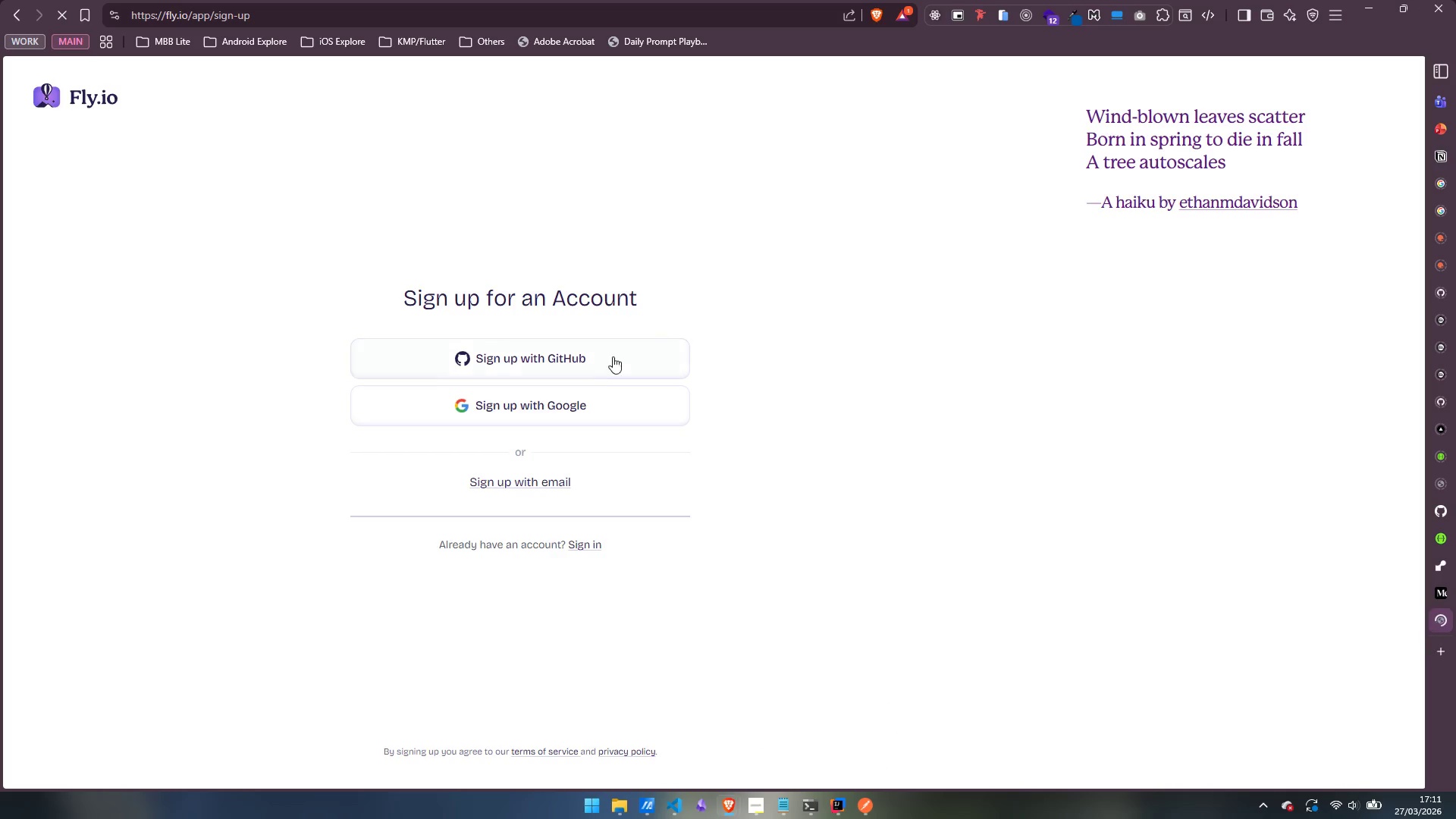 
left_click([599, 365])
 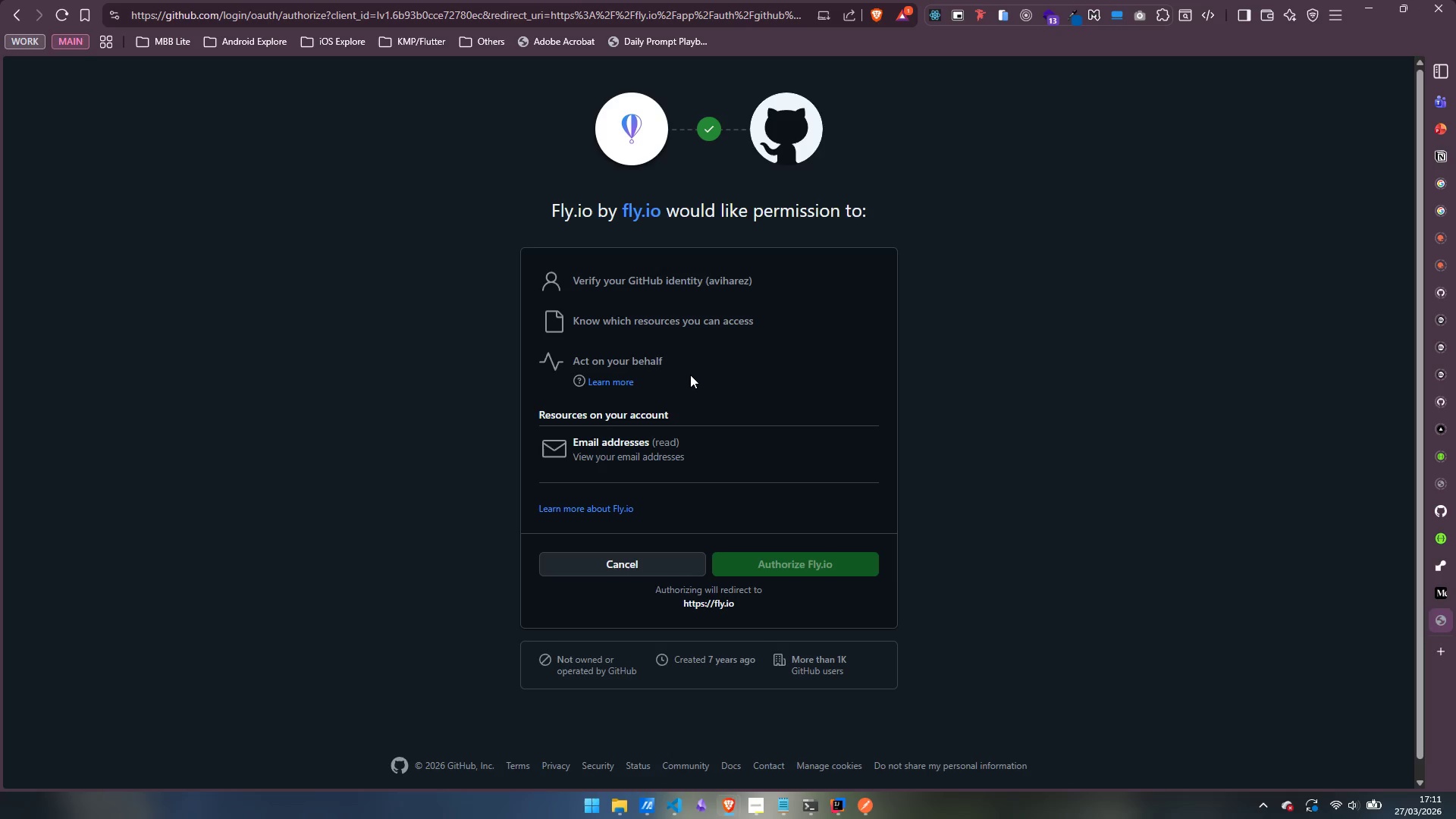 
wait(5.52)
 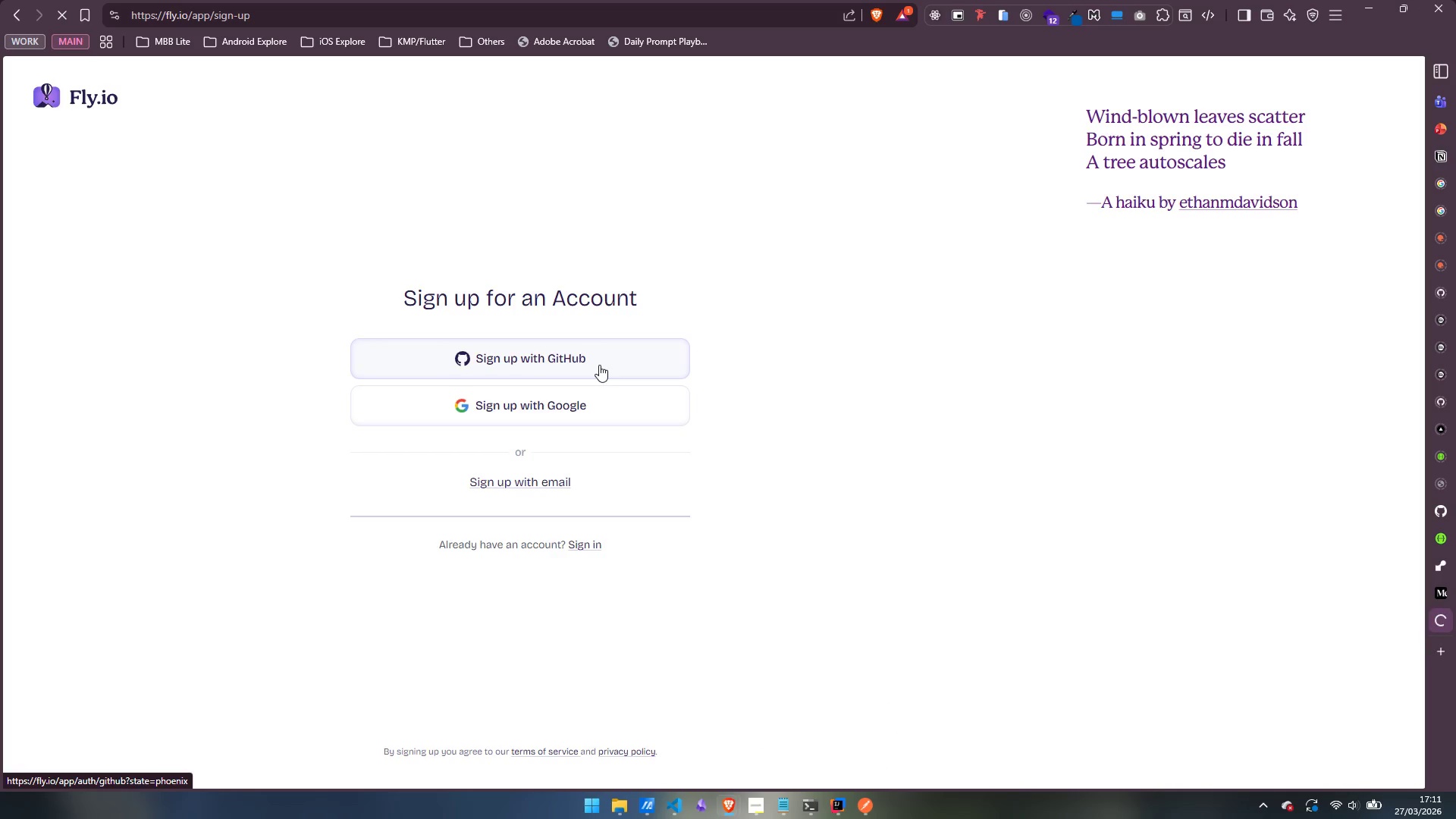 
left_click([793, 560])
 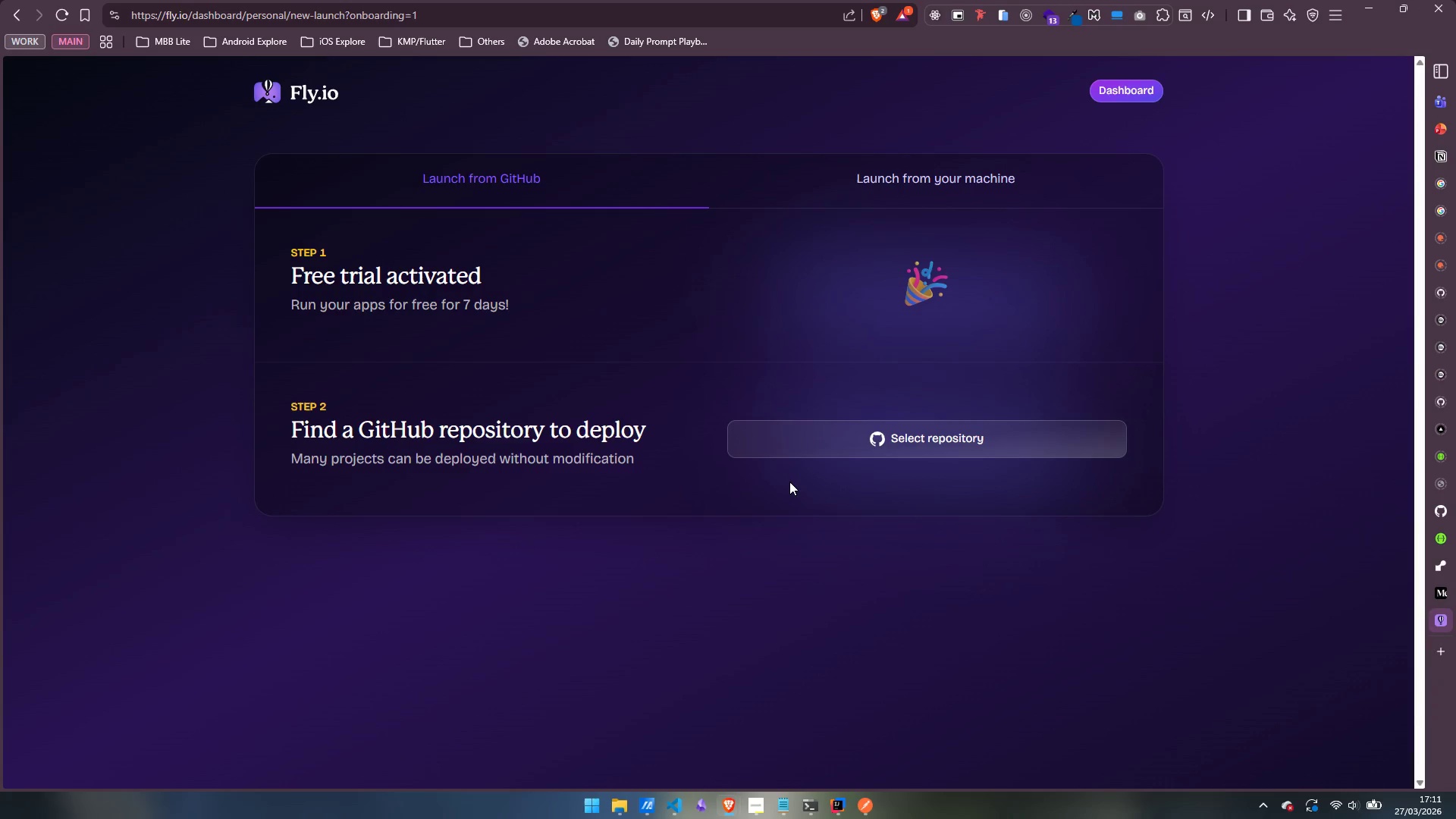 
wait(15.56)
 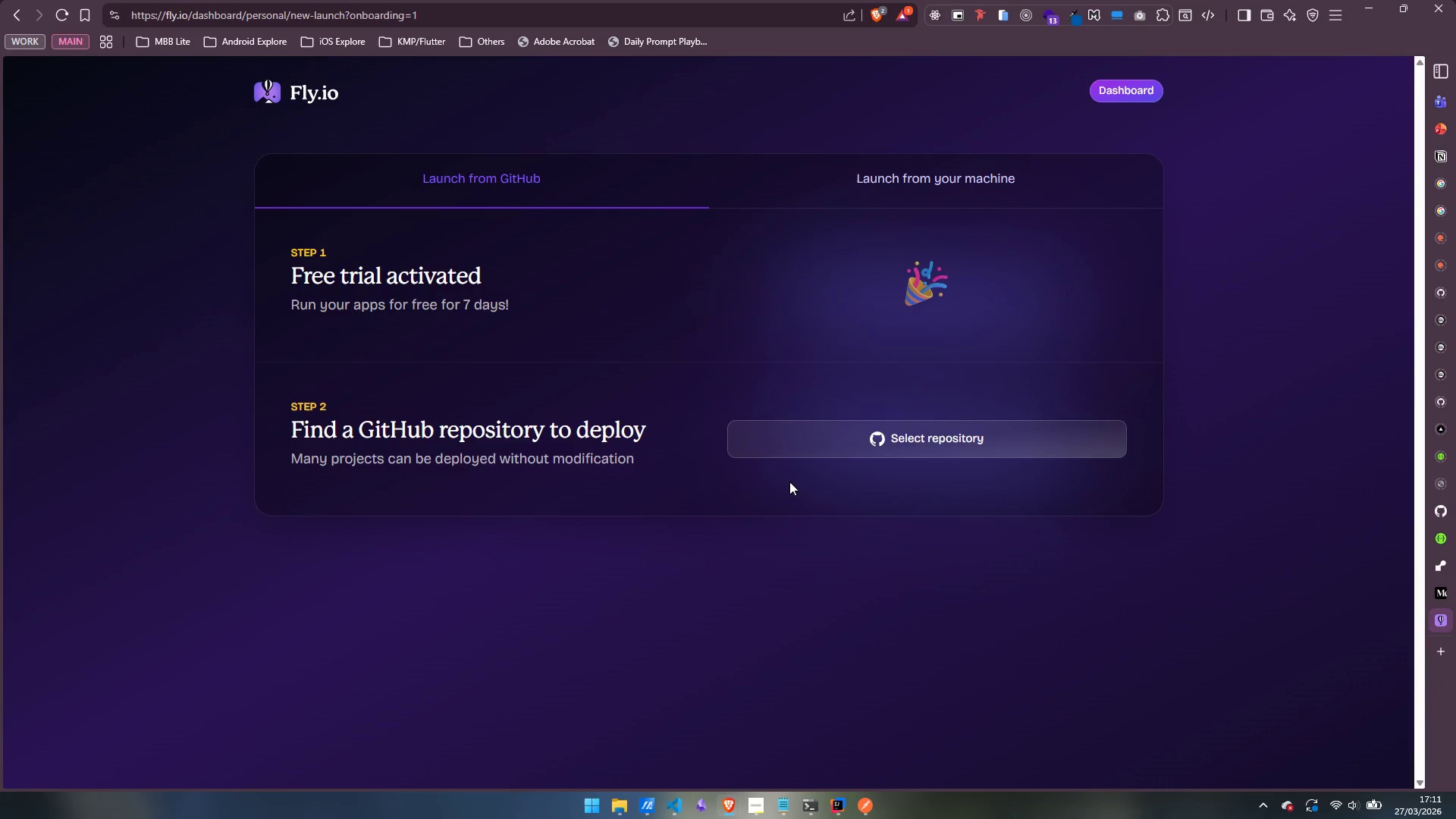 
left_click([1285, 725])
 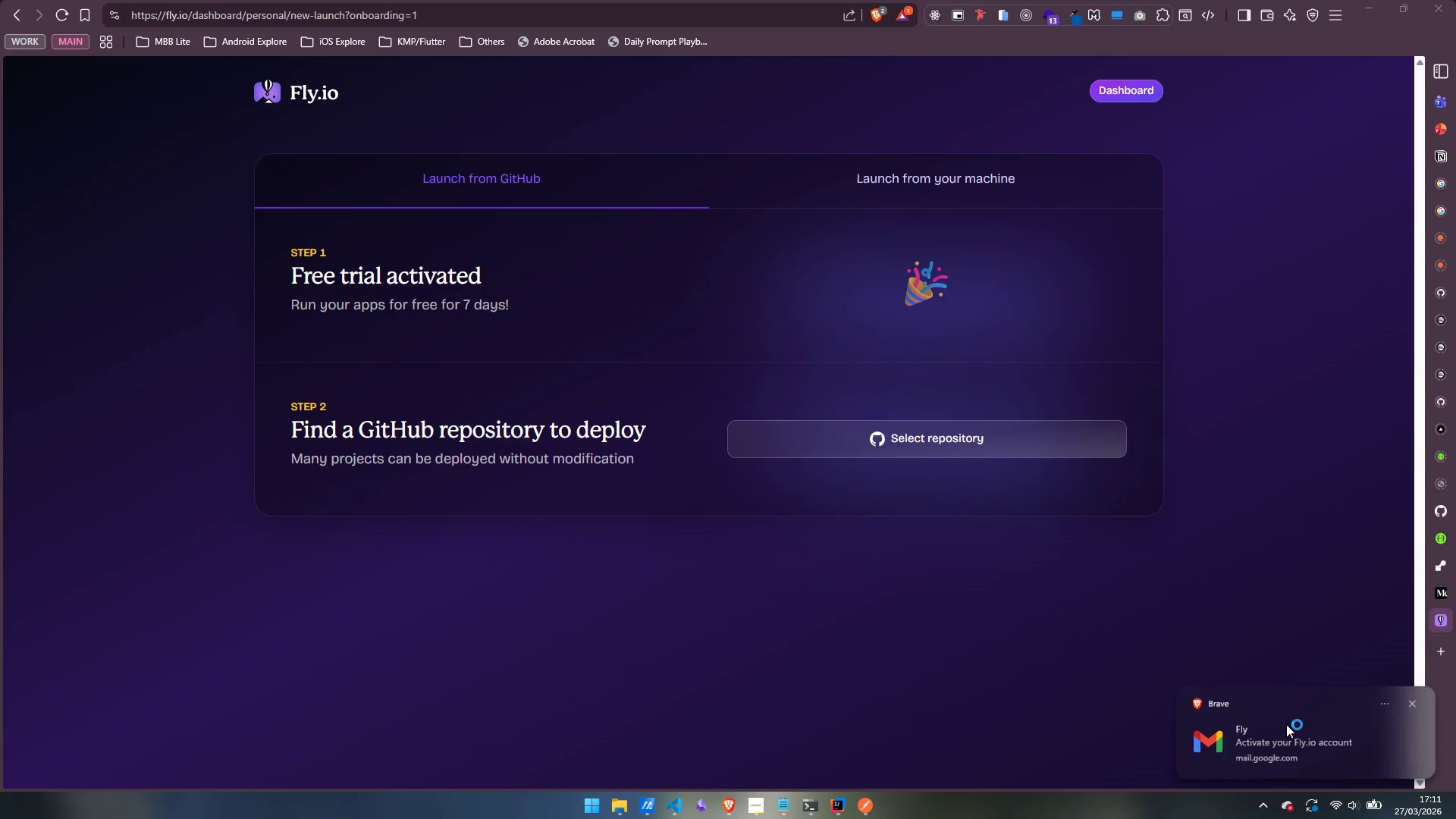 
key(Unknown)
 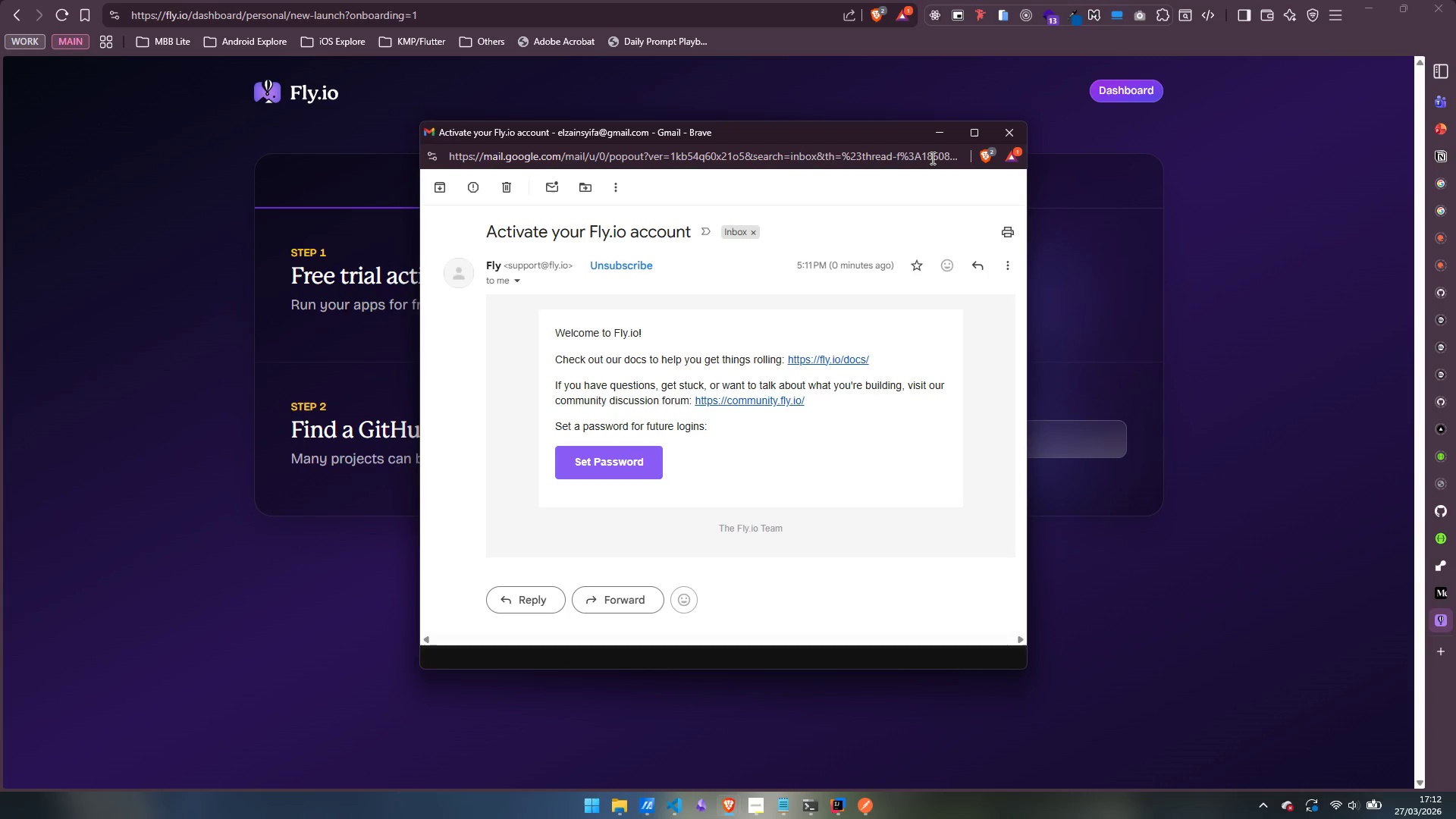 
wait(14.03)
 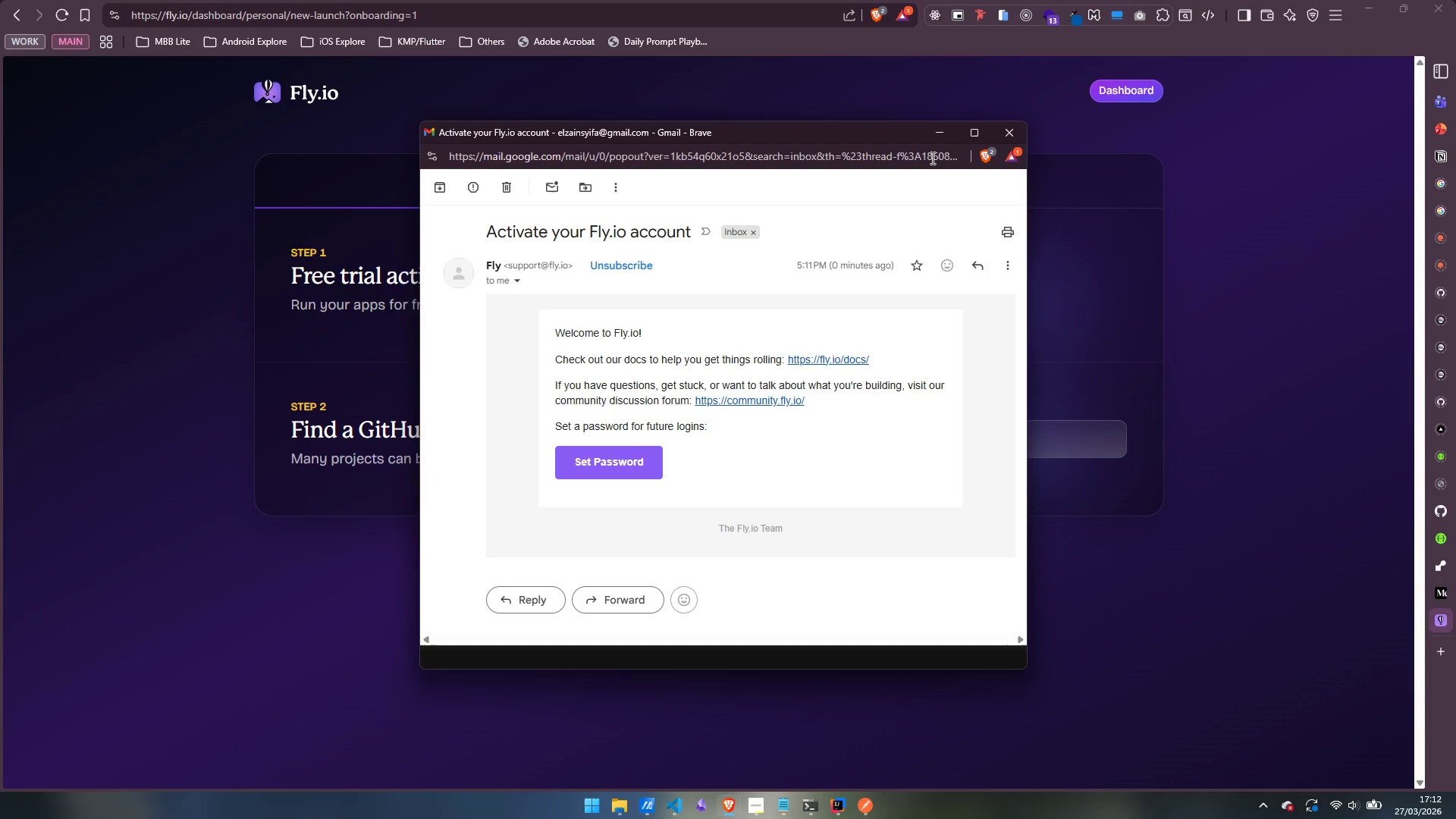 
left_click([940, 135])
 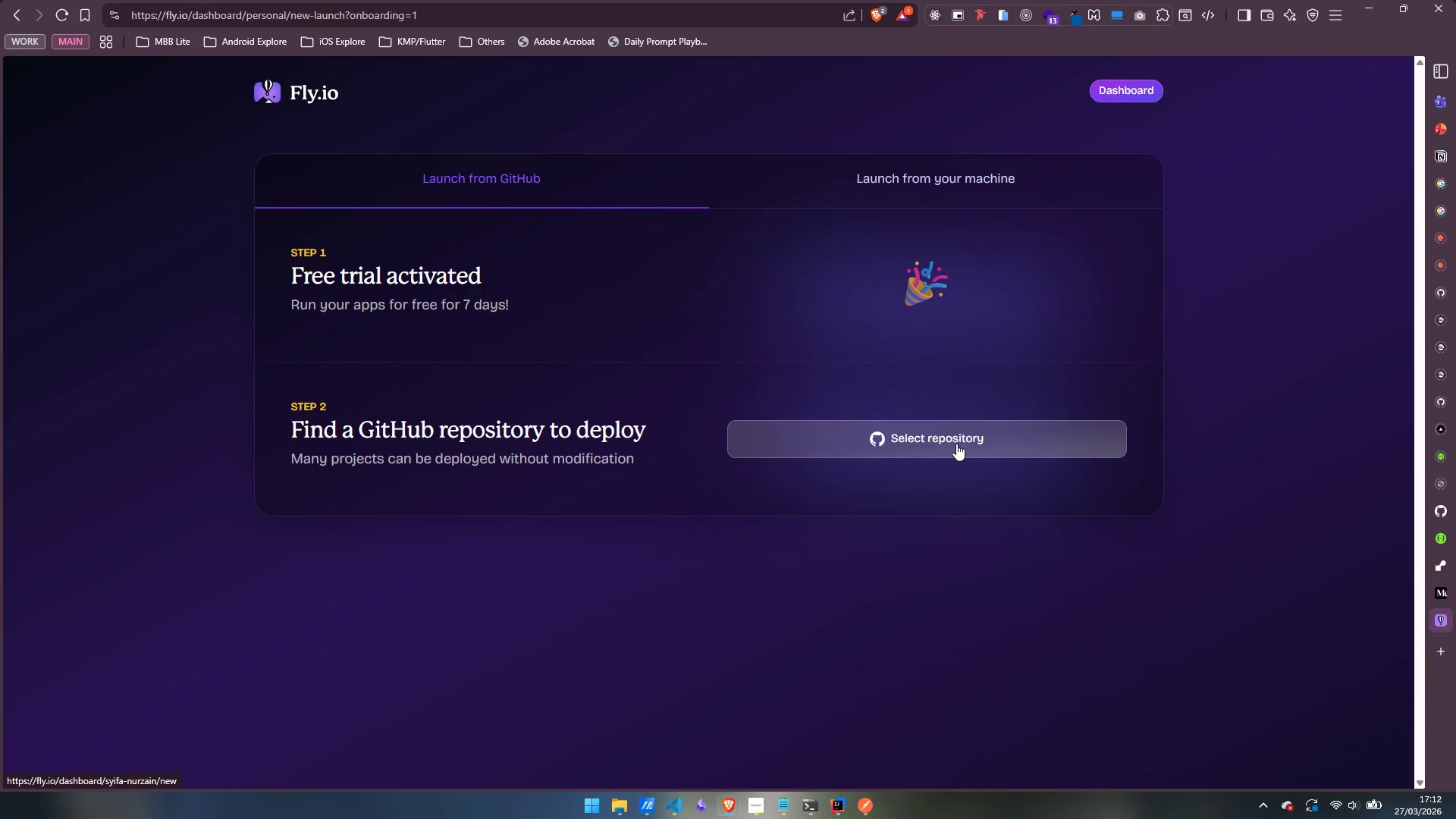 
left_click([956, 444])
 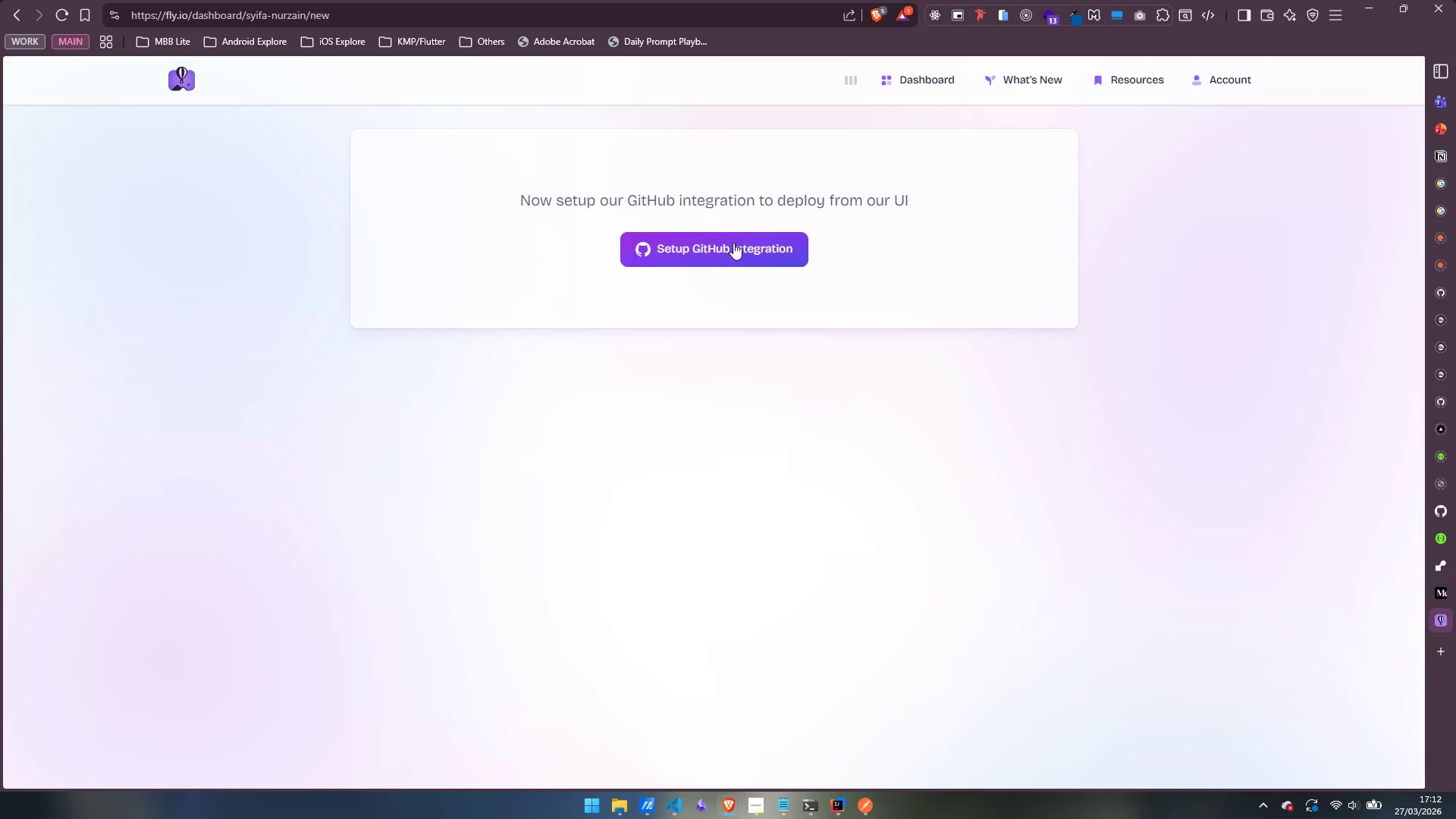 
left_click([757, 242])
 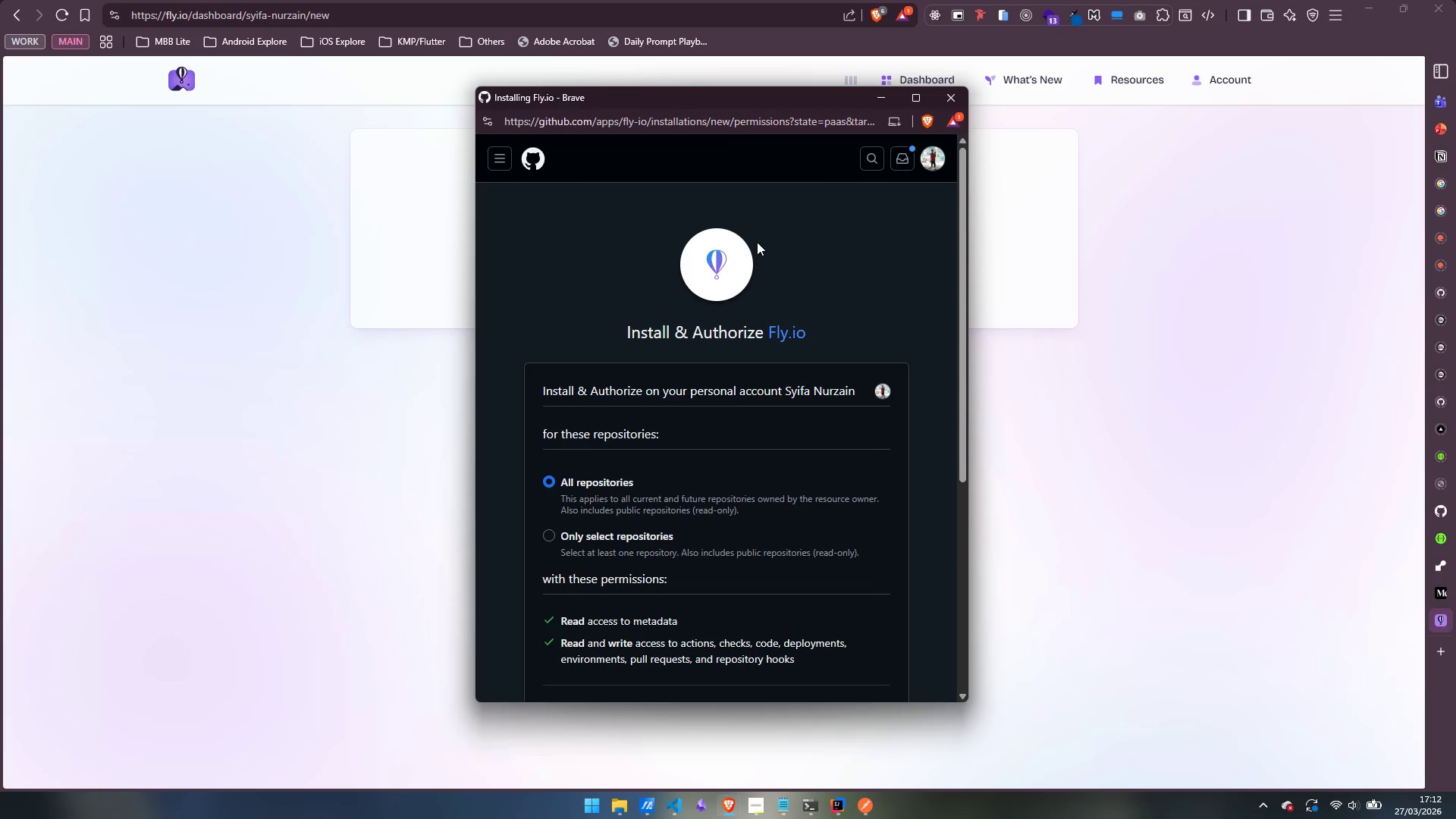 
scroll: coordinate [758, 254], scroll_direction: down, amount: 8.0
 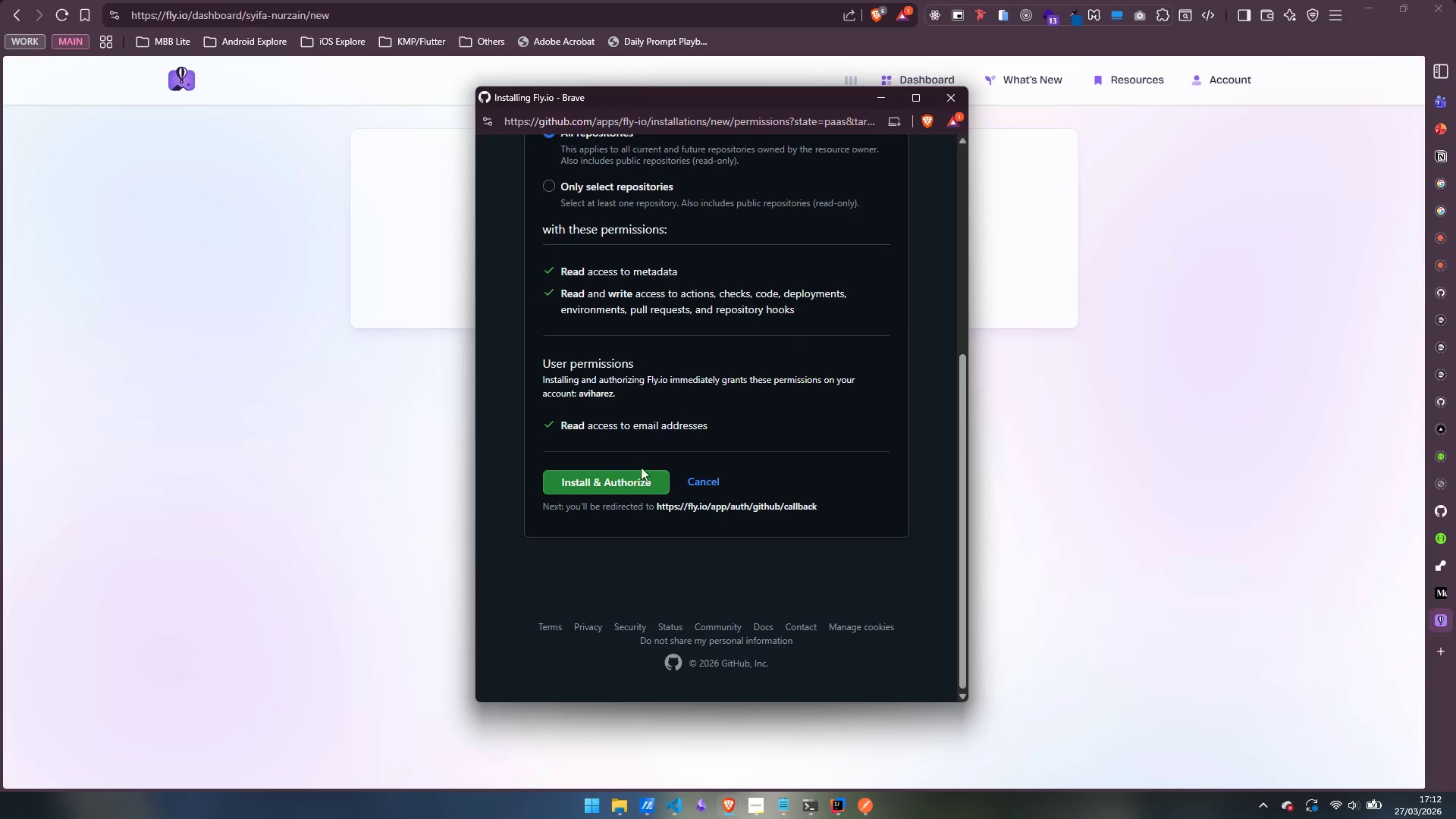 
left_click([620, 480])
 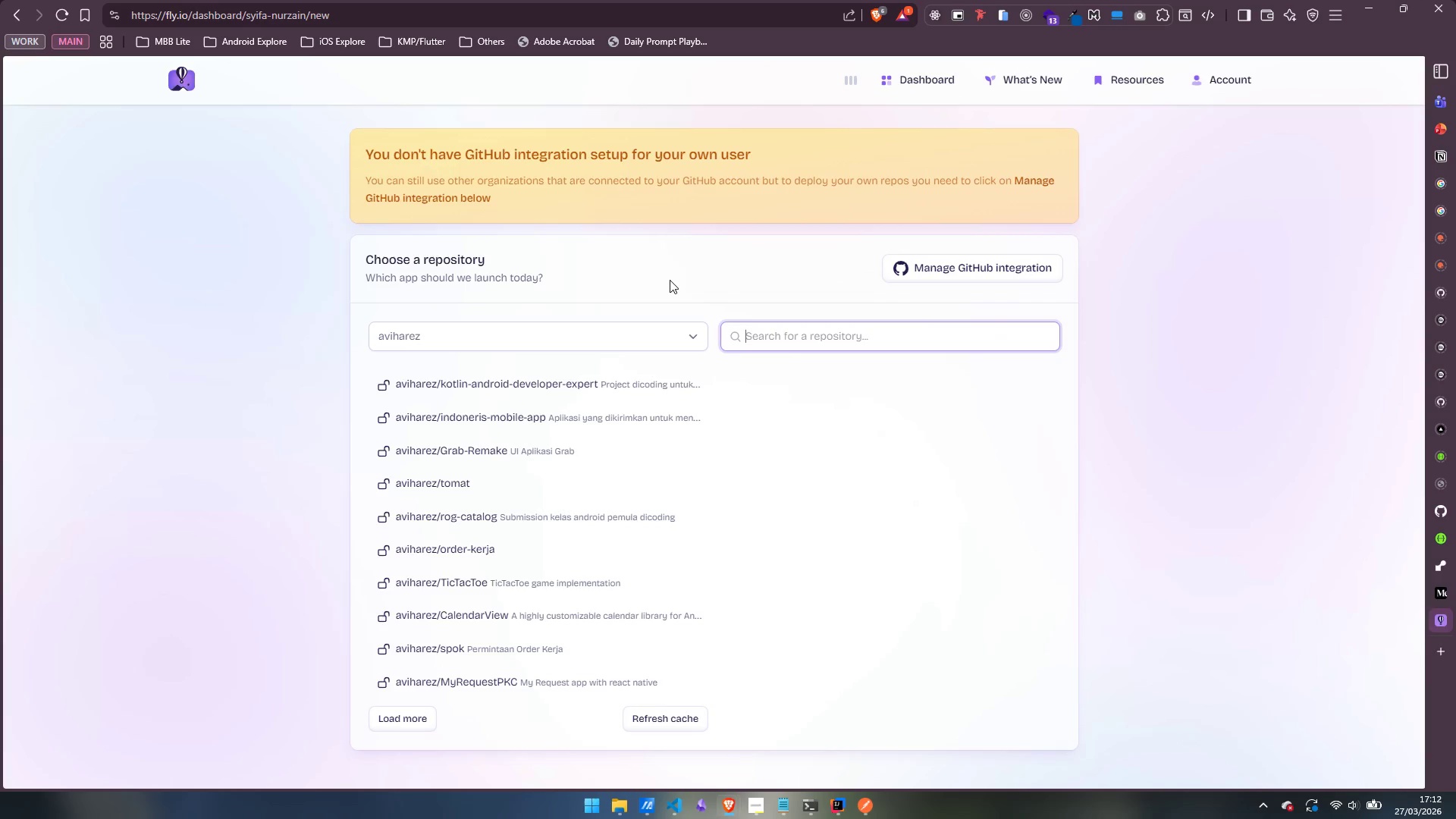 
wait(10.33)
 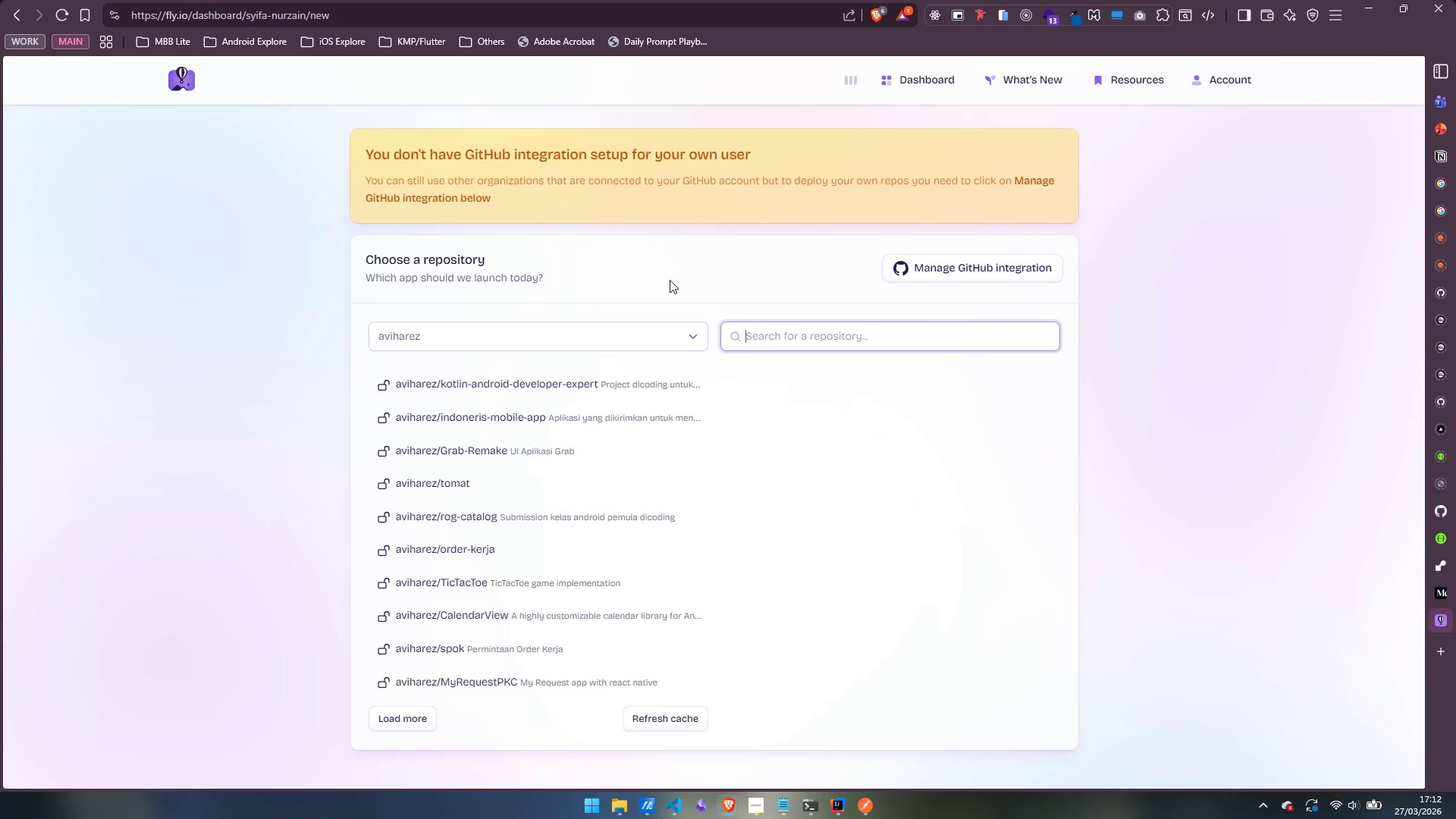 
left_click([668, 338])
 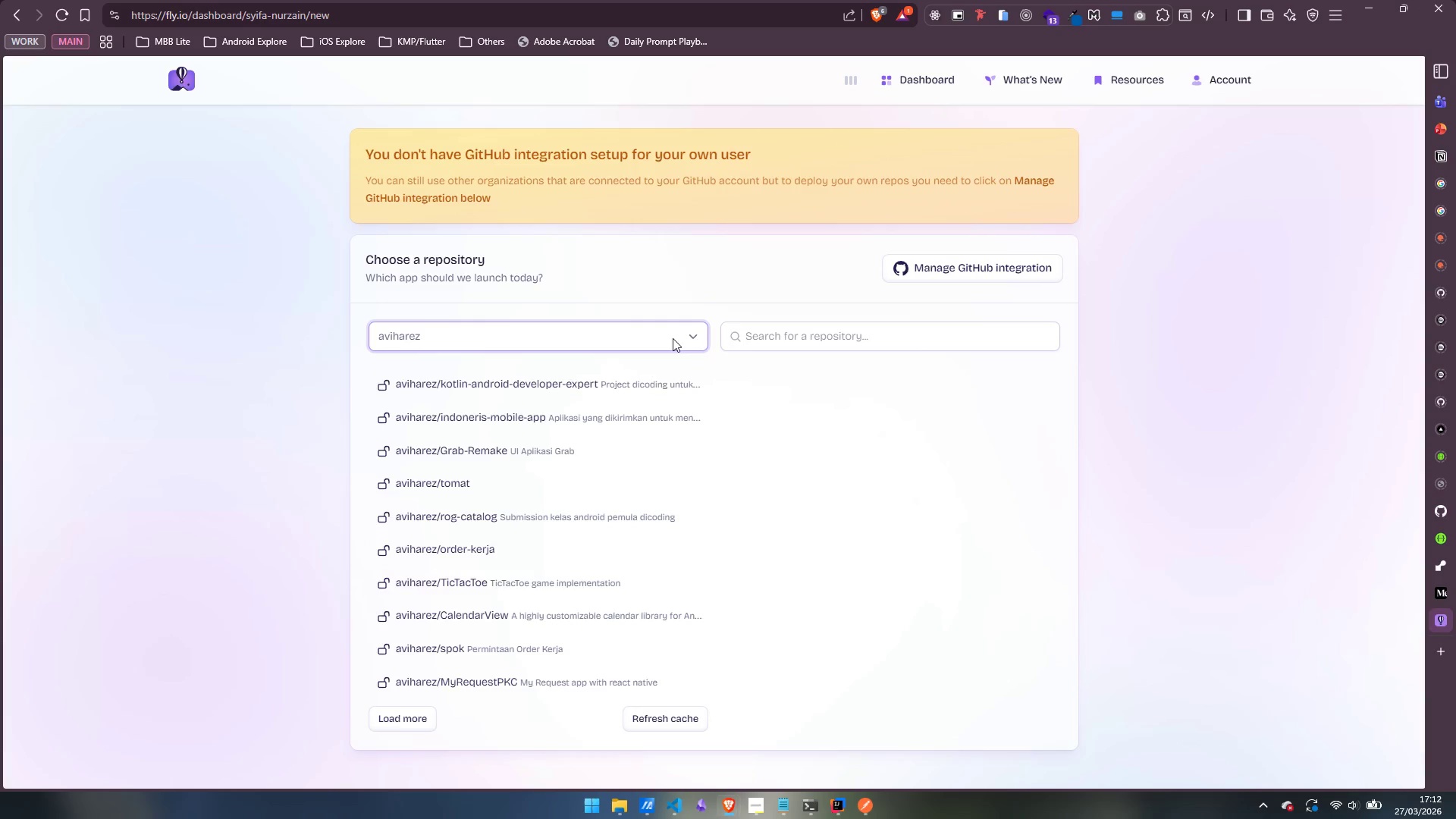 
double_click([750, 340])
 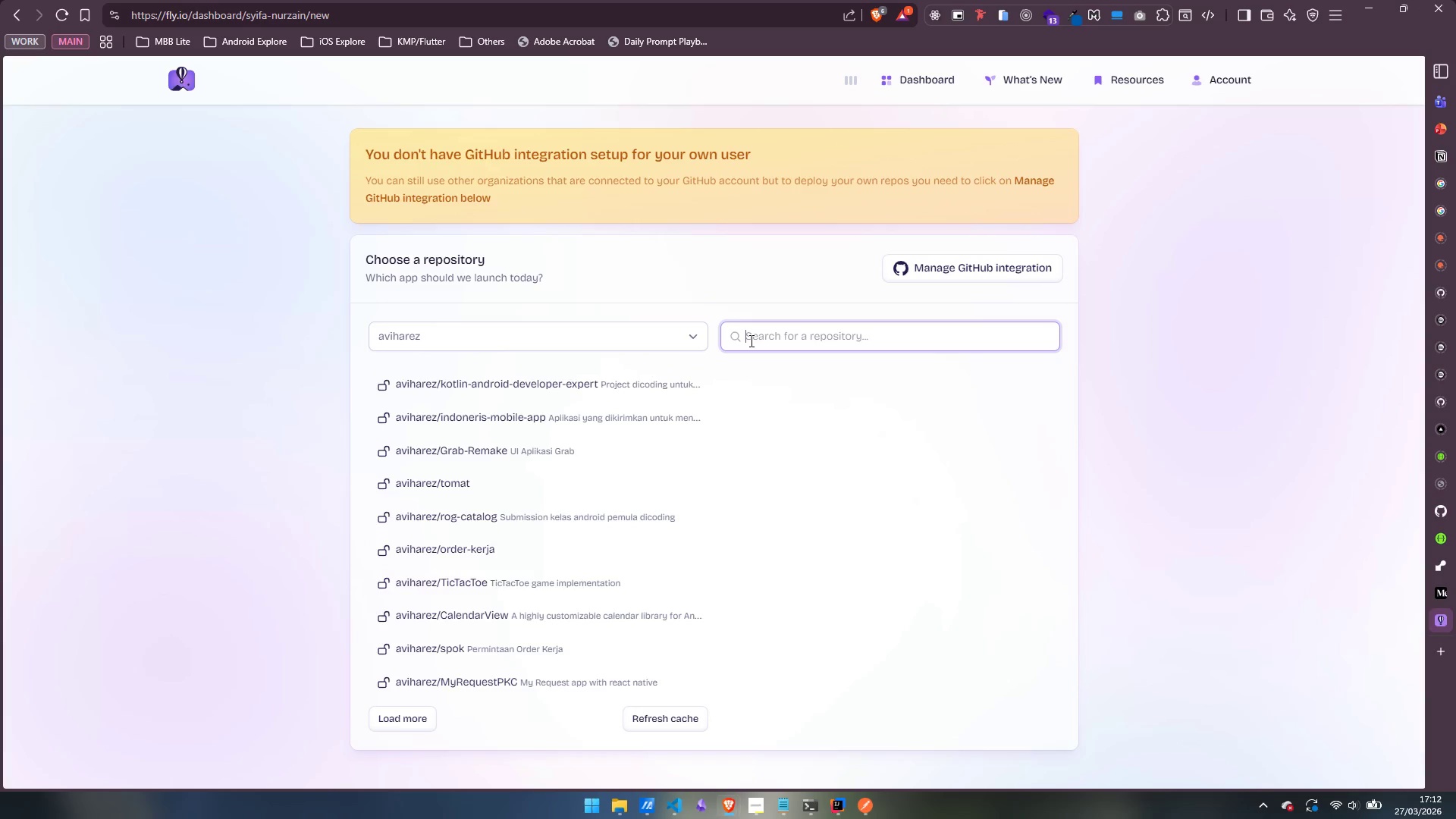 
type(her)
 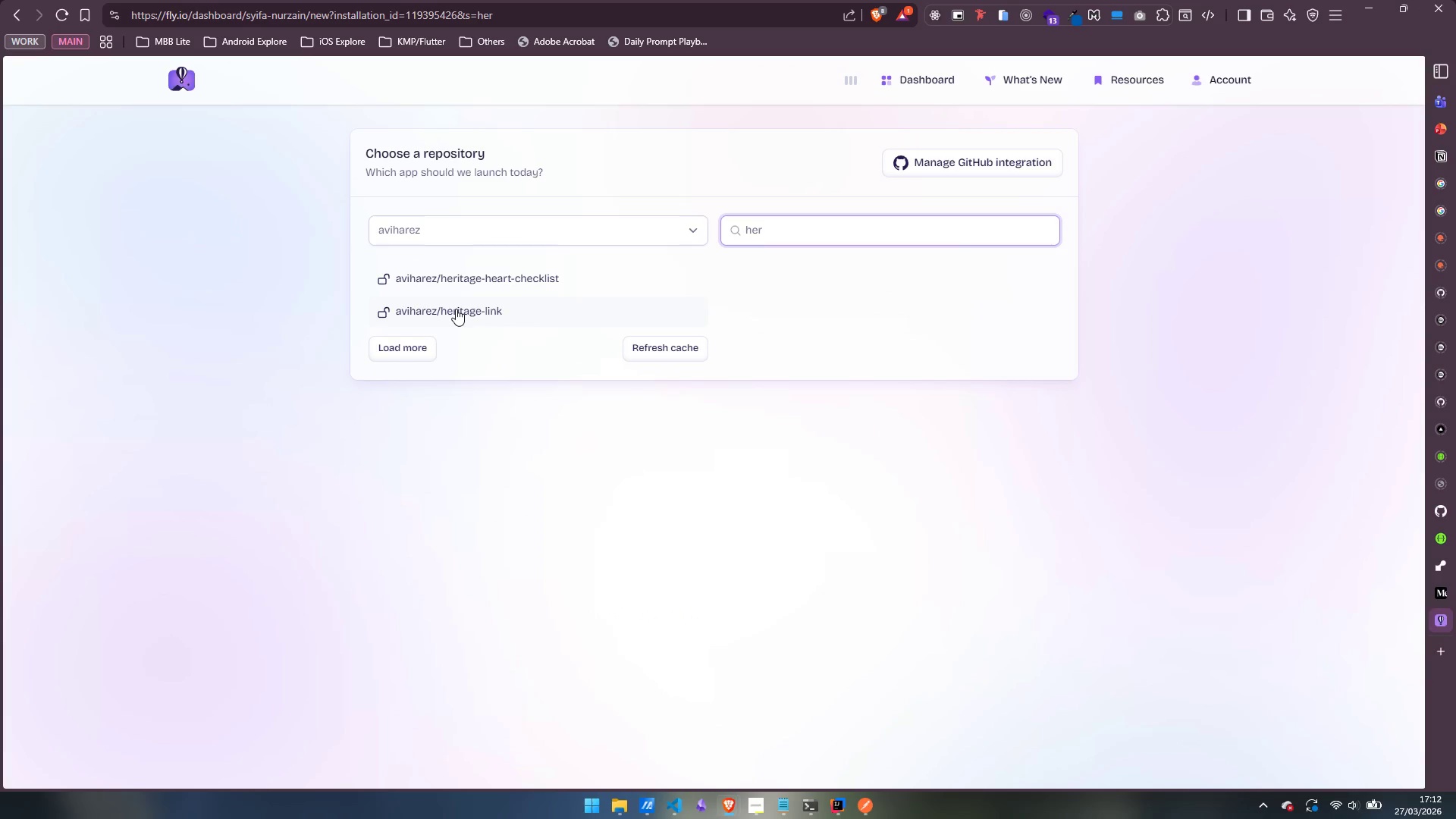 
left_click([456, 309])
 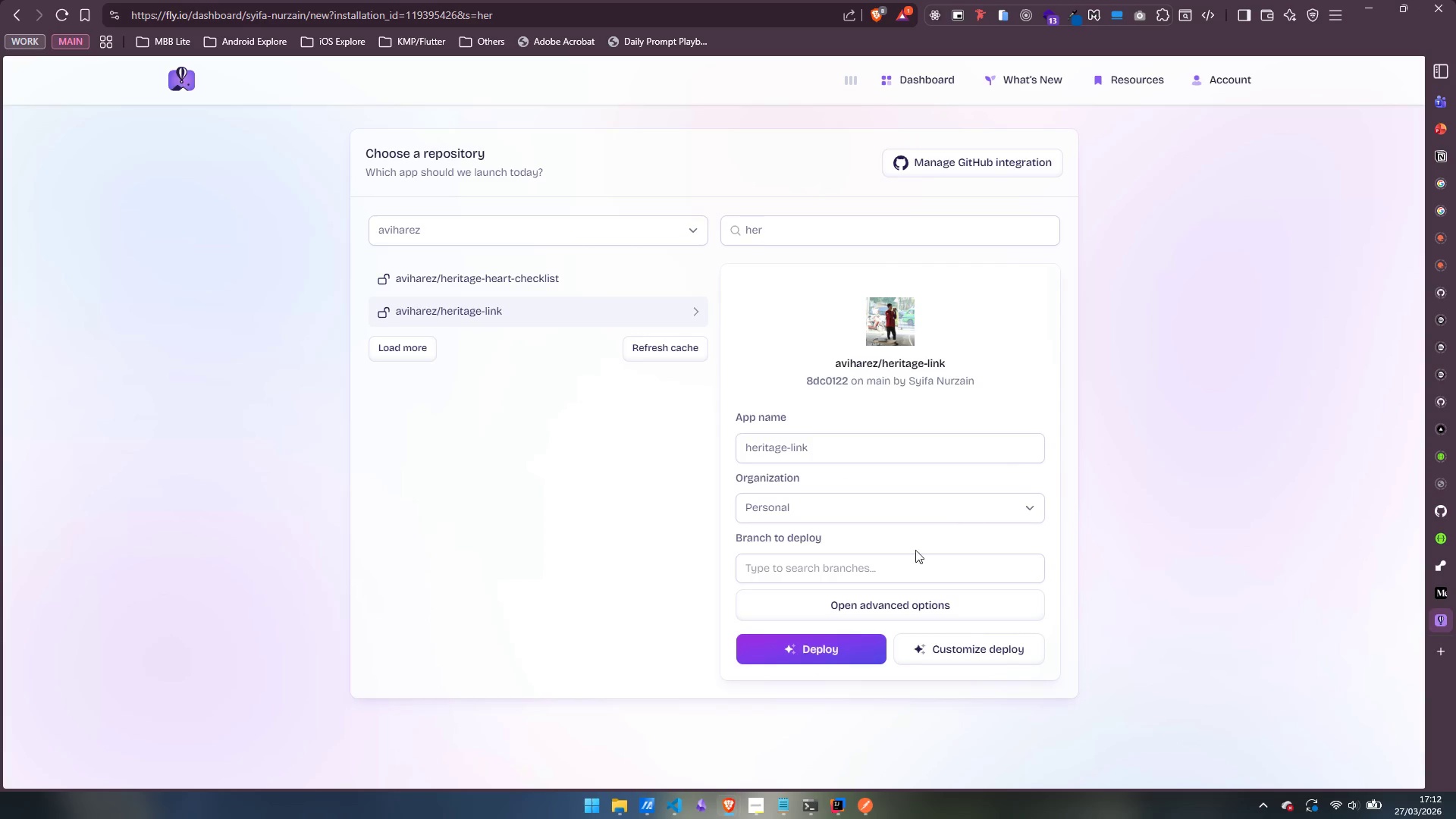 
left_click([834, 568])
 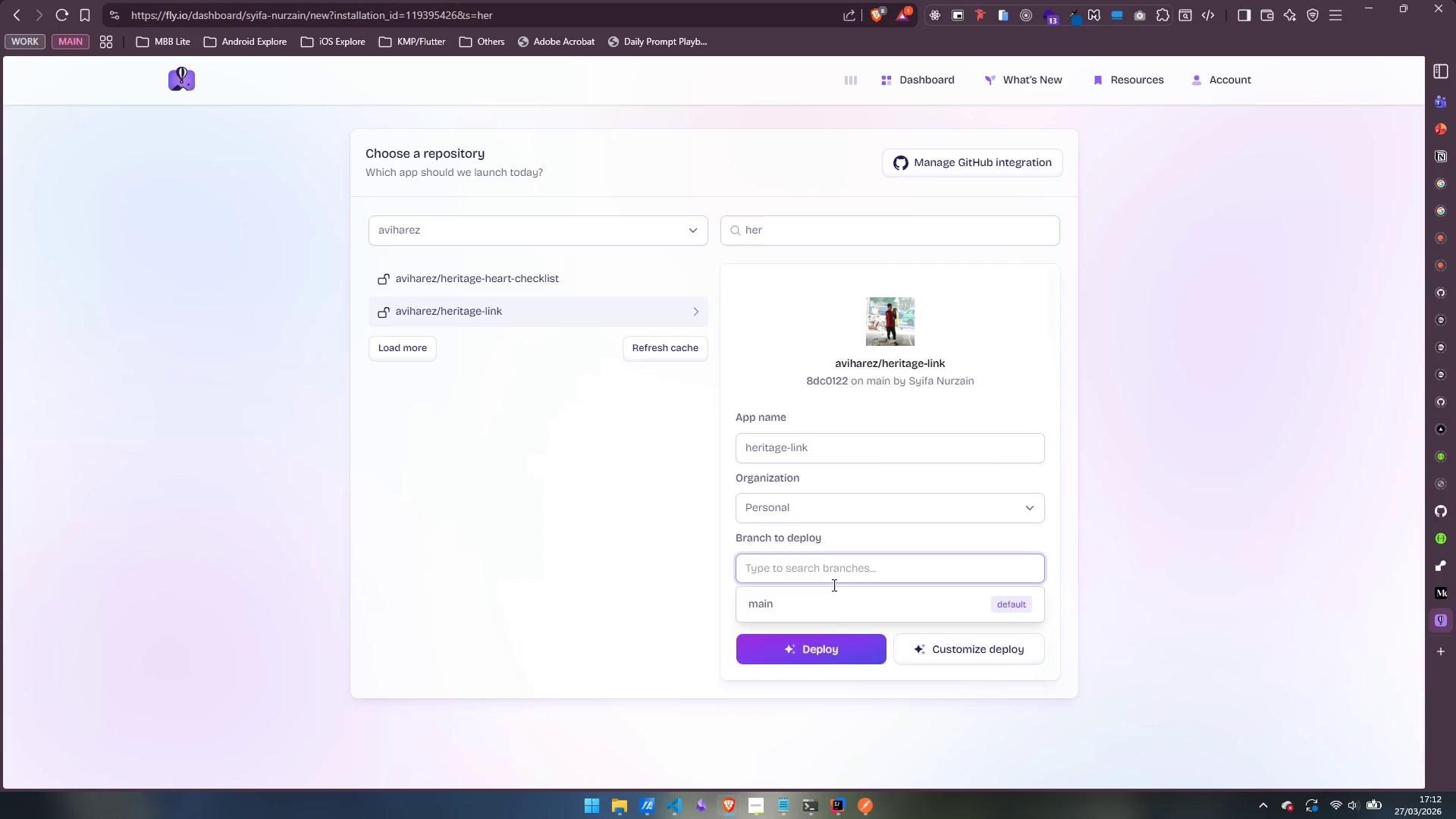 
left_click([813, 610])
 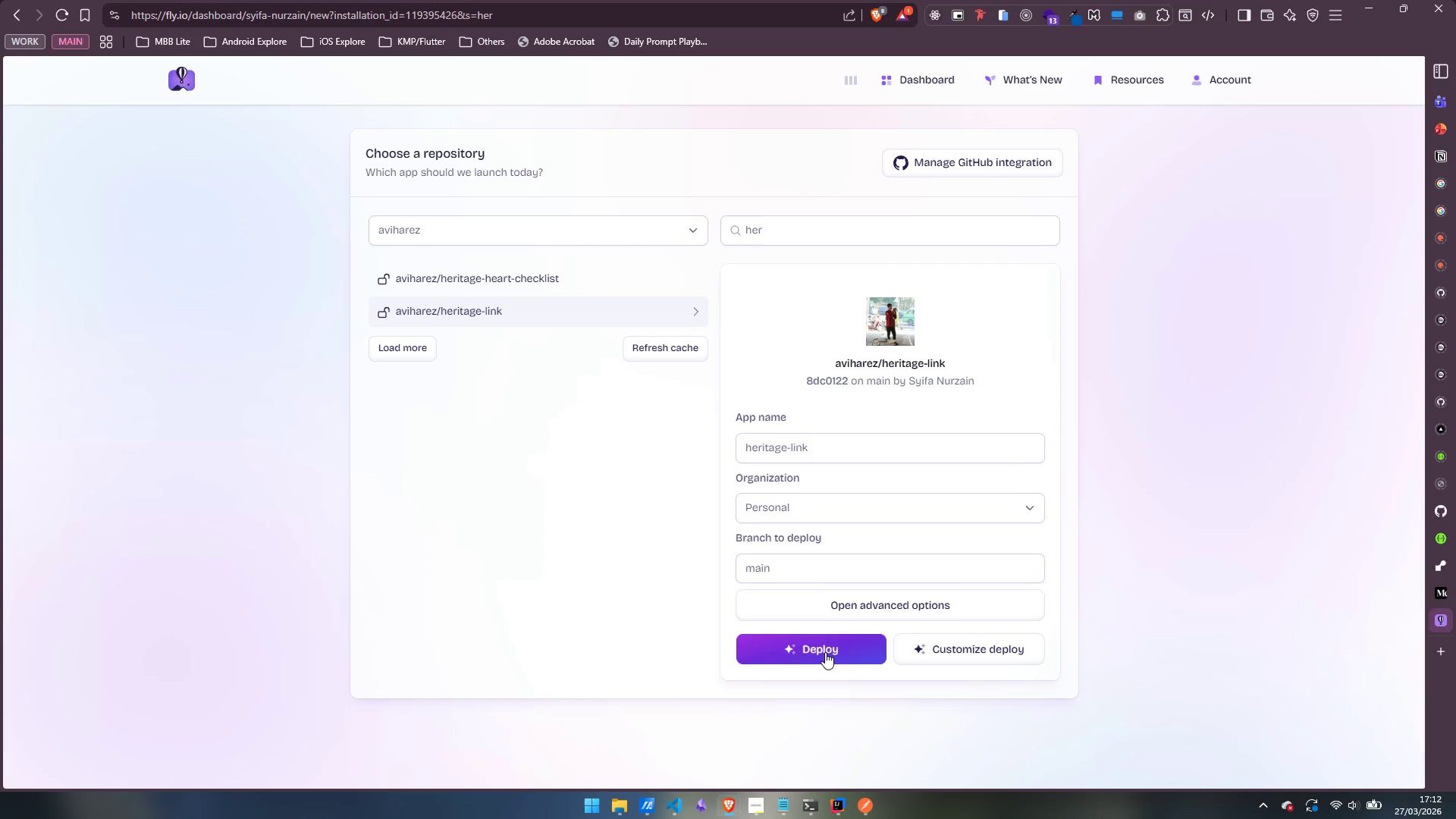 
left_click([825, 652])
 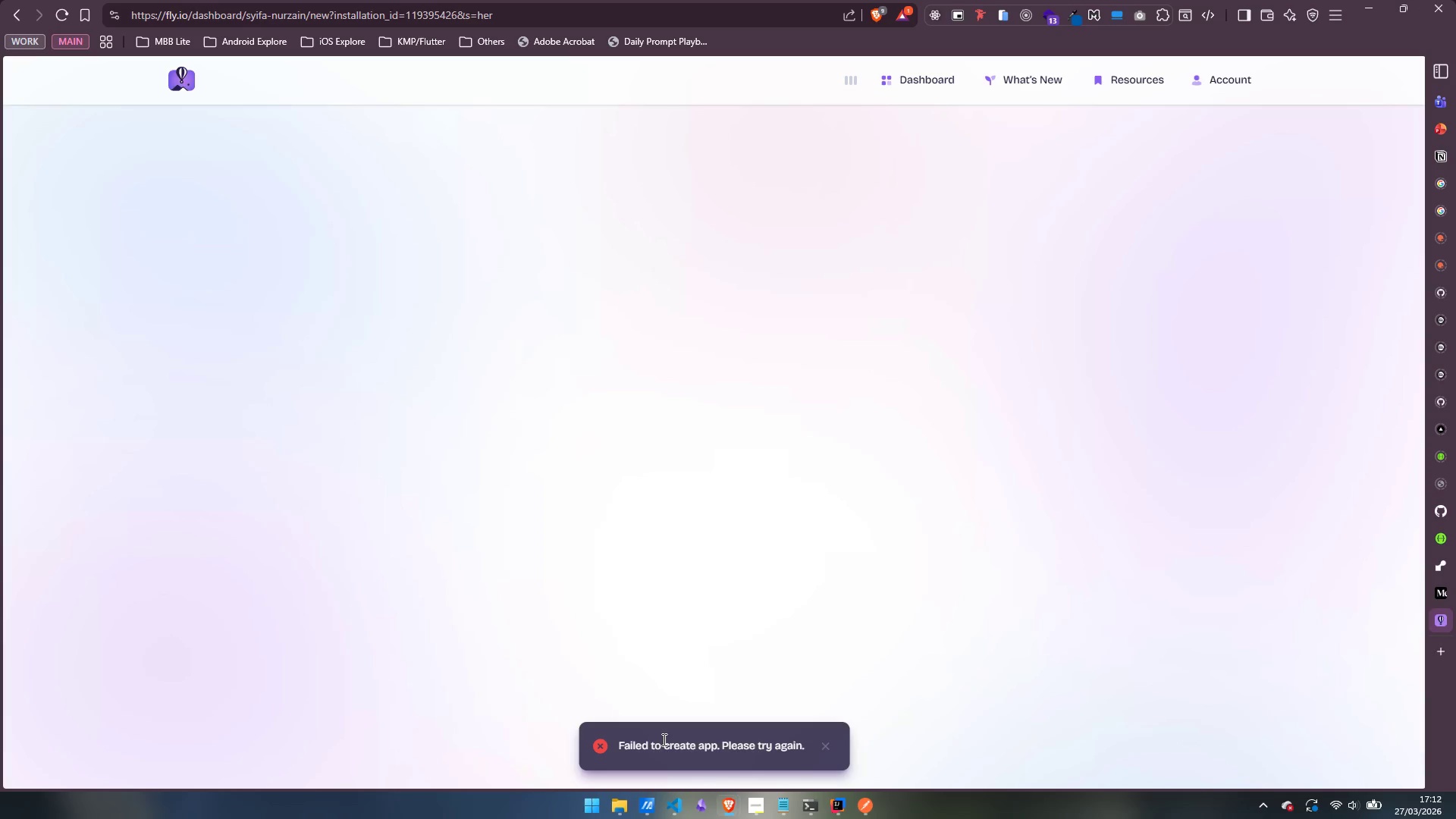 
wait(5.88)
 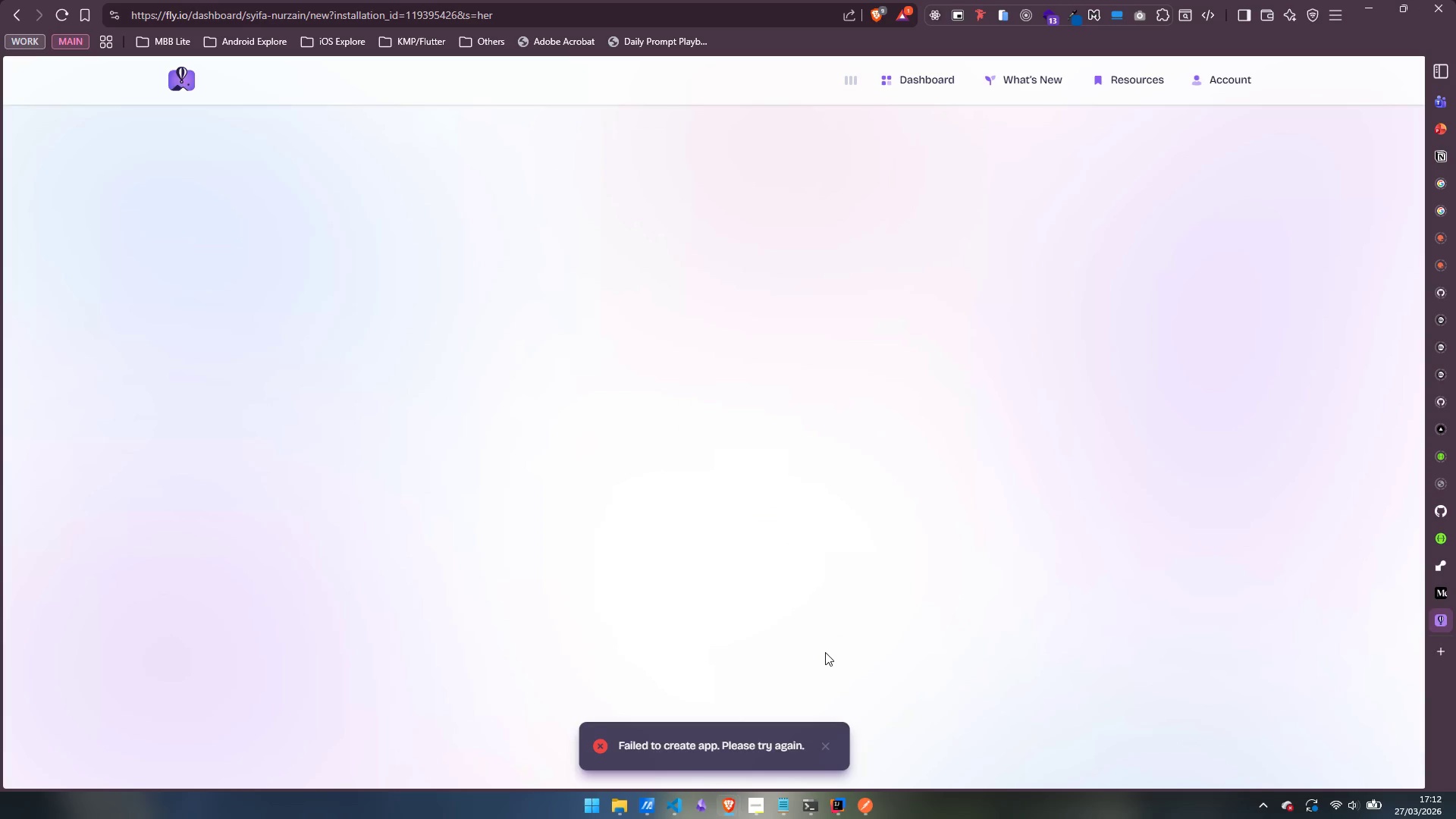 
scroll: coordinate [1055, 598], scroll_direction: down, amount: 1.0
 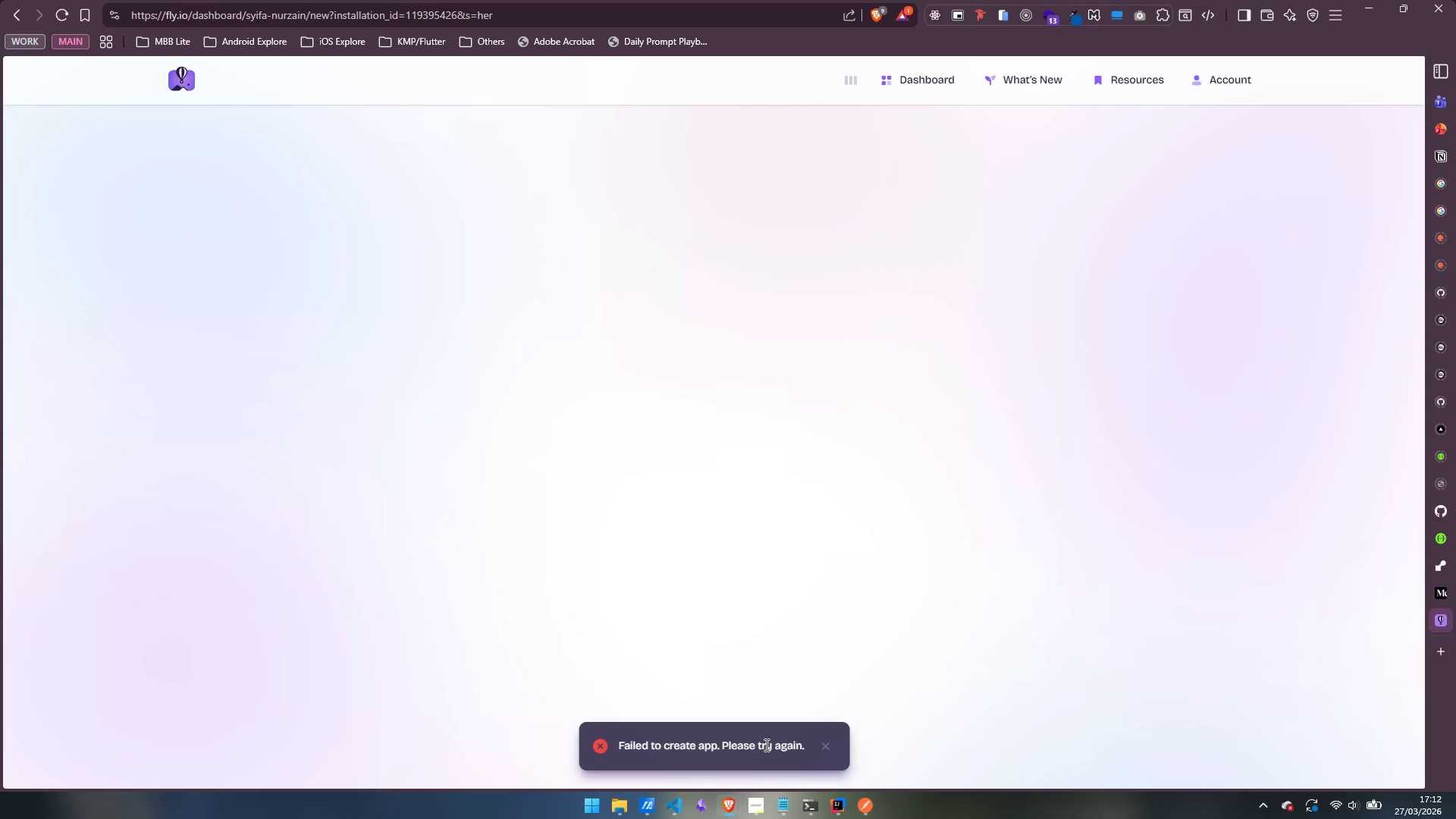 
double_click([764, 745])
 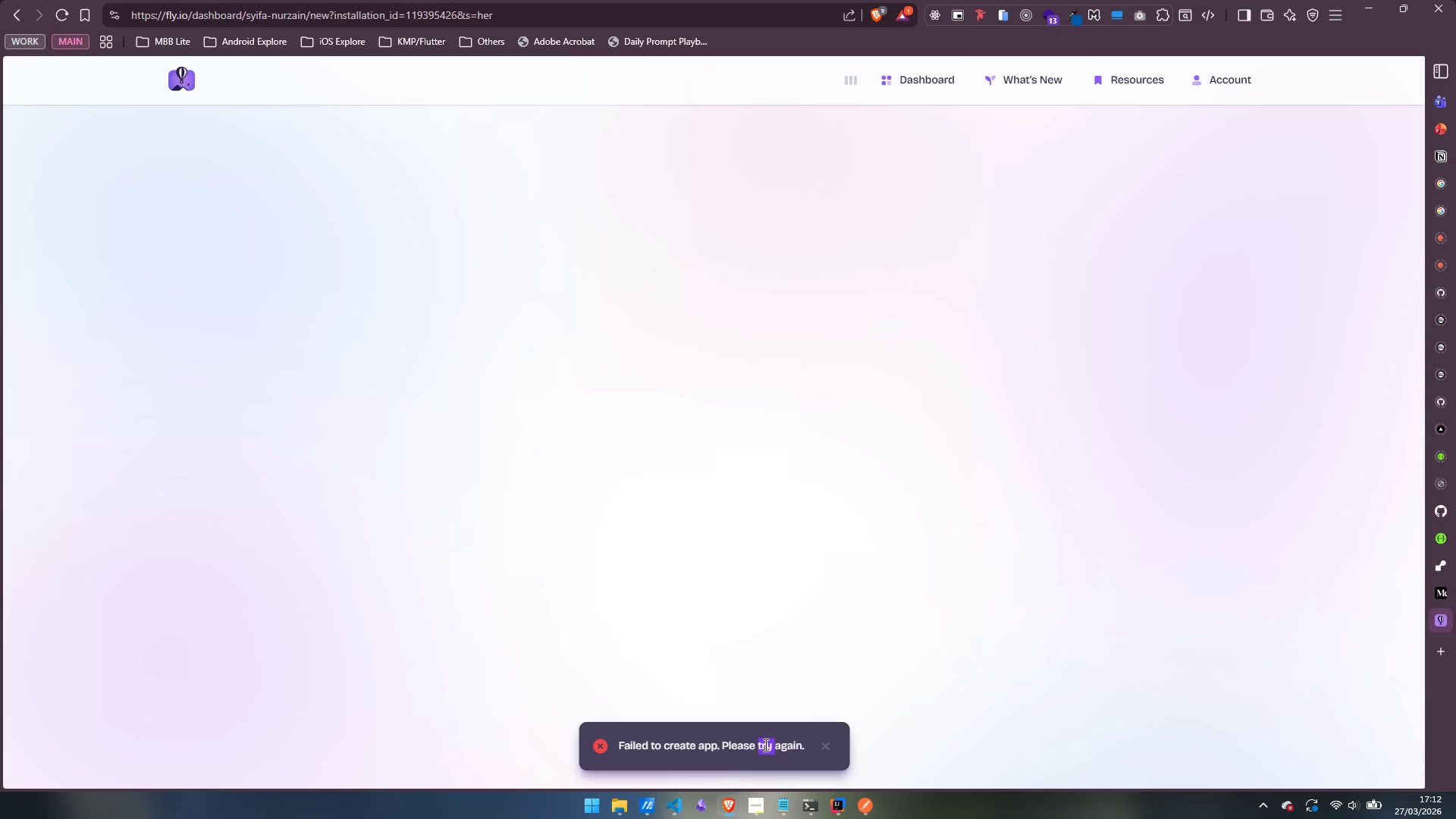 
triple_click([764, 745])
 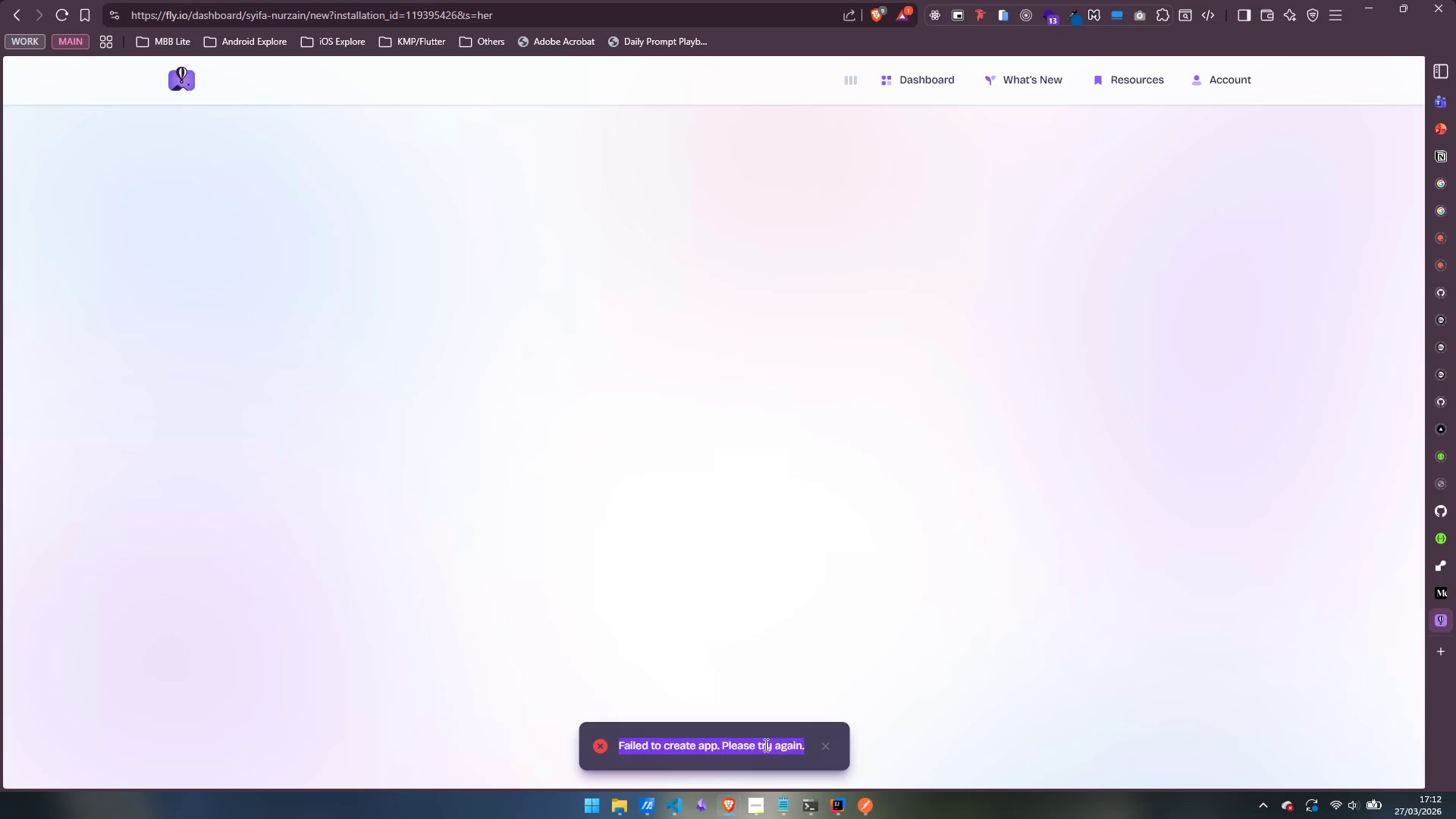 
triple_click([764, 745])
 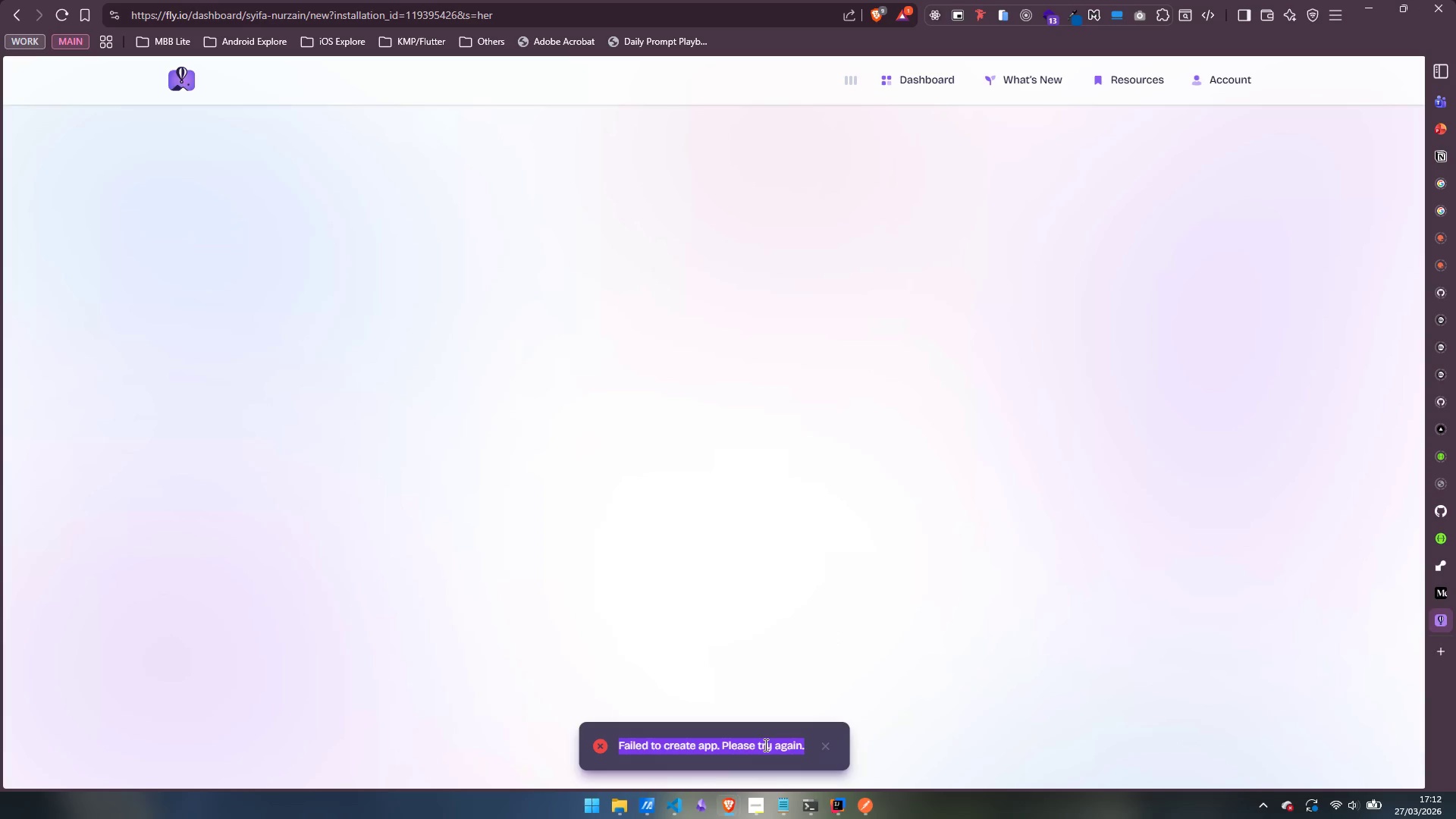 
triple_click([764, 745])
 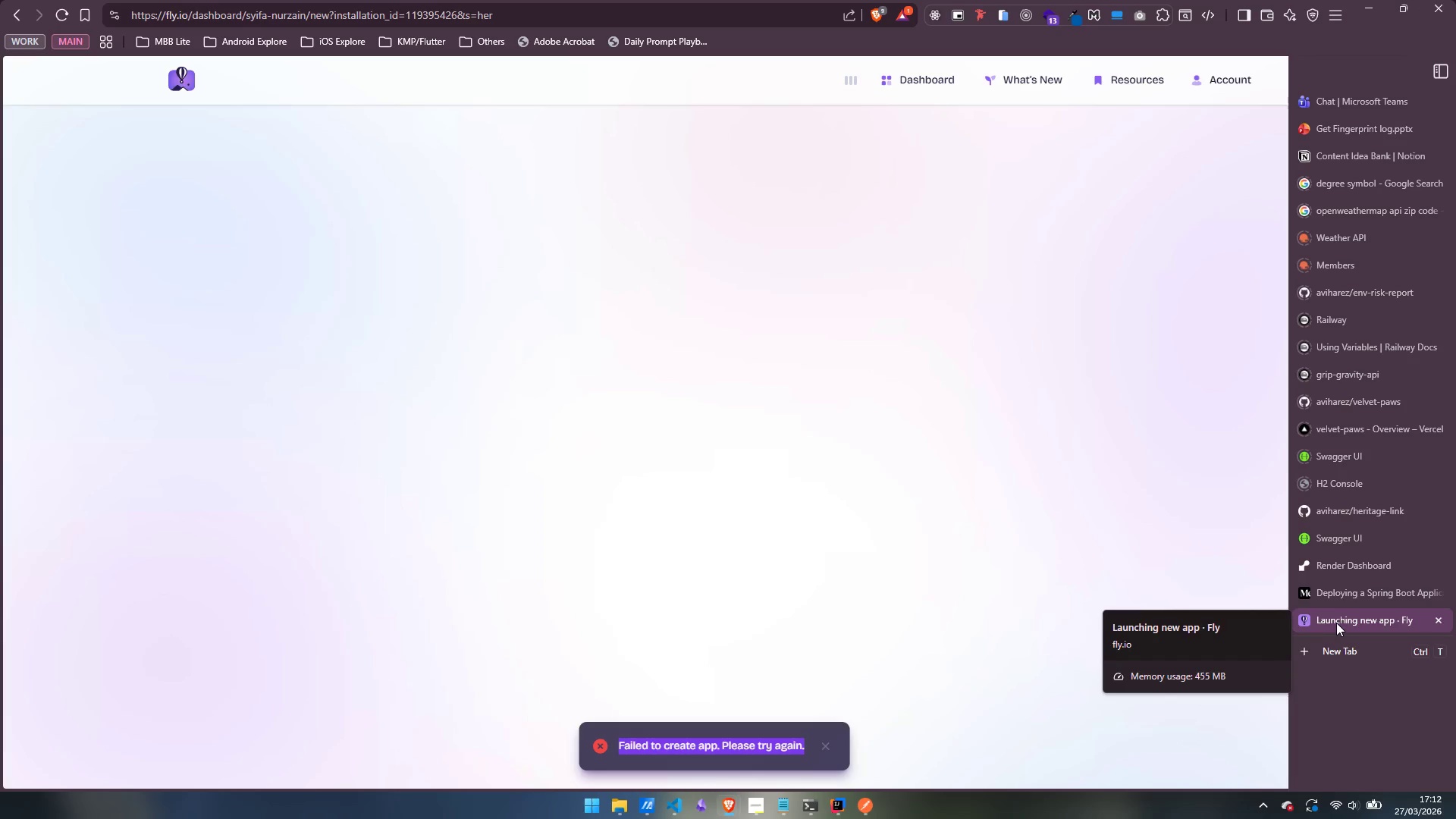 
wait(6.95)
 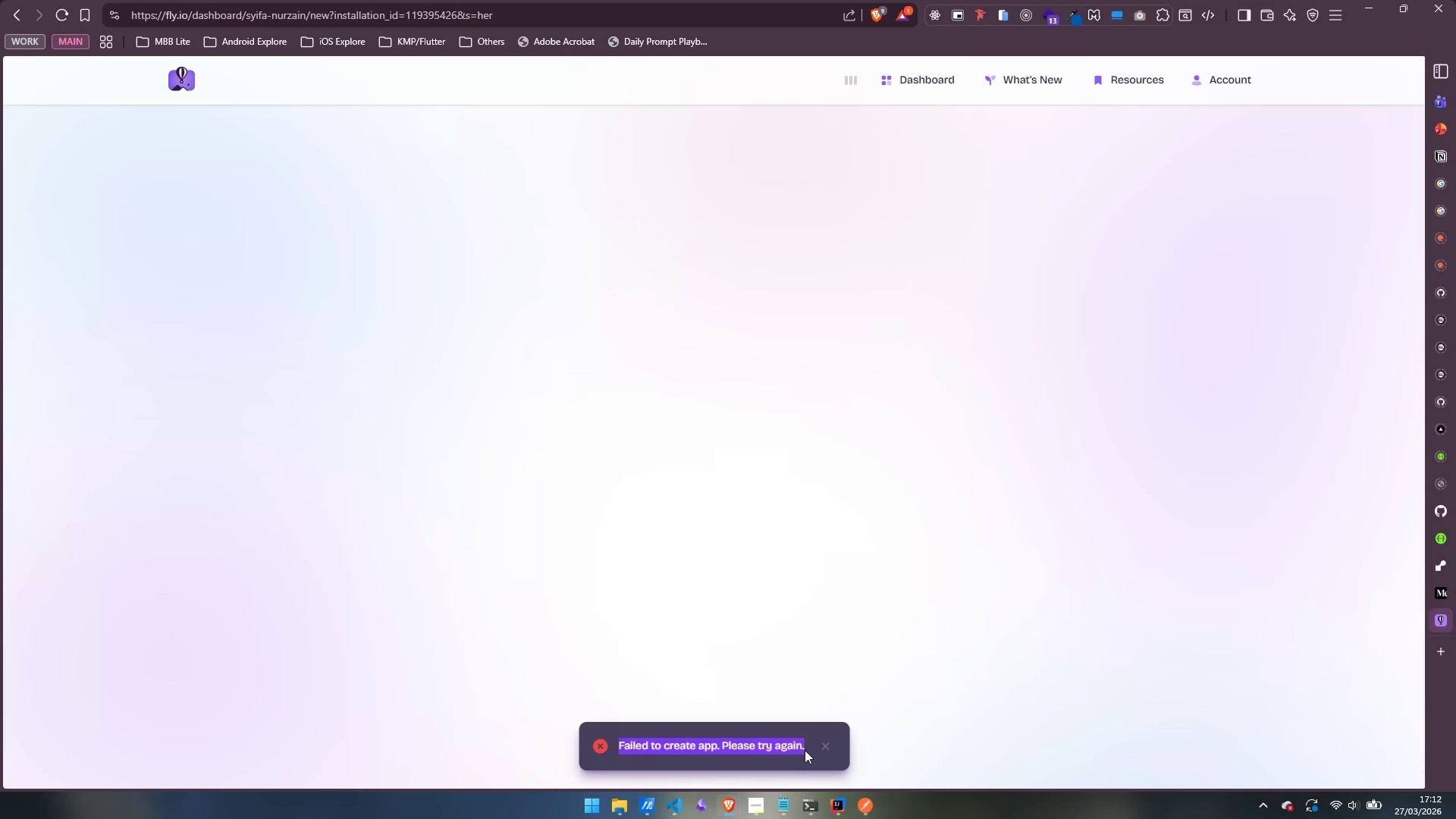 
left_click([1343, 647])
 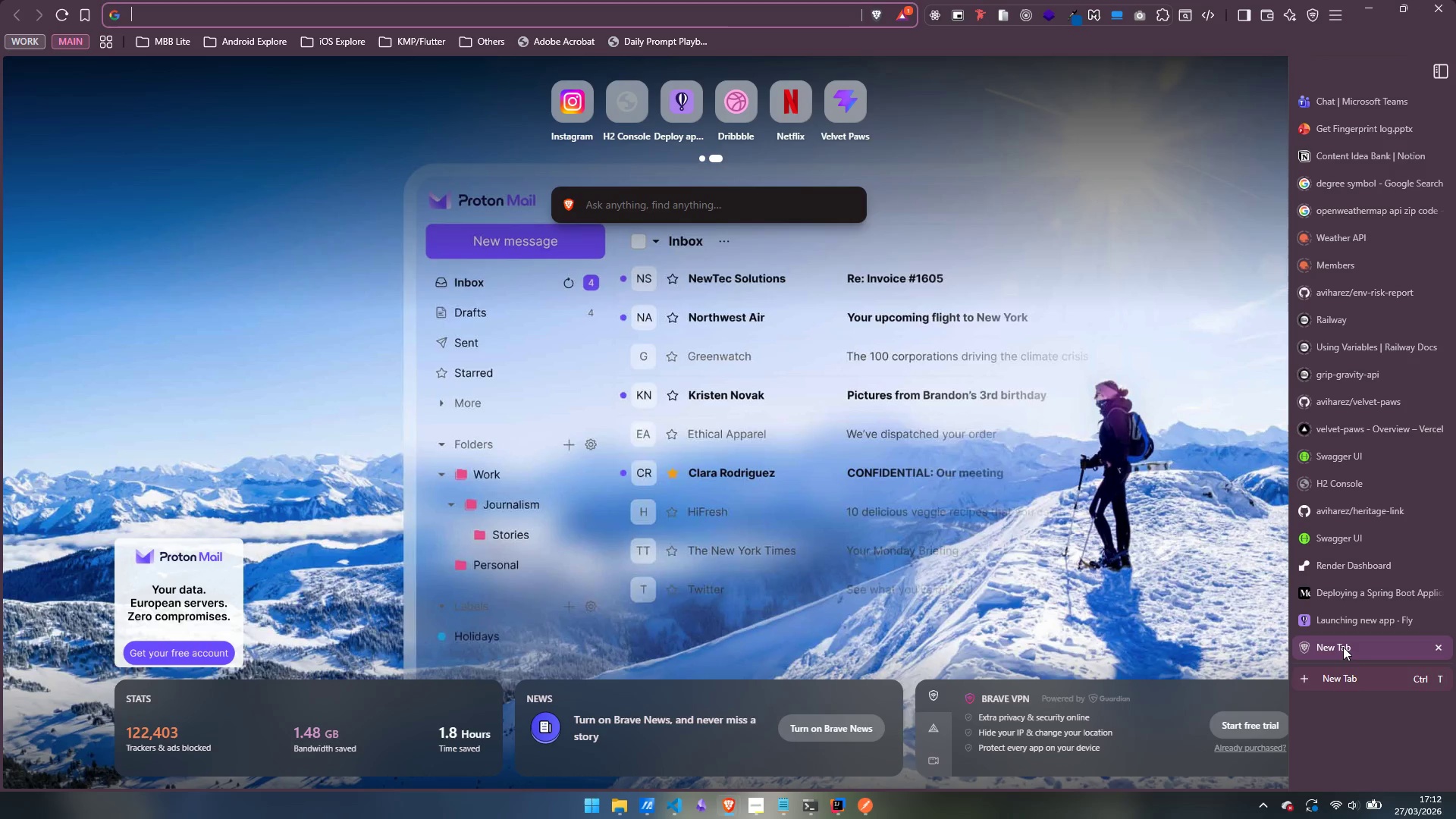 
type(rail)
 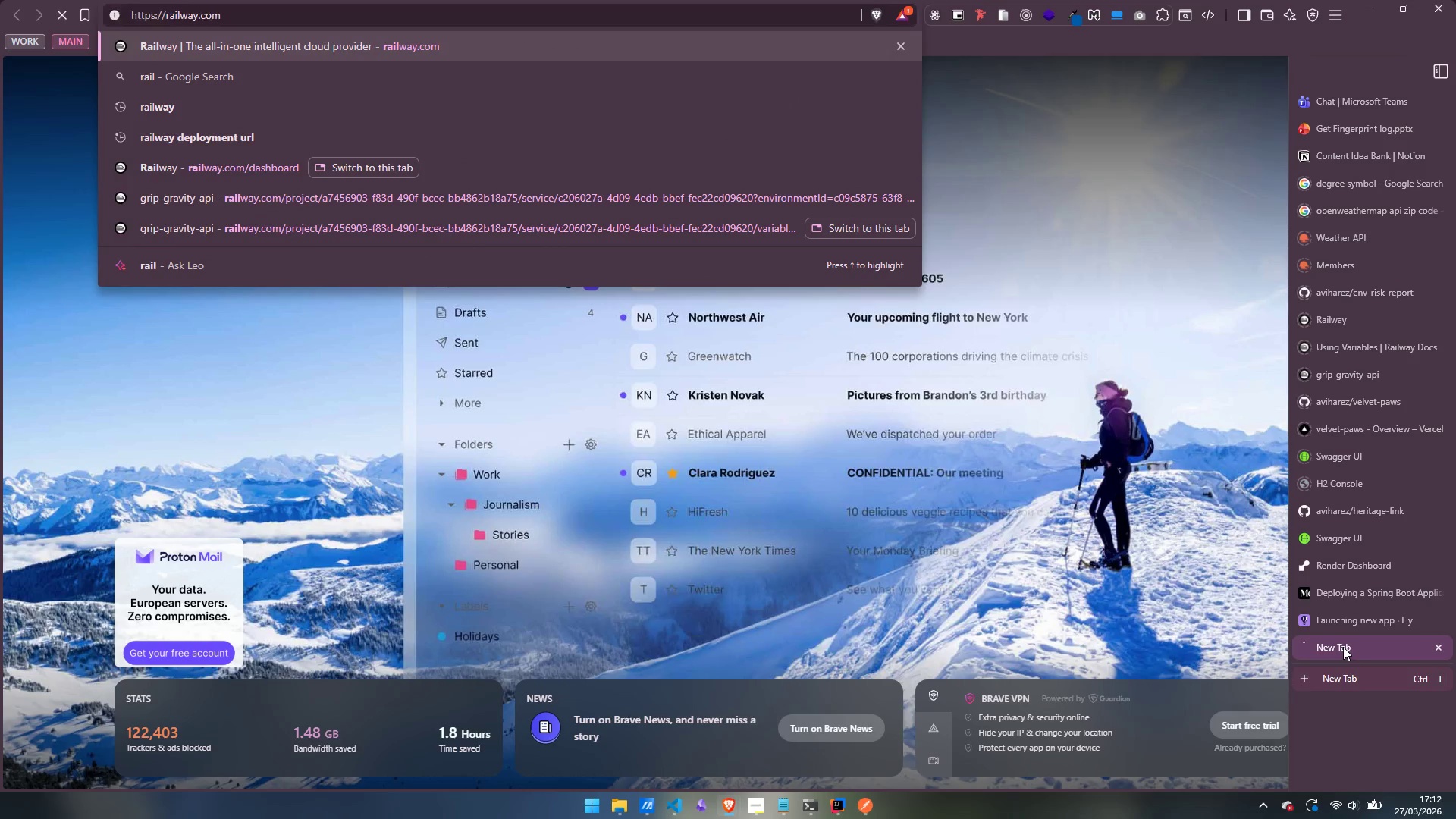 
key(Enter)
 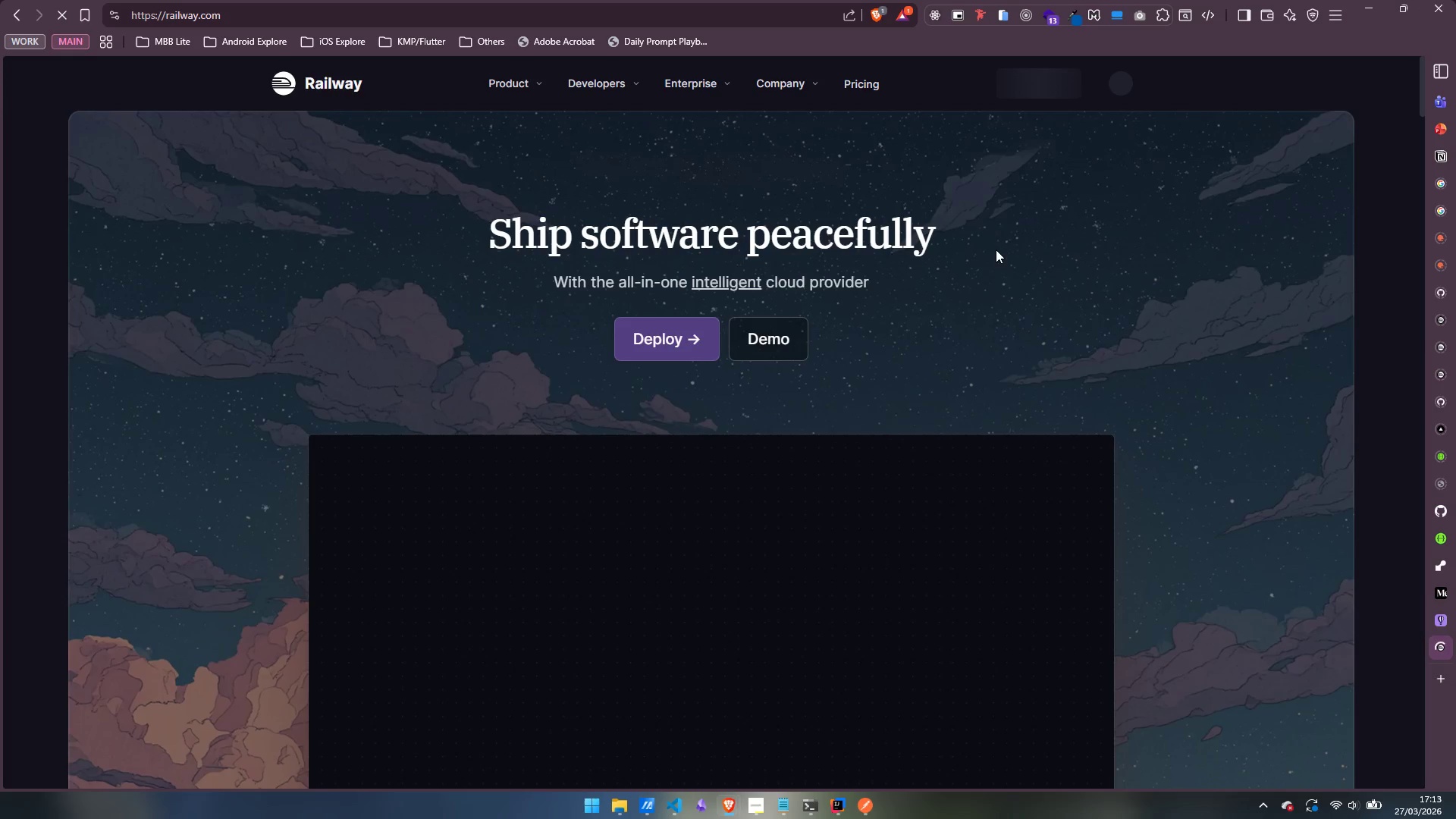 
wait(6.66)
 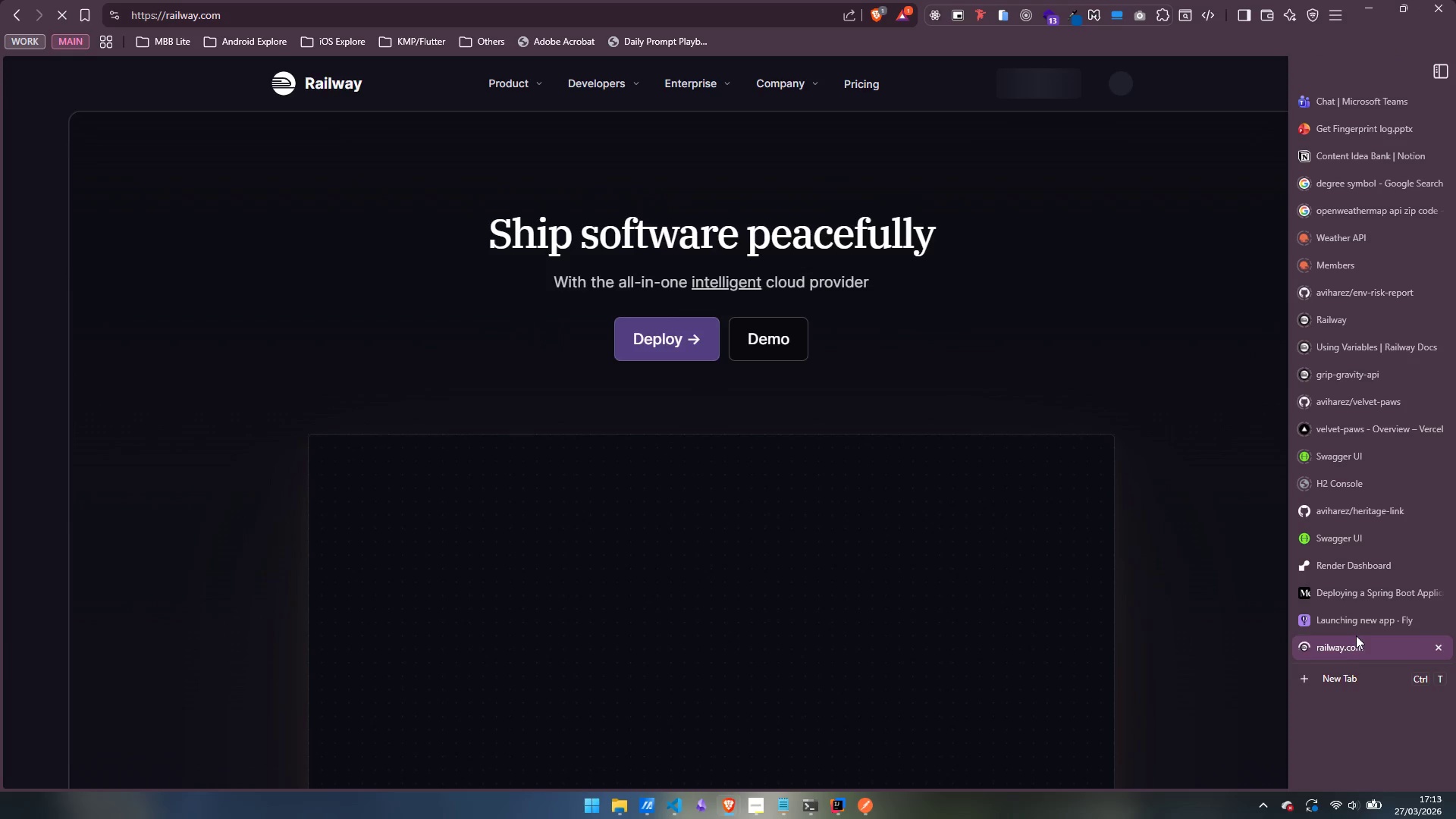 
left_click([1365, 620])
 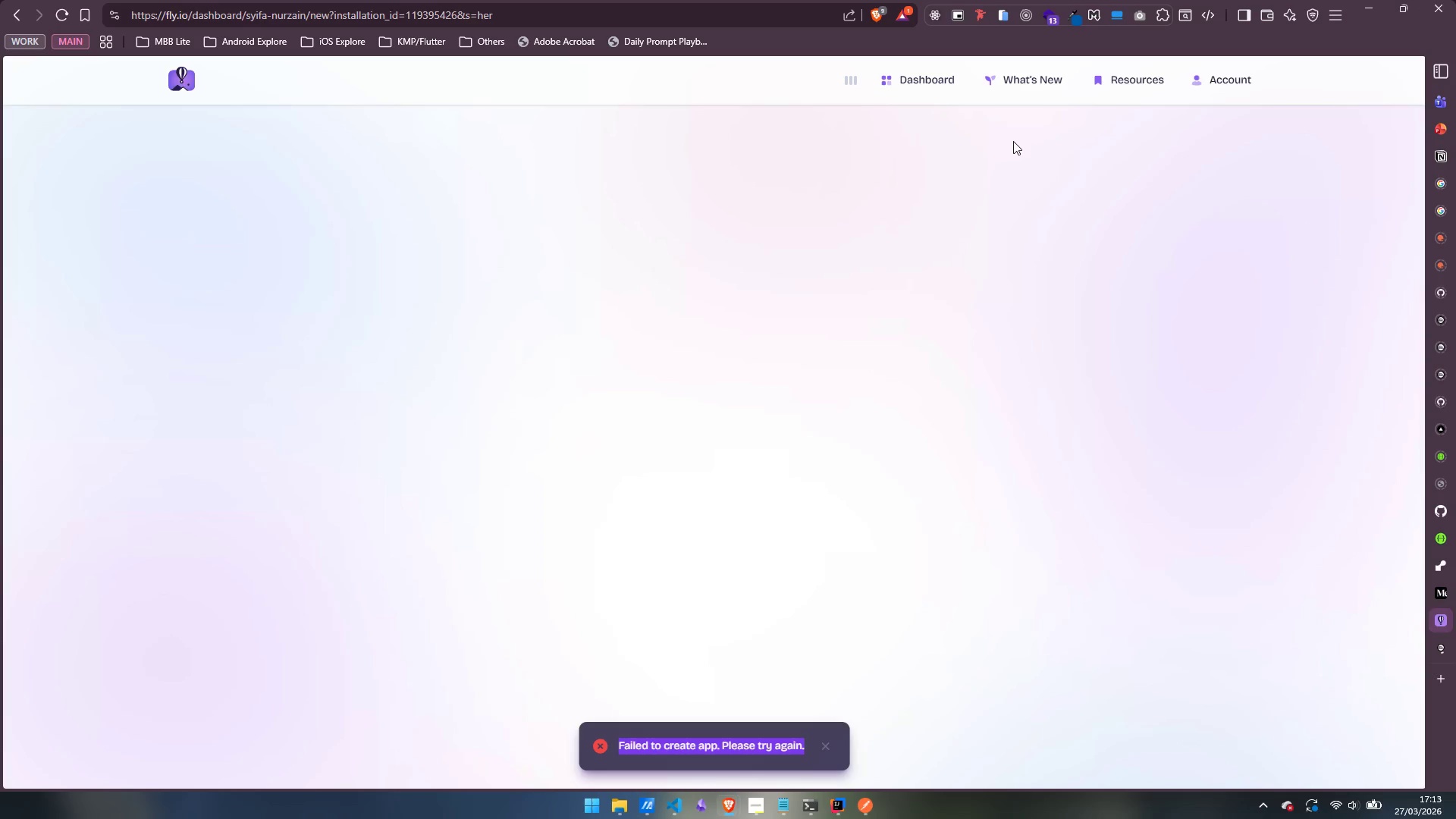 
left_click([930, 77])
 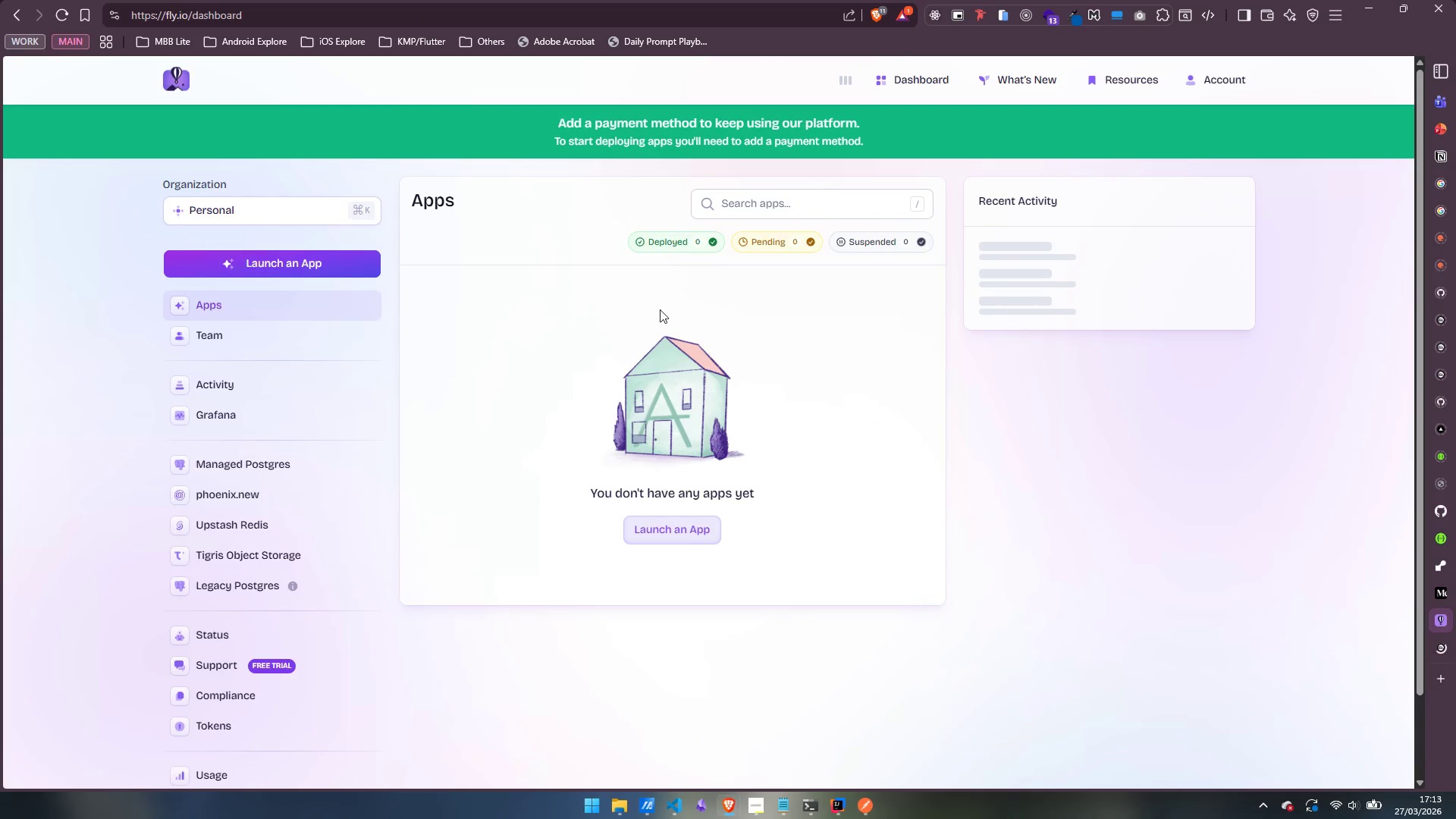 
wait(10.39)
 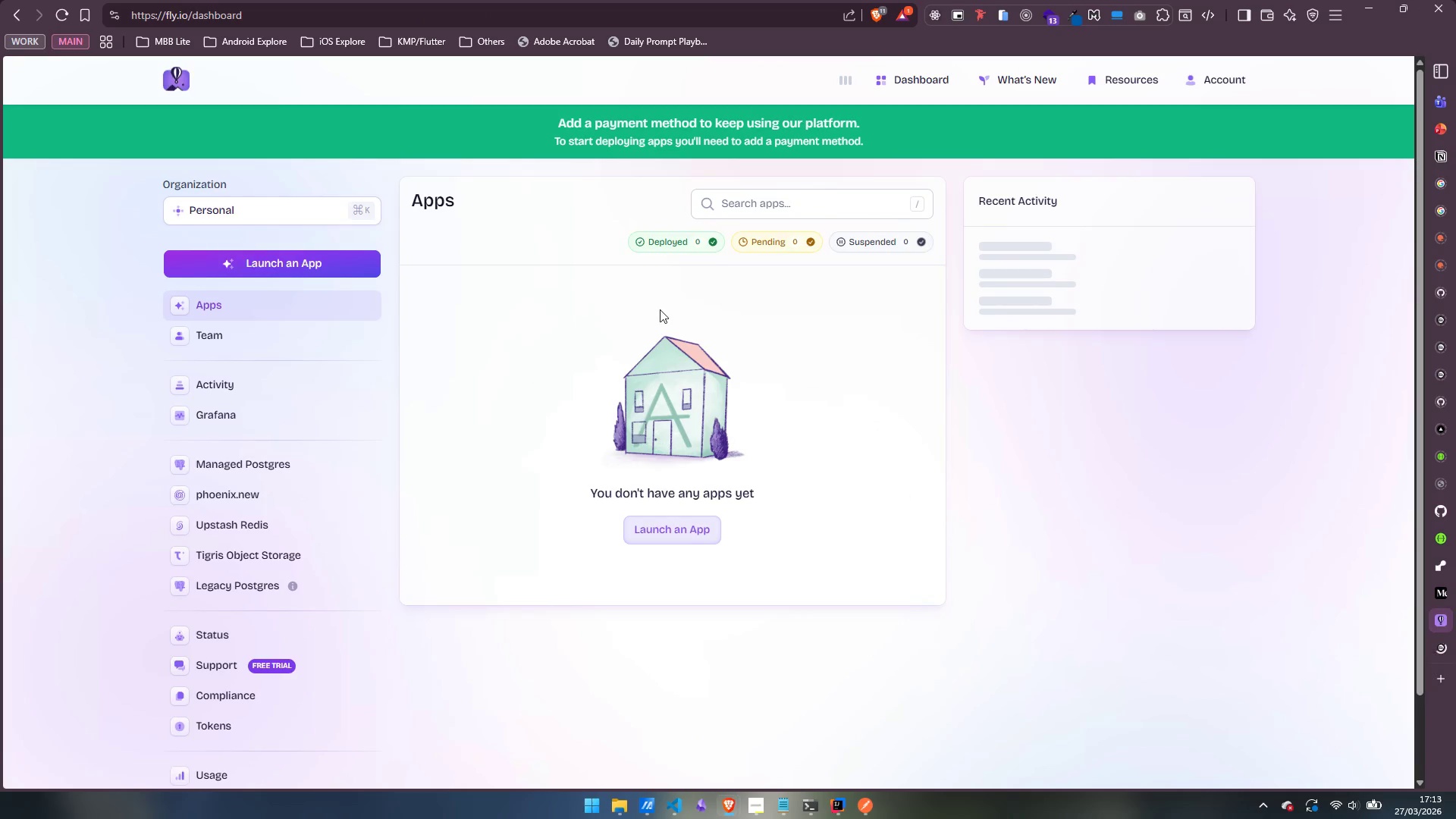 
scroll: coordinate [318, 473], scroll_direction: down, amount: 6.0
 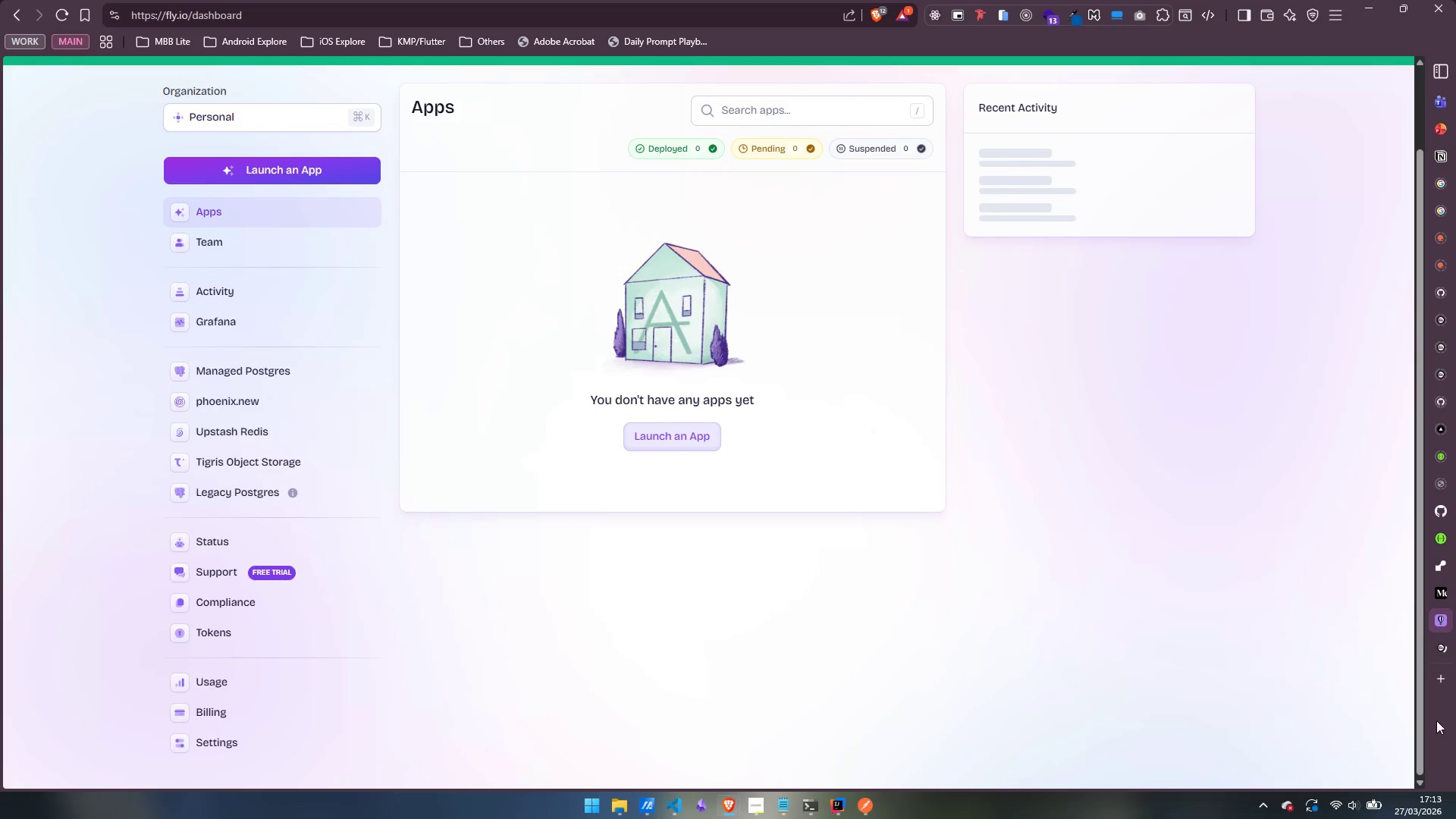 
left_click([1360, 642])
 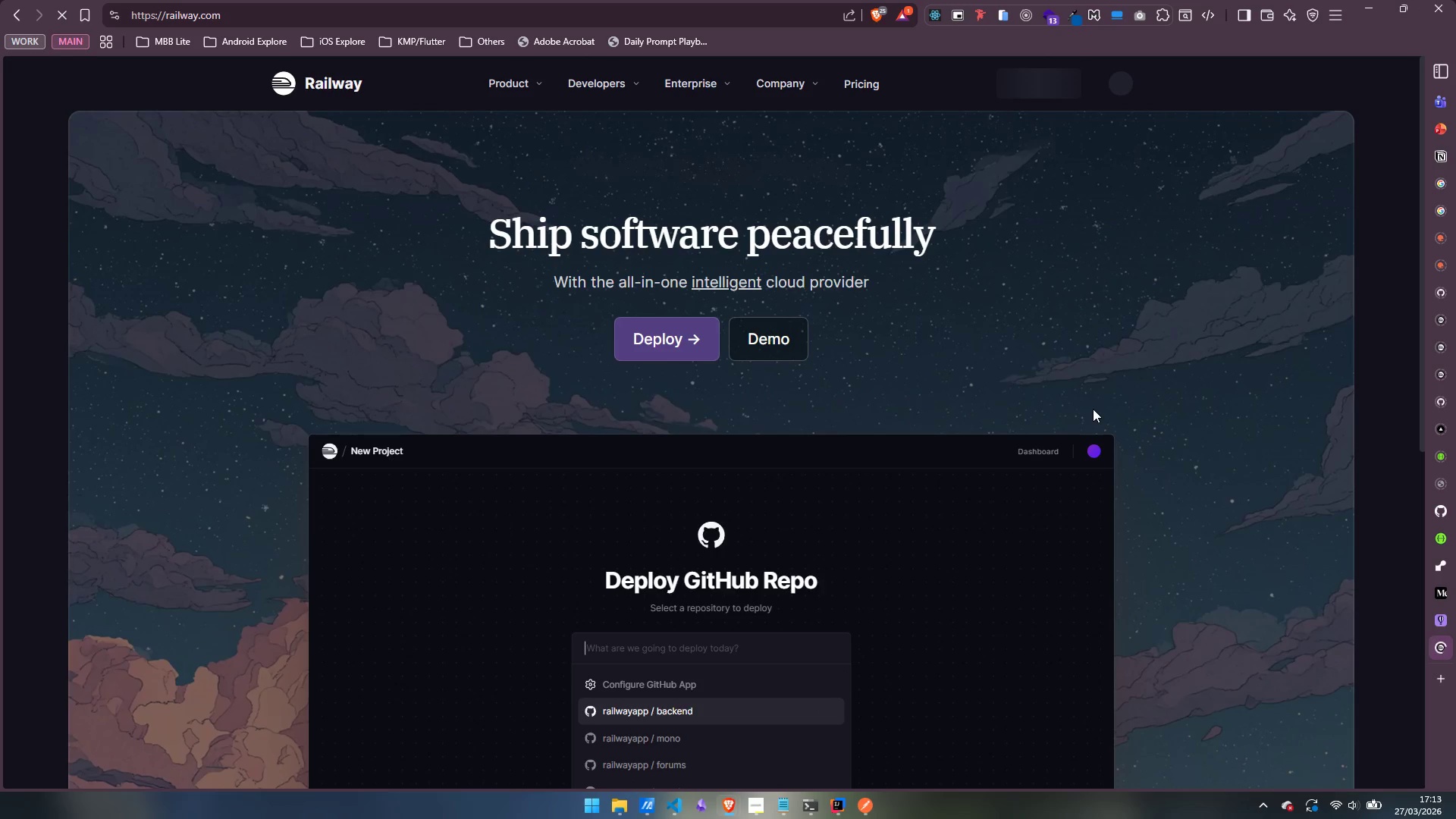 
wait(7.44)
 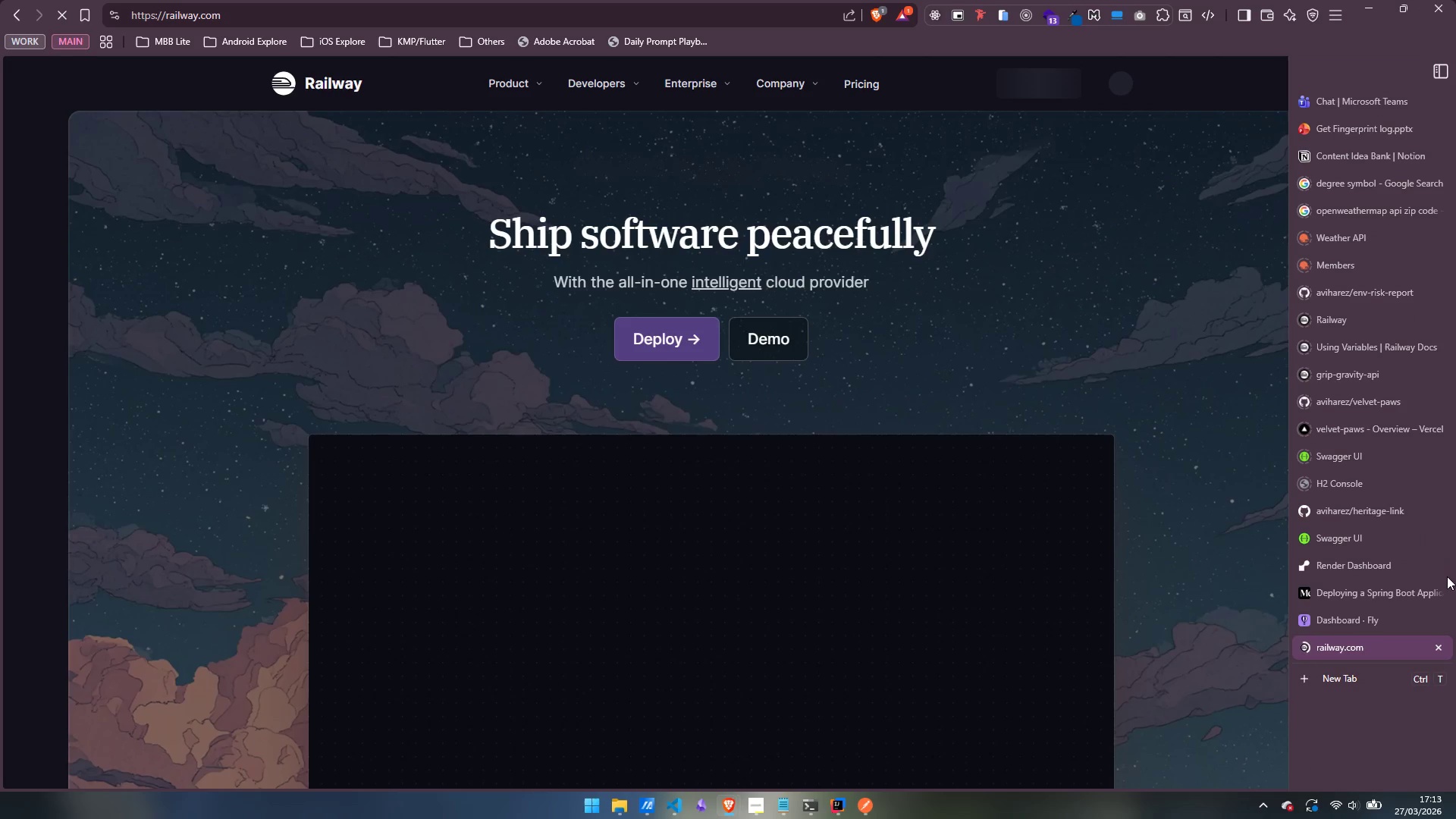 
scroll: coordinate [1169, 344], scroll_direction: down, amount: 2.0
 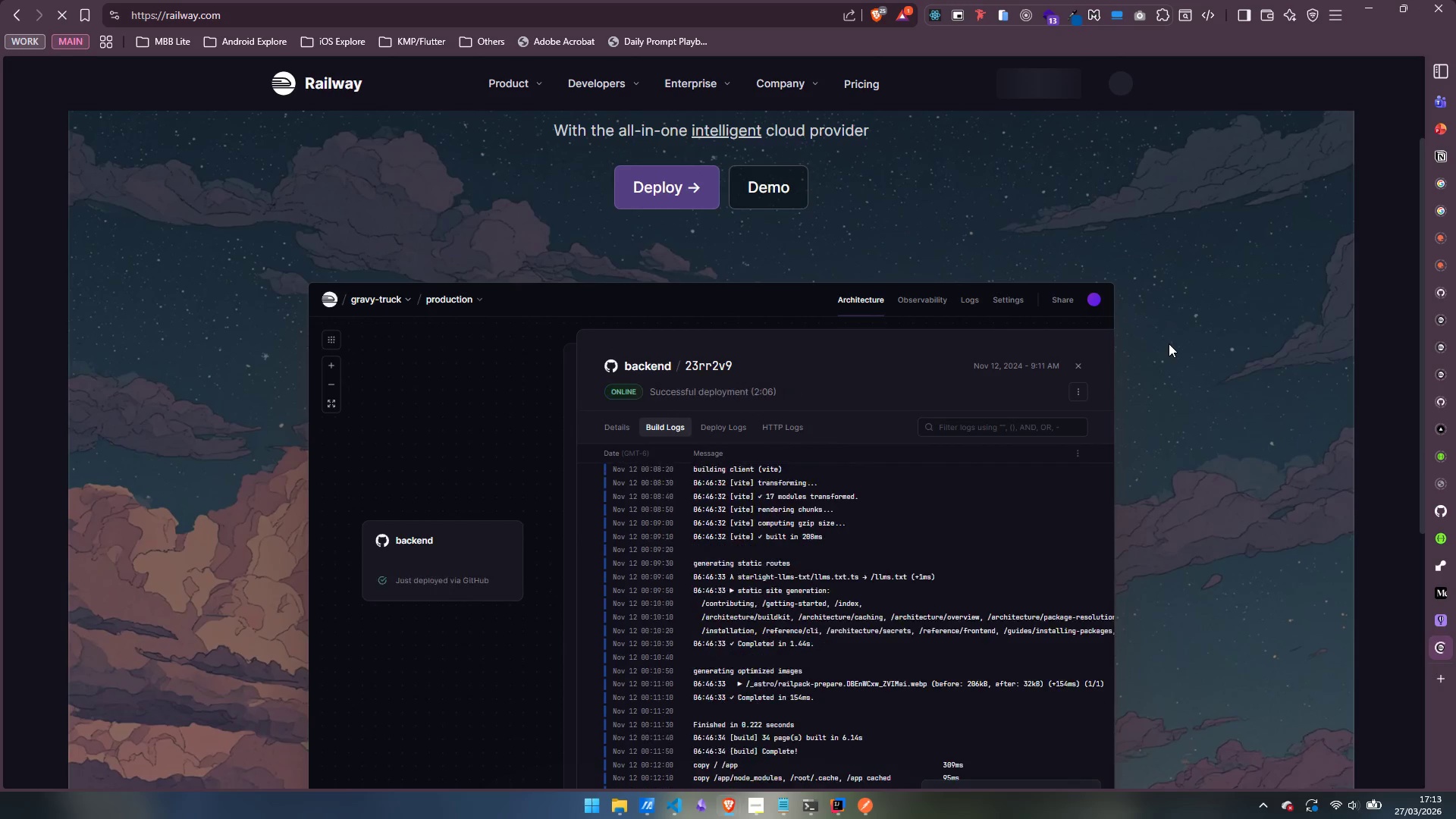 
scroll: coordinate [1169, 344], scroll_direction: up, amount: 6.0
 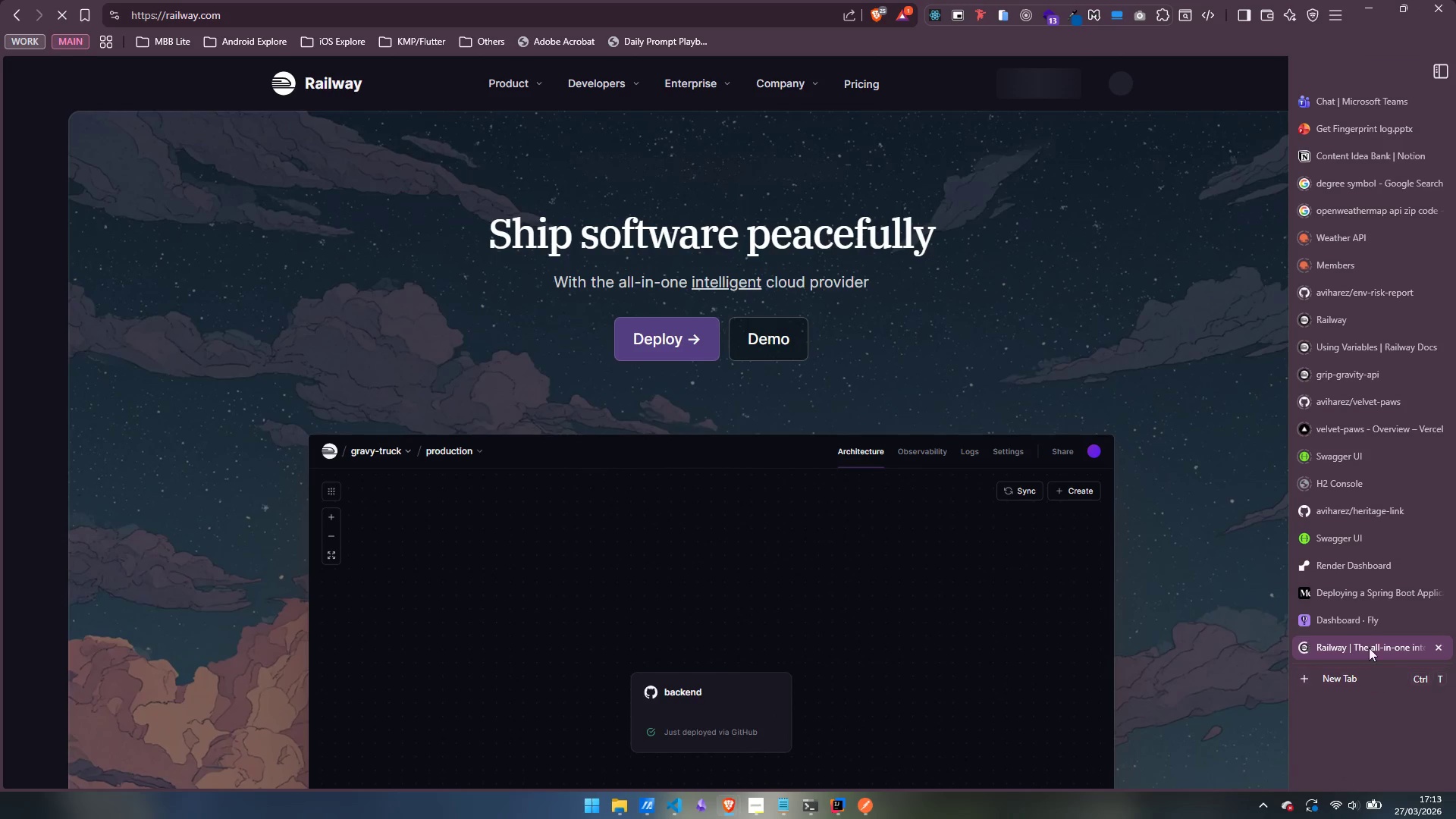 
left_click([1370, 623])
 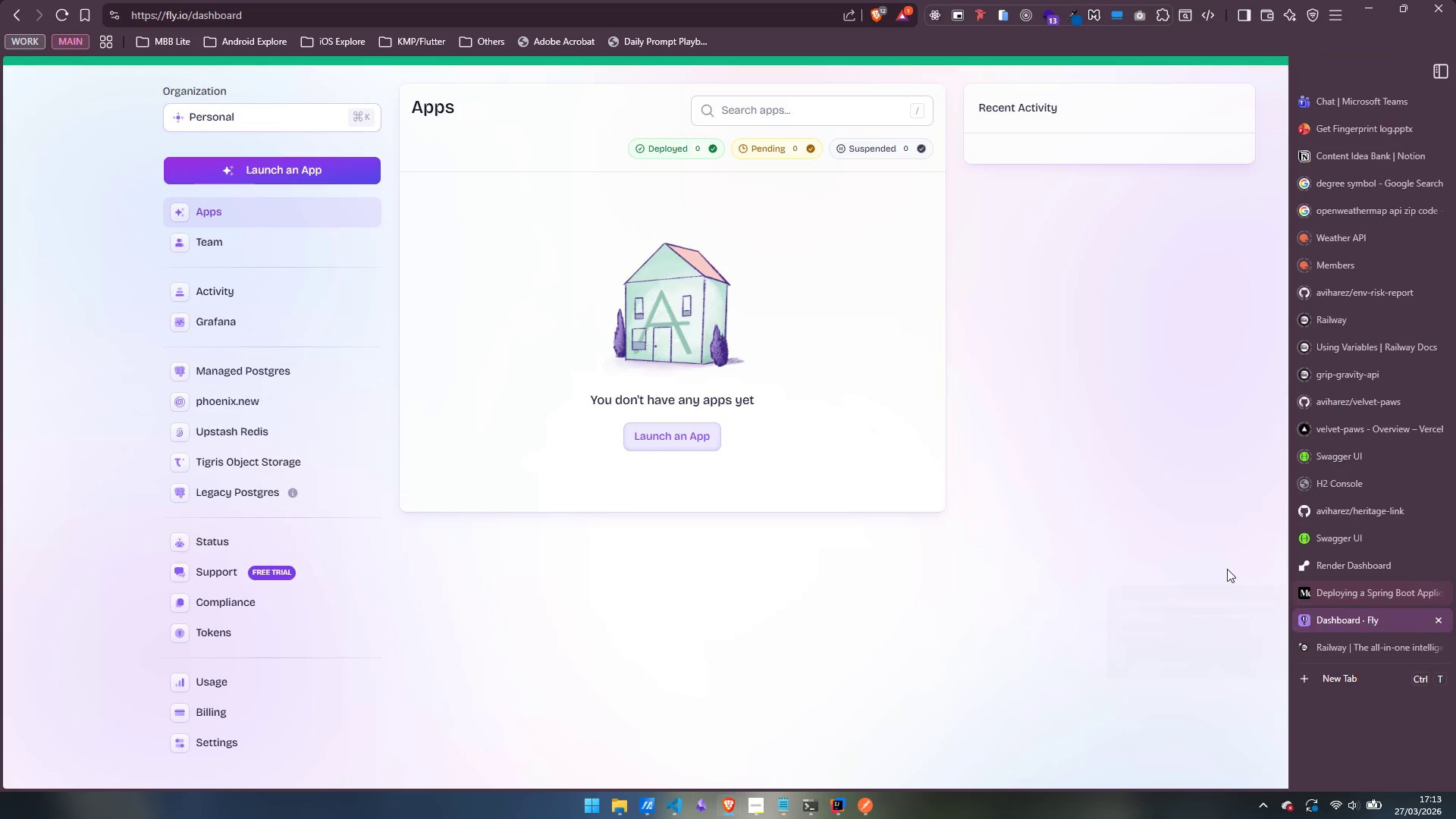 
left_click([688, 433])
 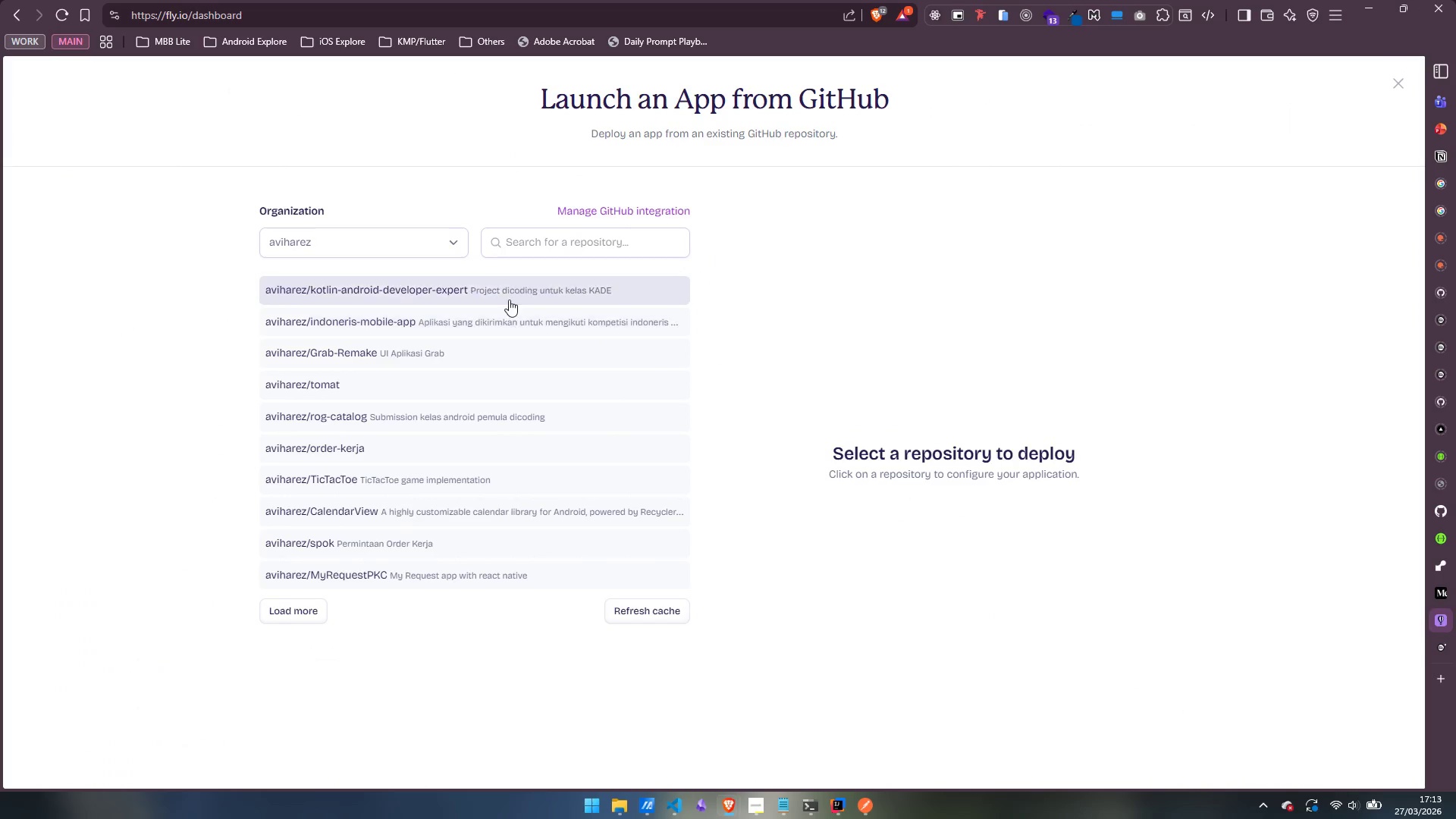 
left_click([563, 253])
 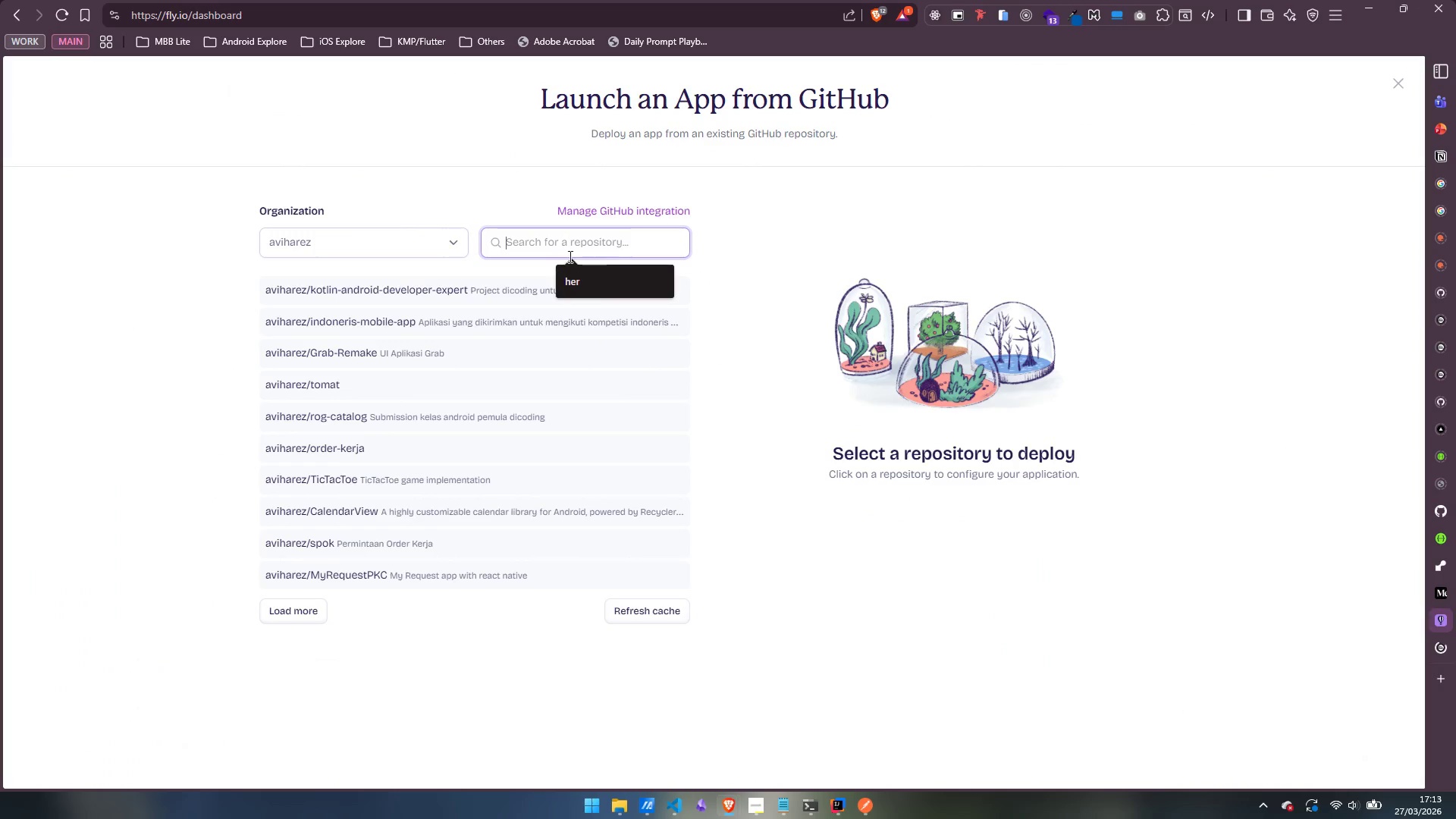 
left_click([581, 275])
 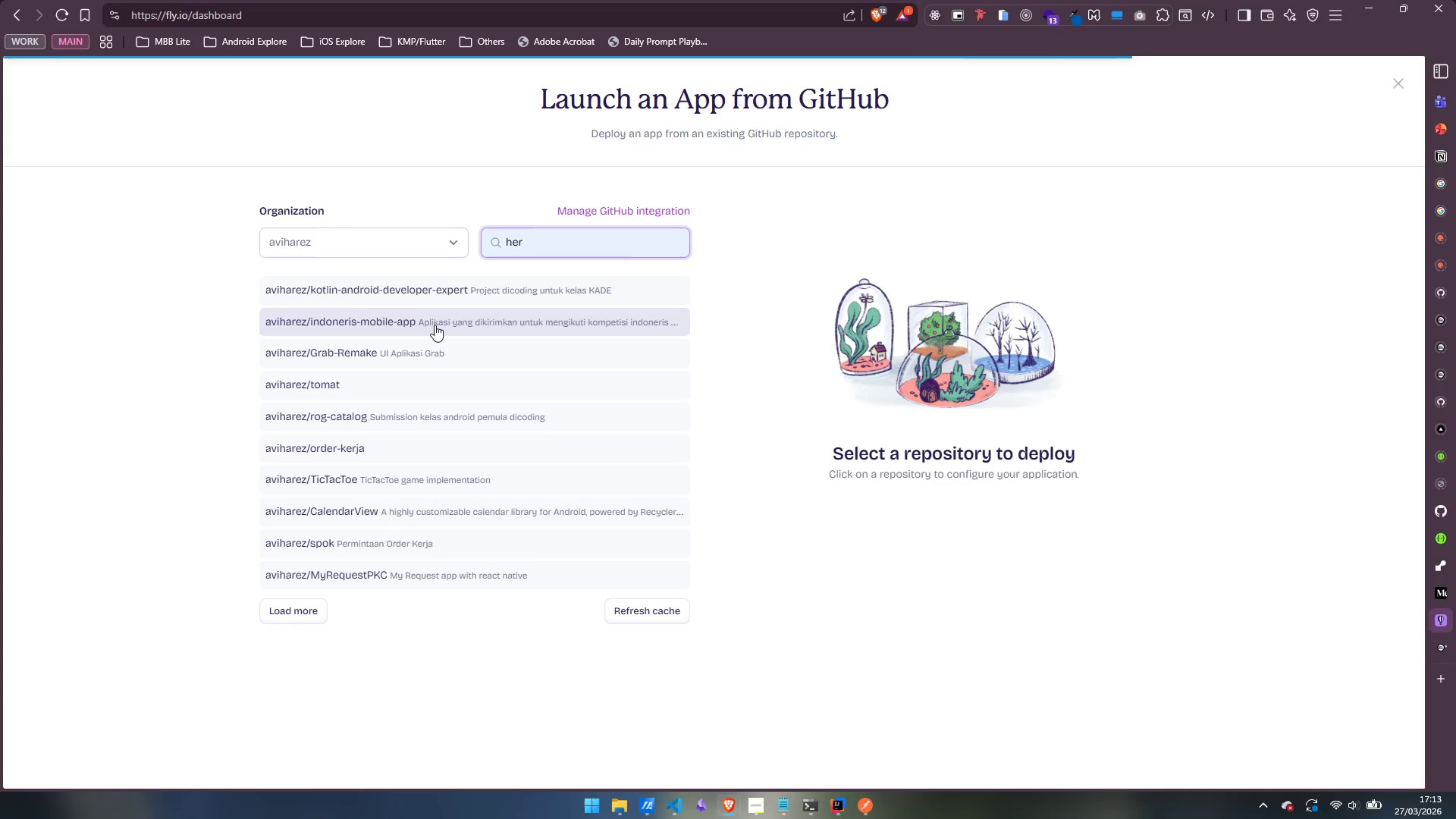 
wait(9.3)
 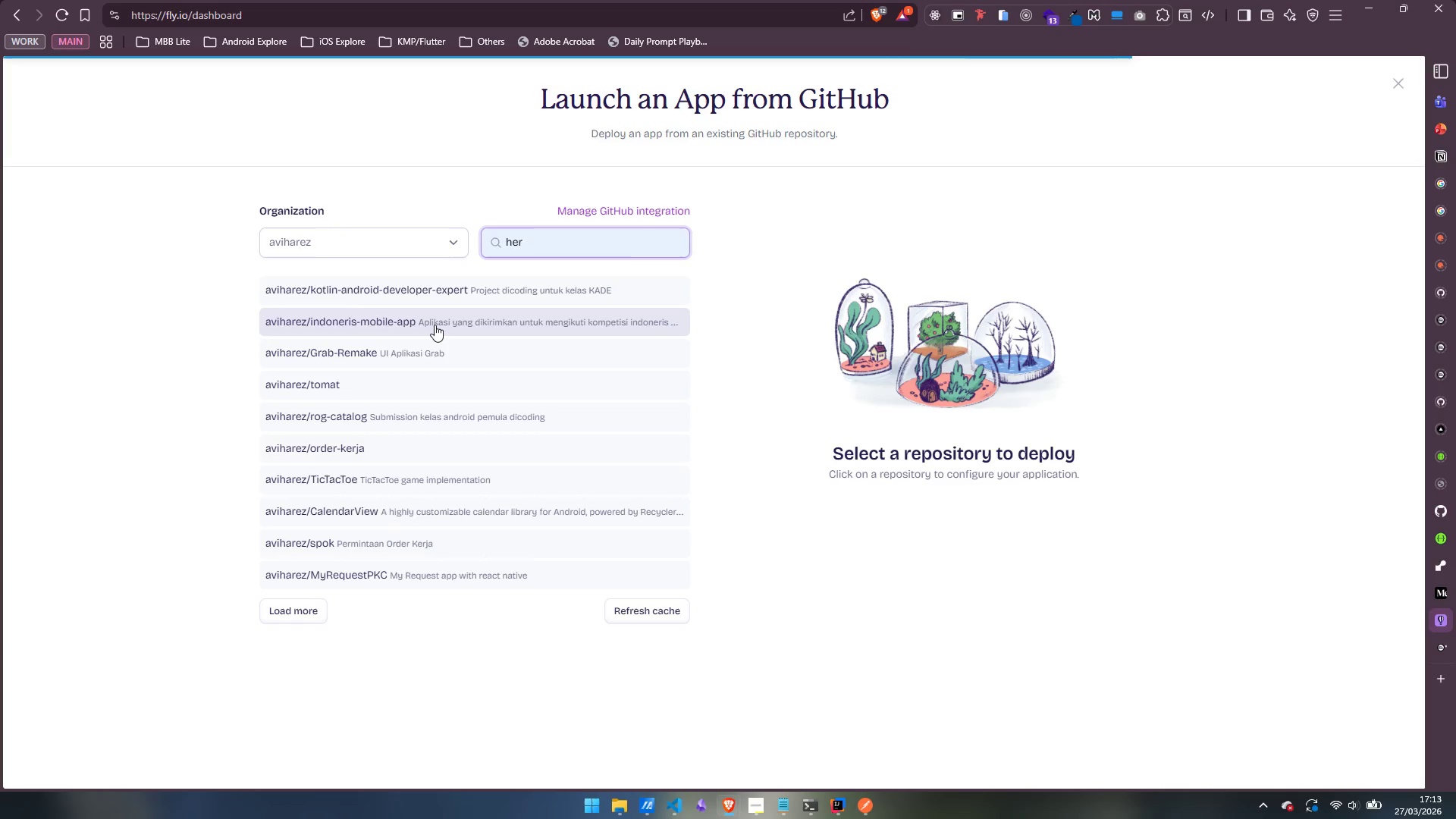 
left_click([391, 325])
 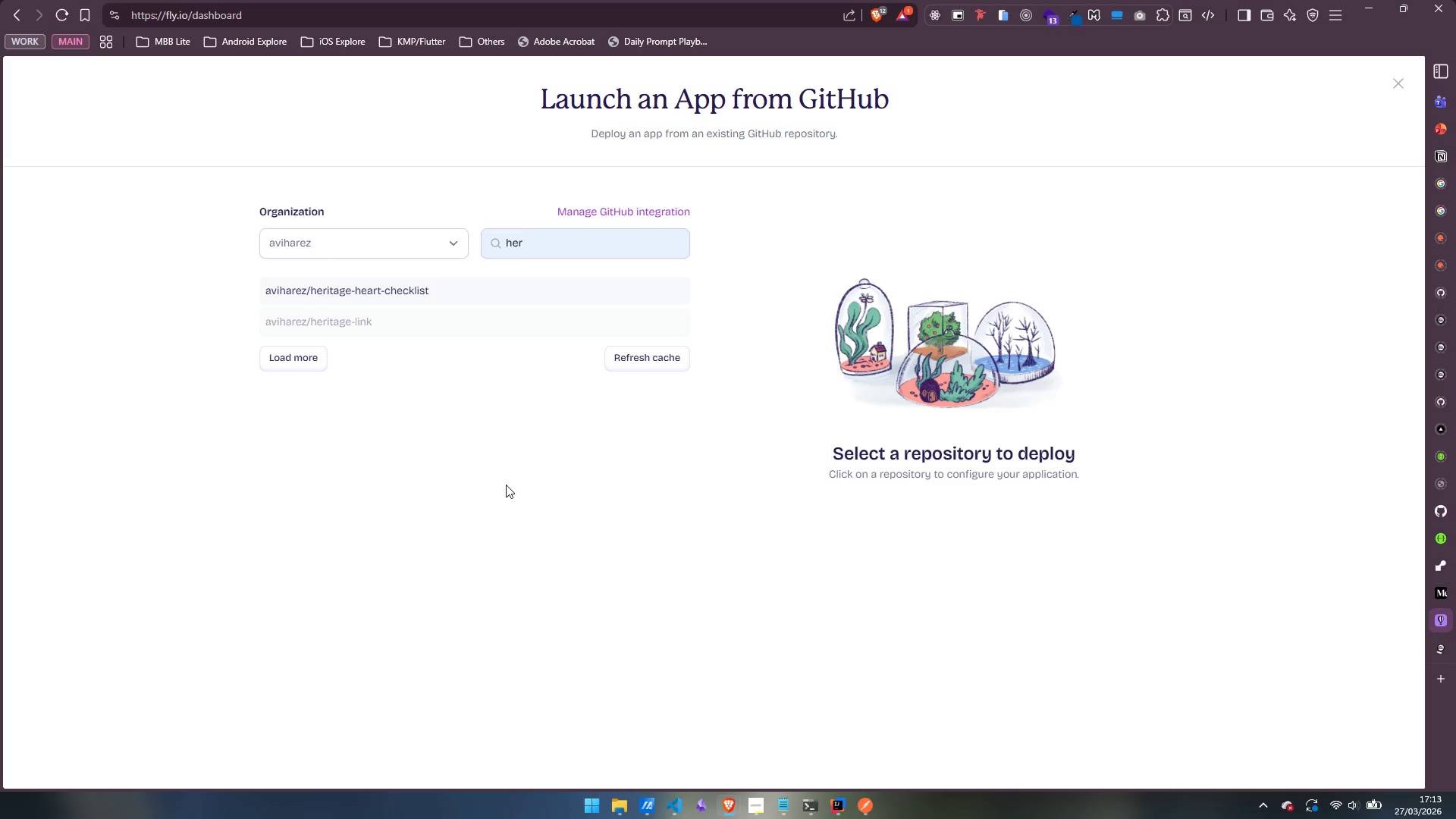 
wait(6.0)
 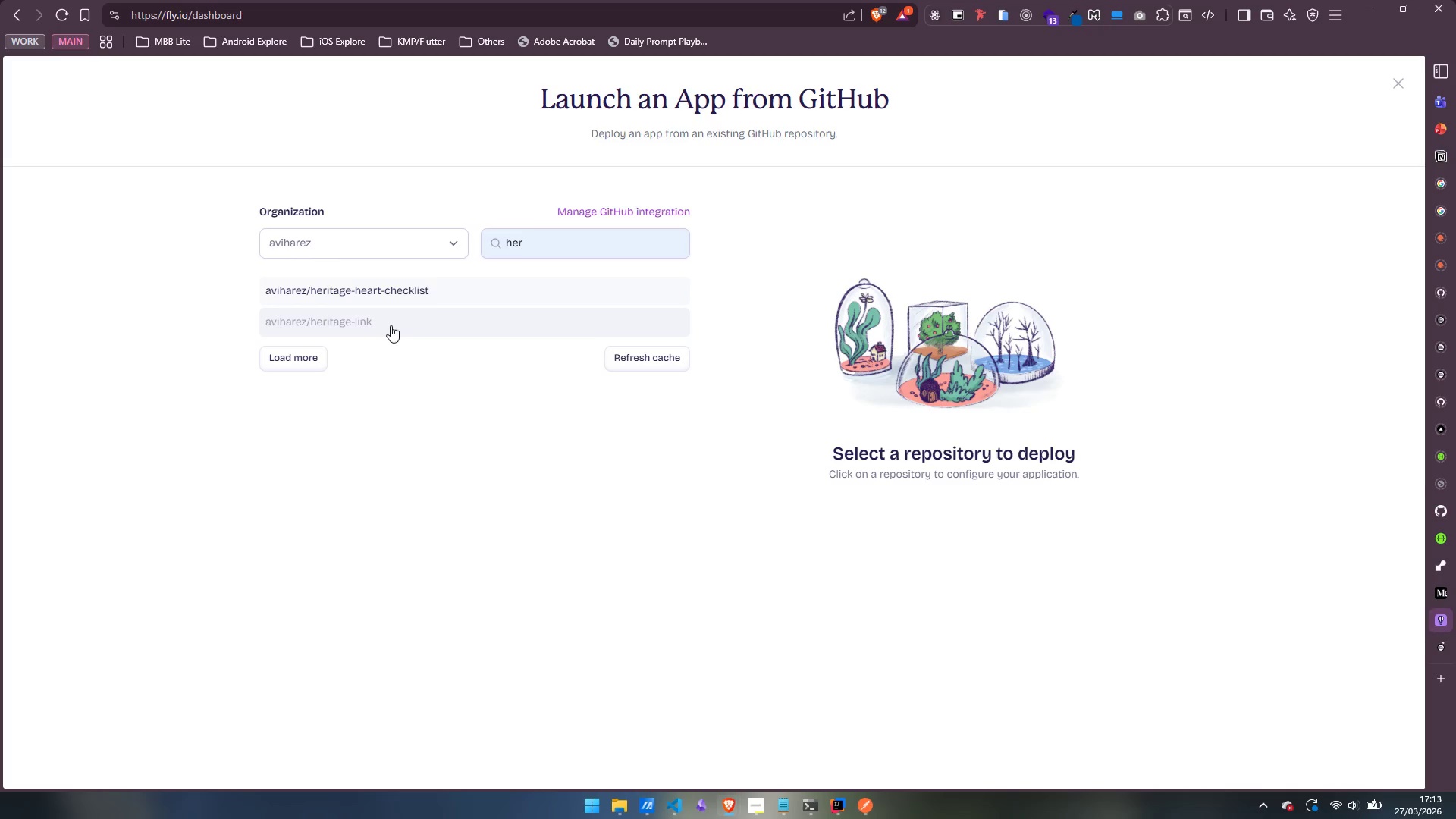 
left_click([1338, 641])
 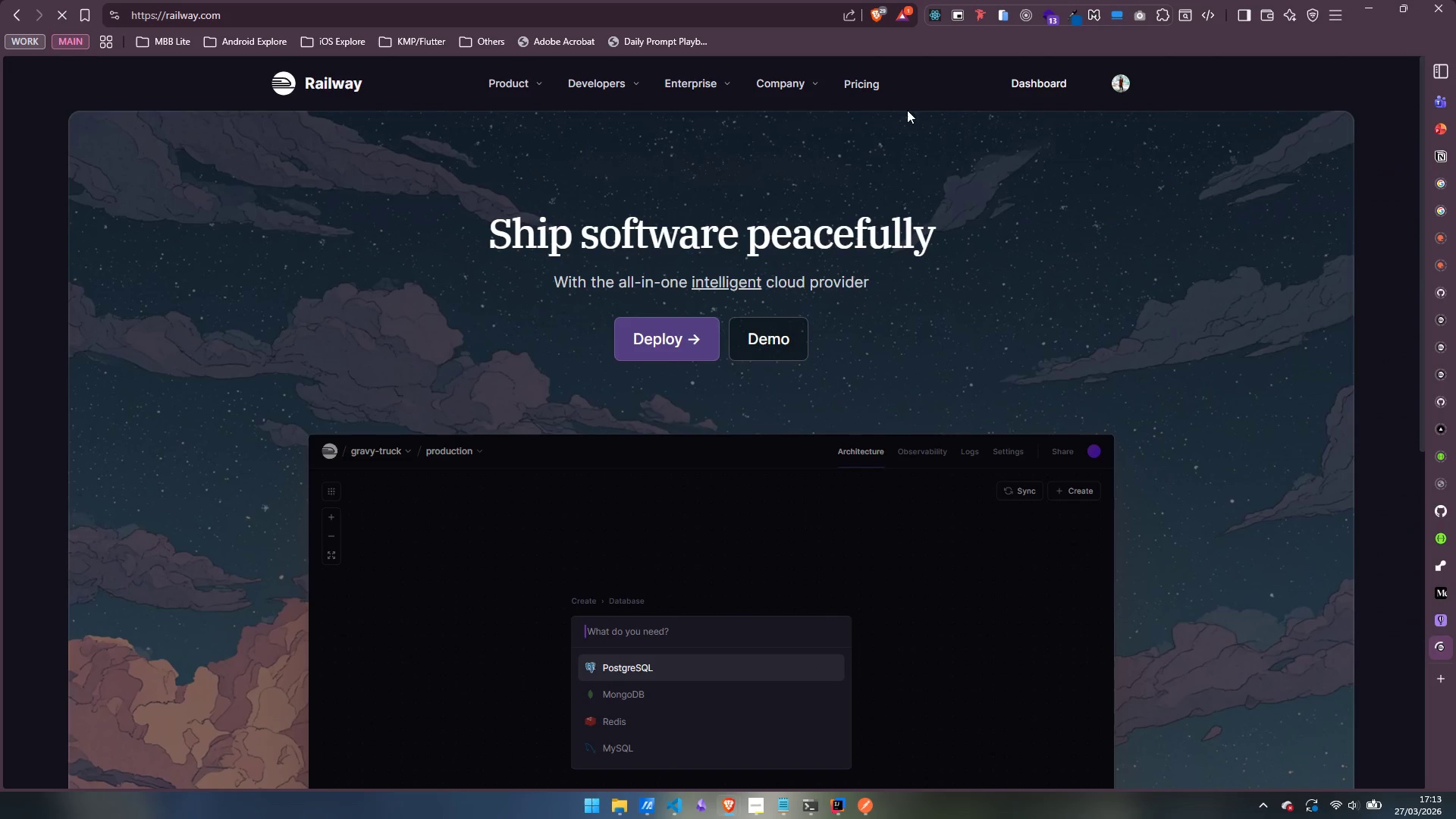 
left_click([1036, 81])
 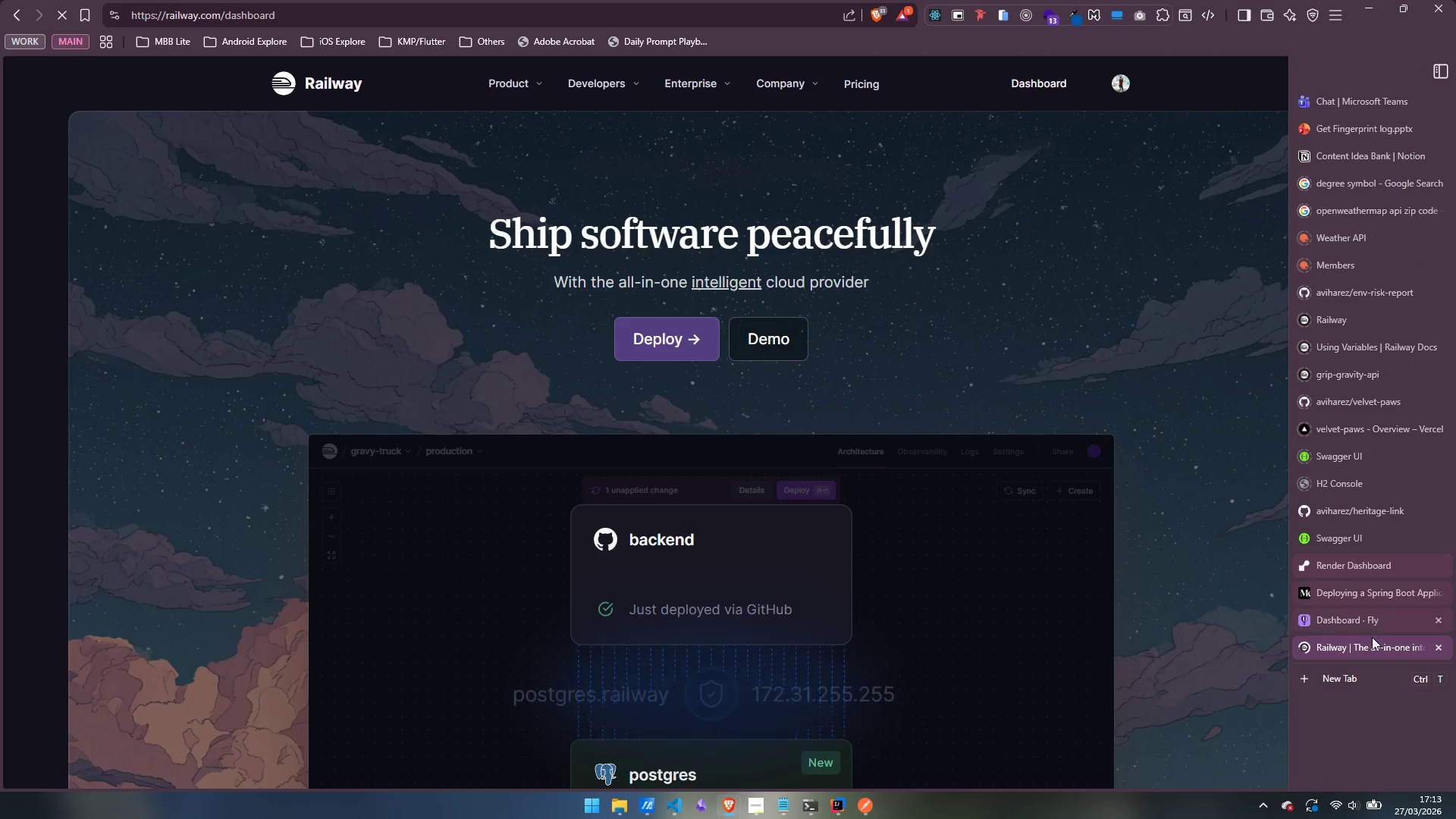 
scroll: coordinate [886, 500], scroll_direction: down, amount: 2.0
 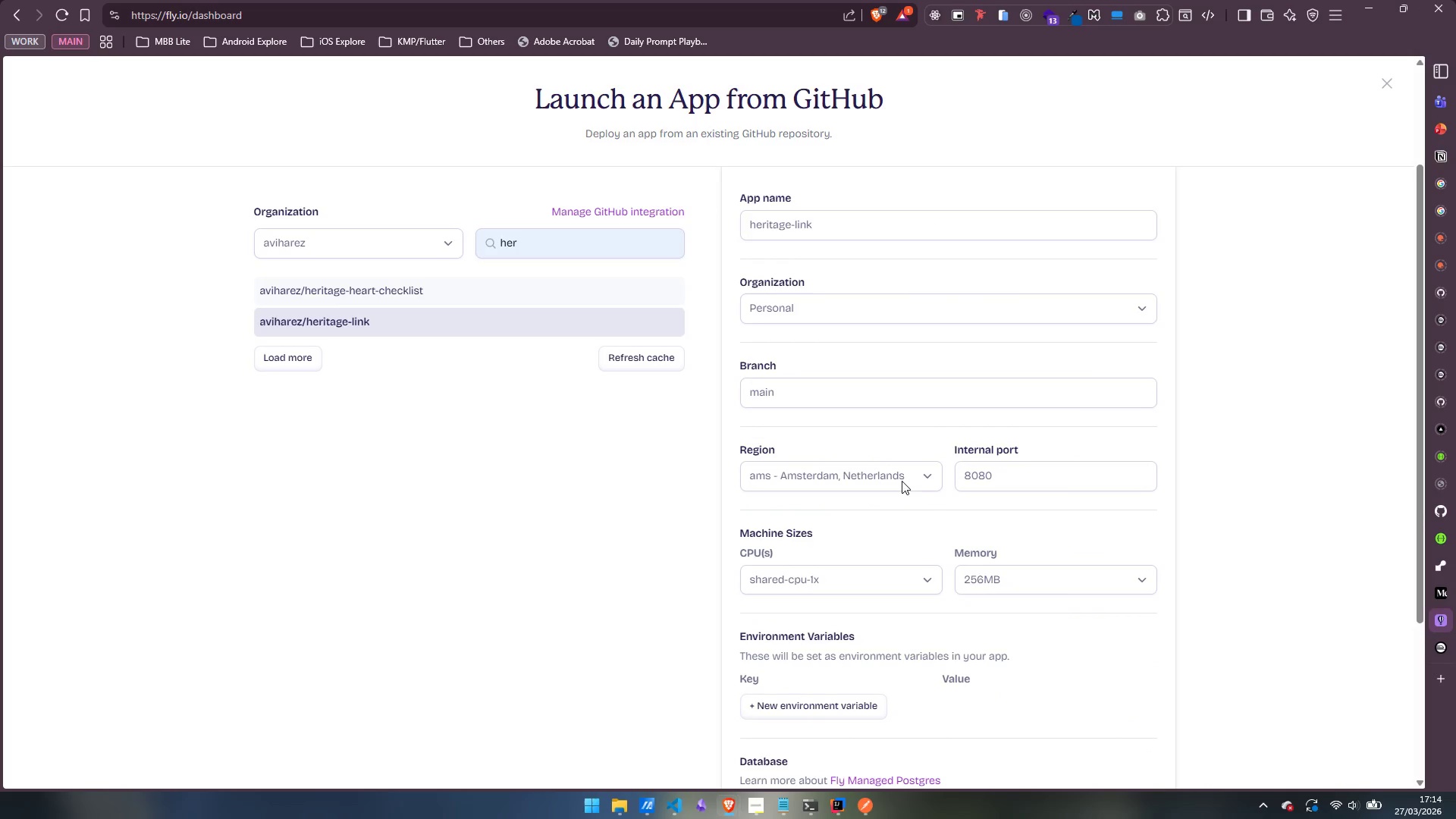 
left_click([1371, 621])
 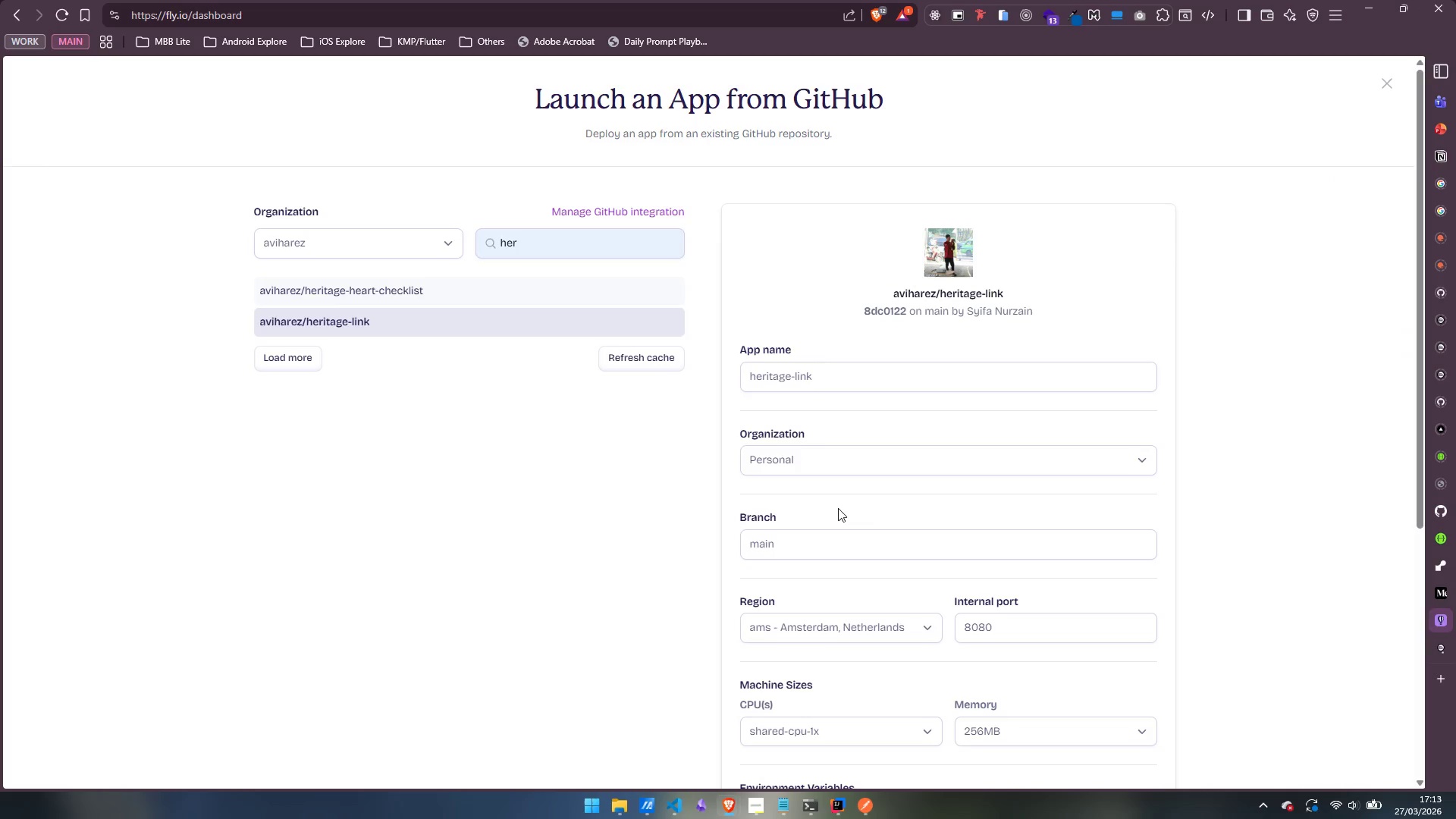 
left_click([934, 475])
 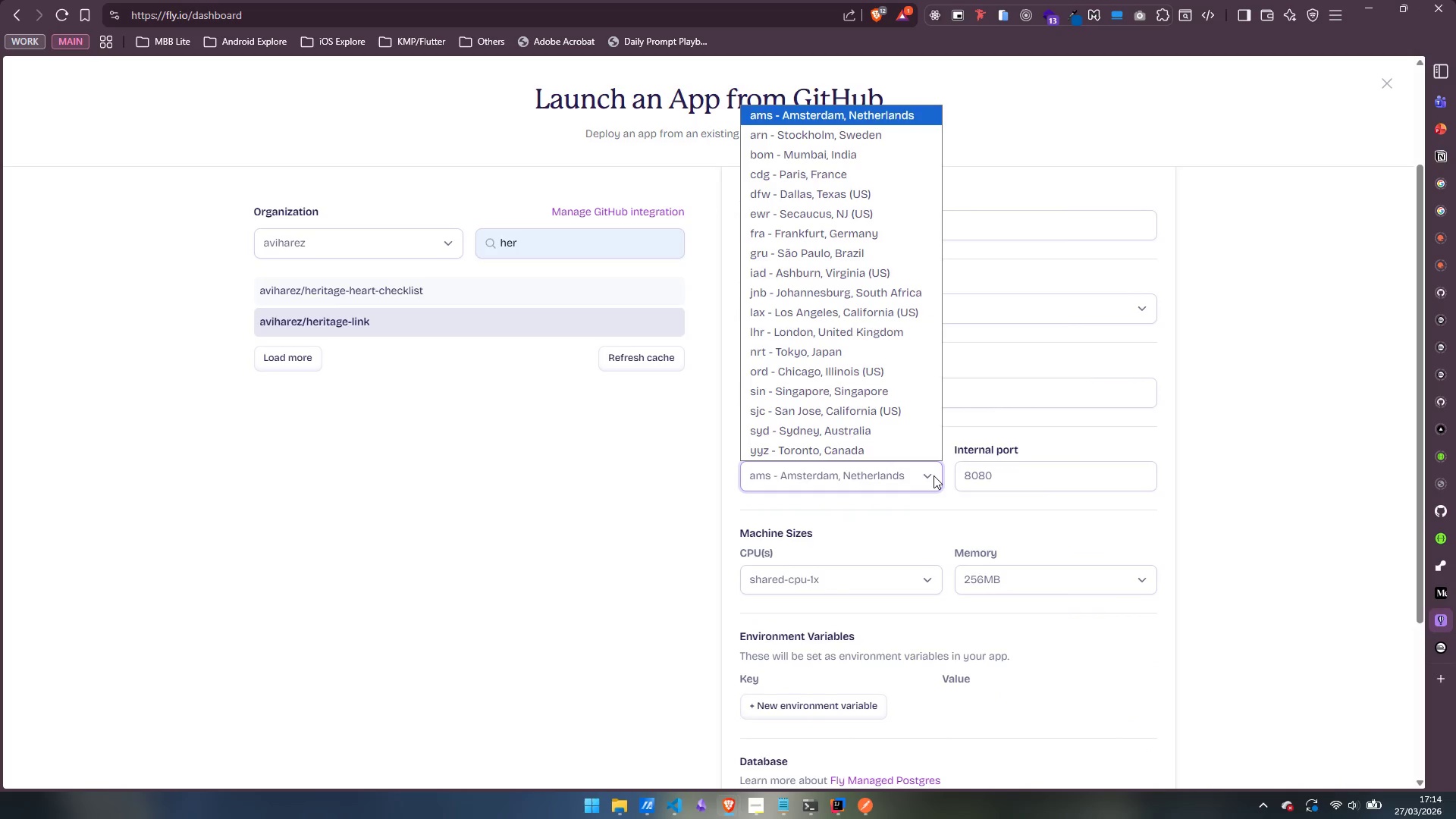 
wait(5.19)
 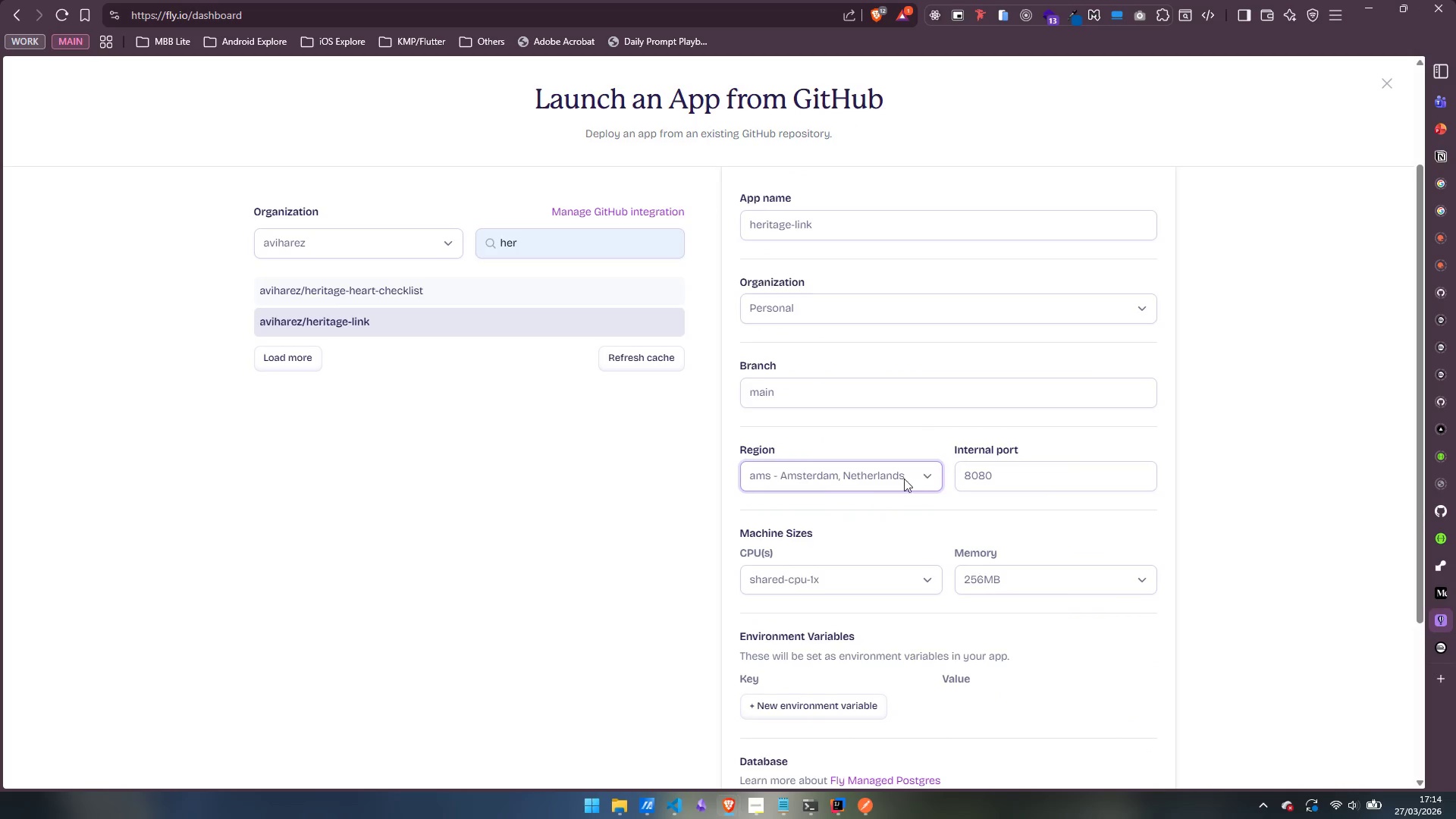 
scroll: coordinate [871, 530], scroll_direction: down, amount: 3.0
 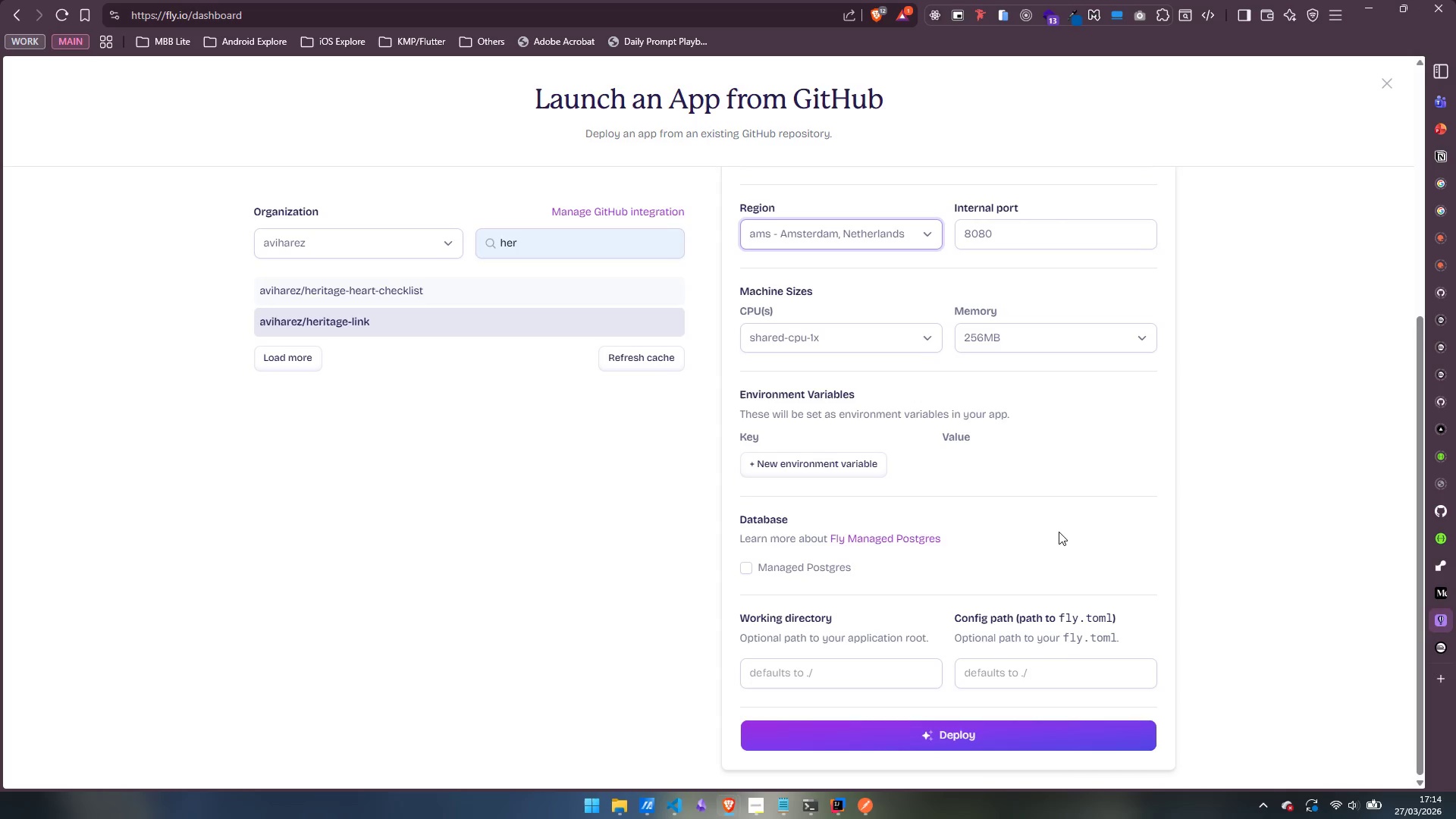 
left_click([934, 475])
 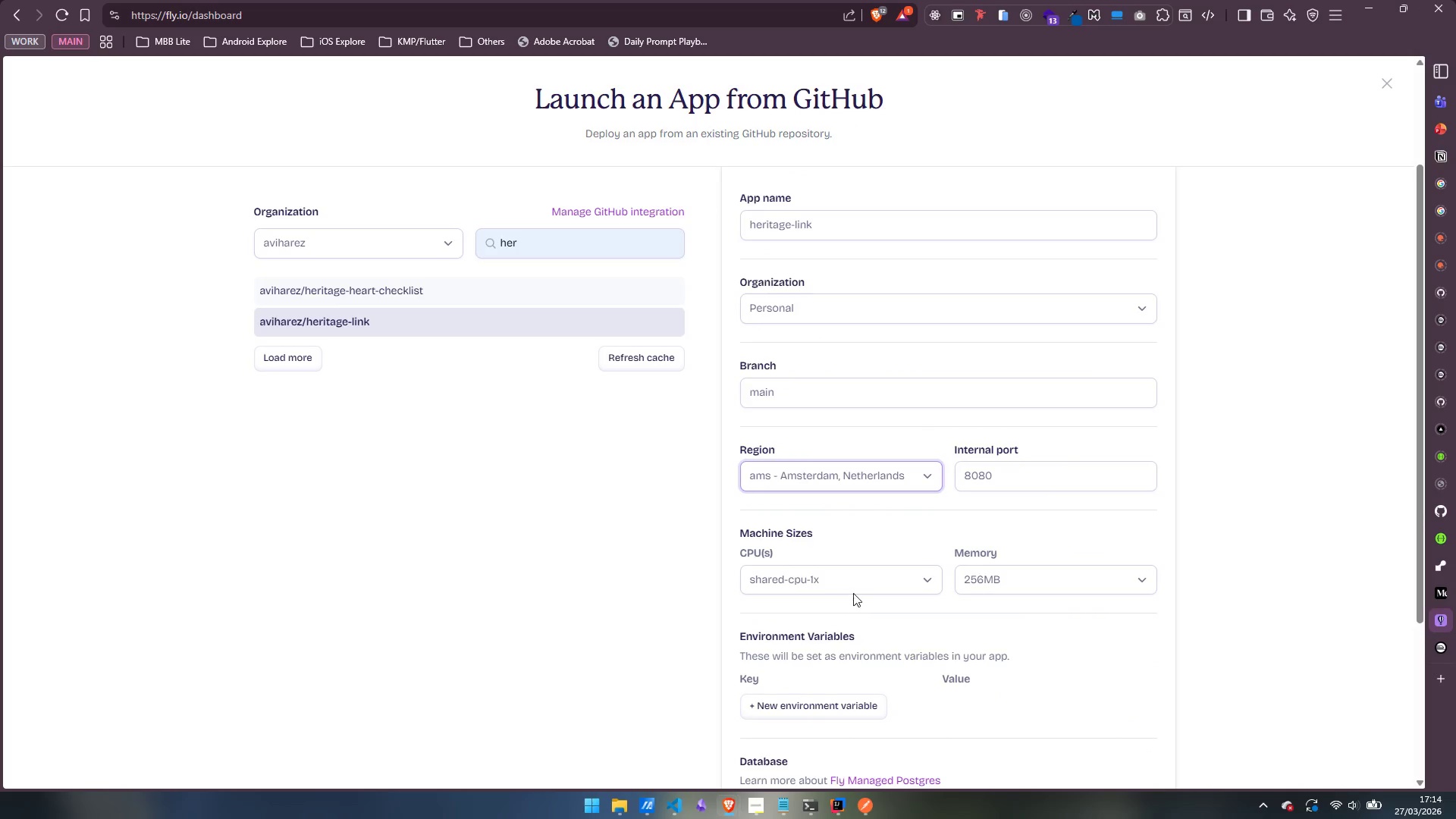 
wait(14.42)
 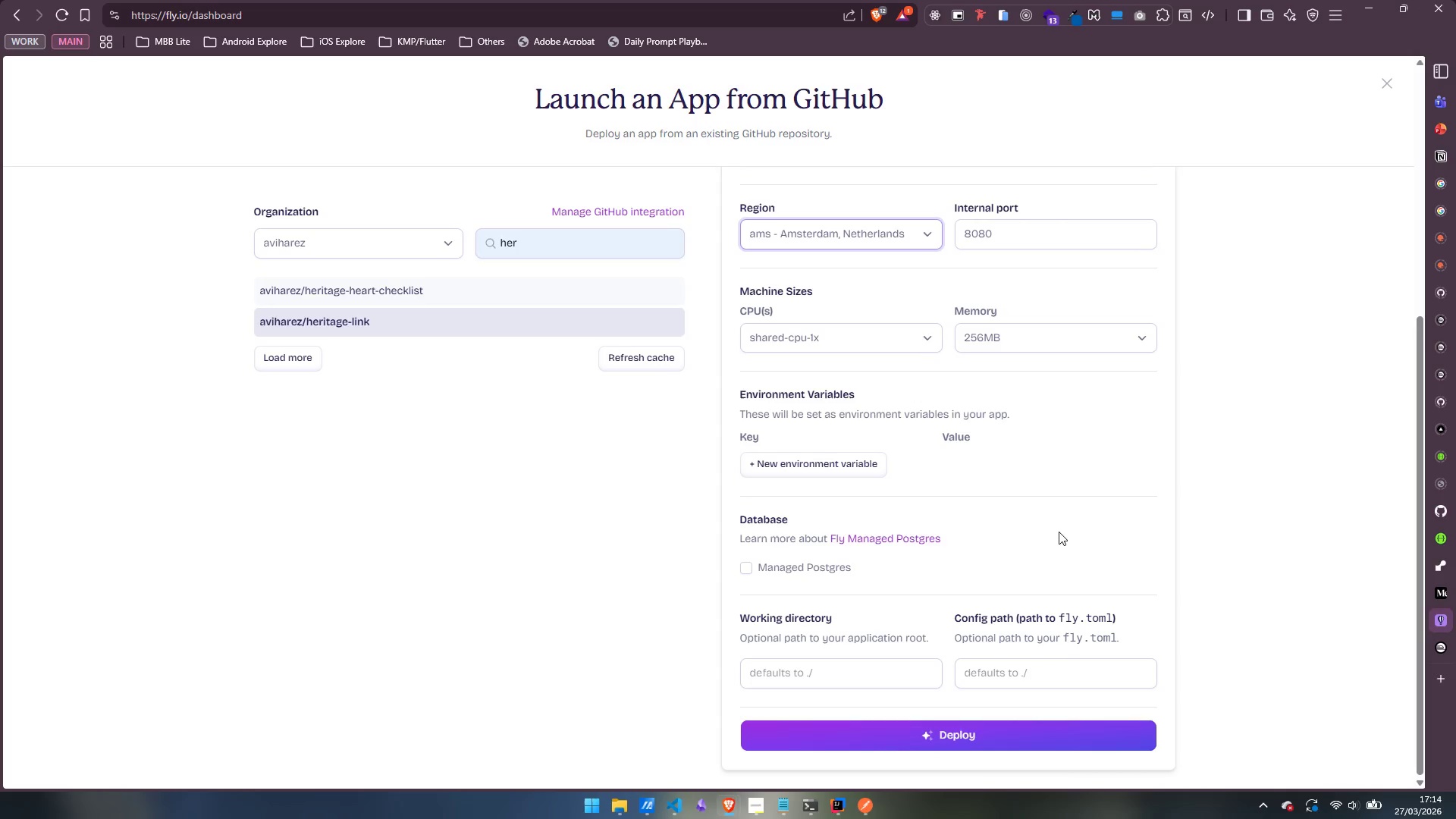 
left_click([1372, 648])
 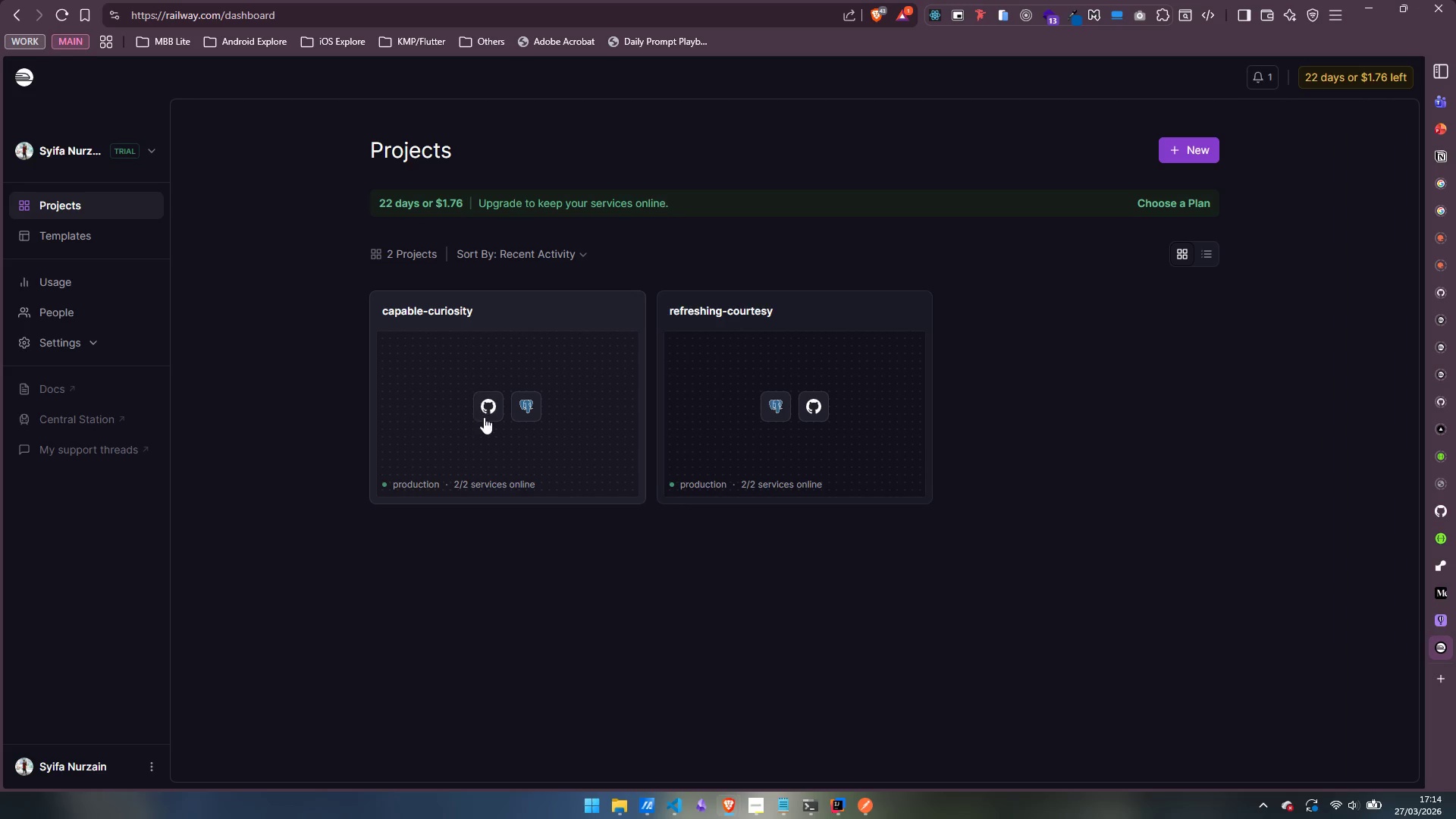 
wait(14.92)
 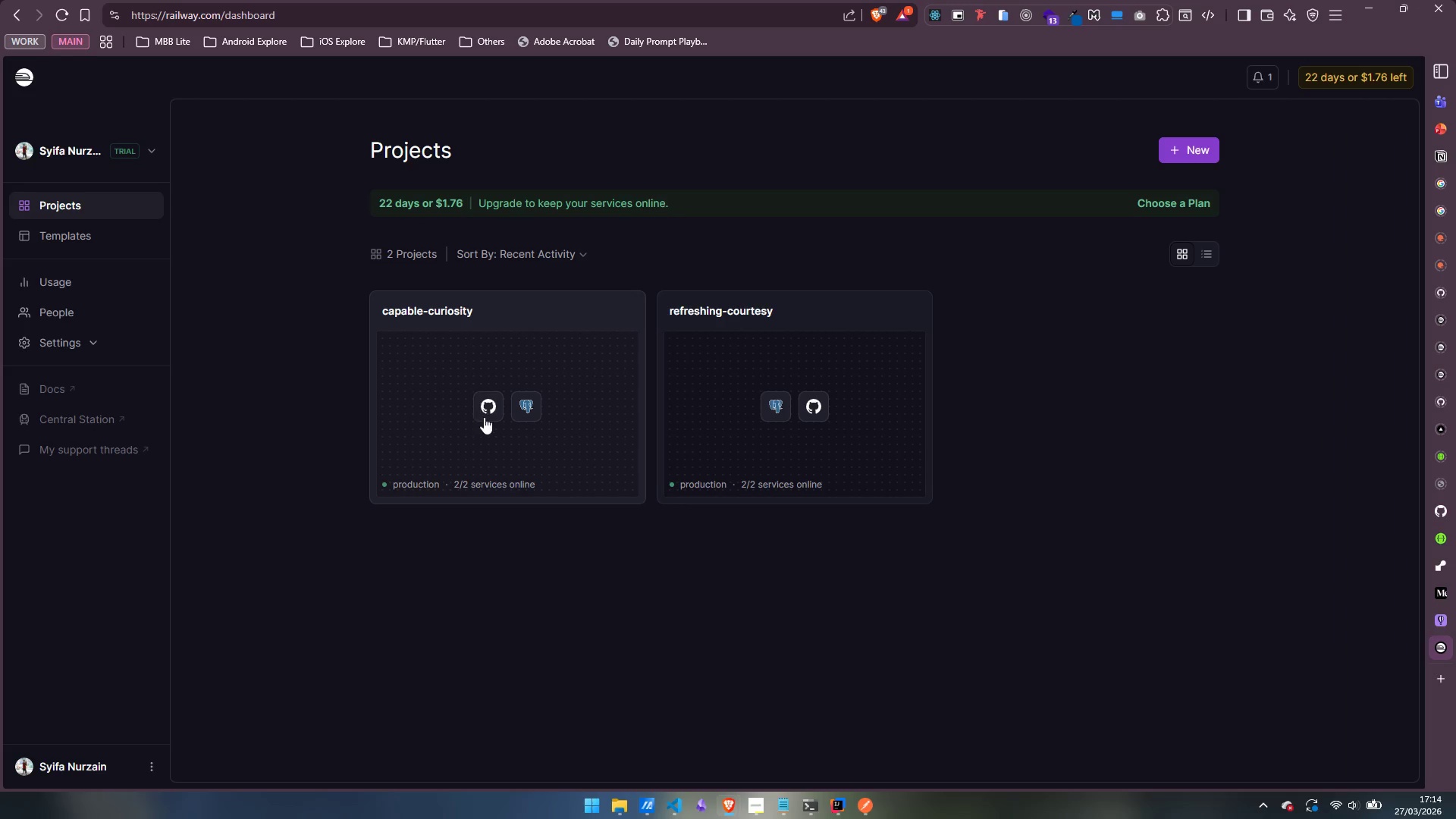 
left_click([563, 391])
 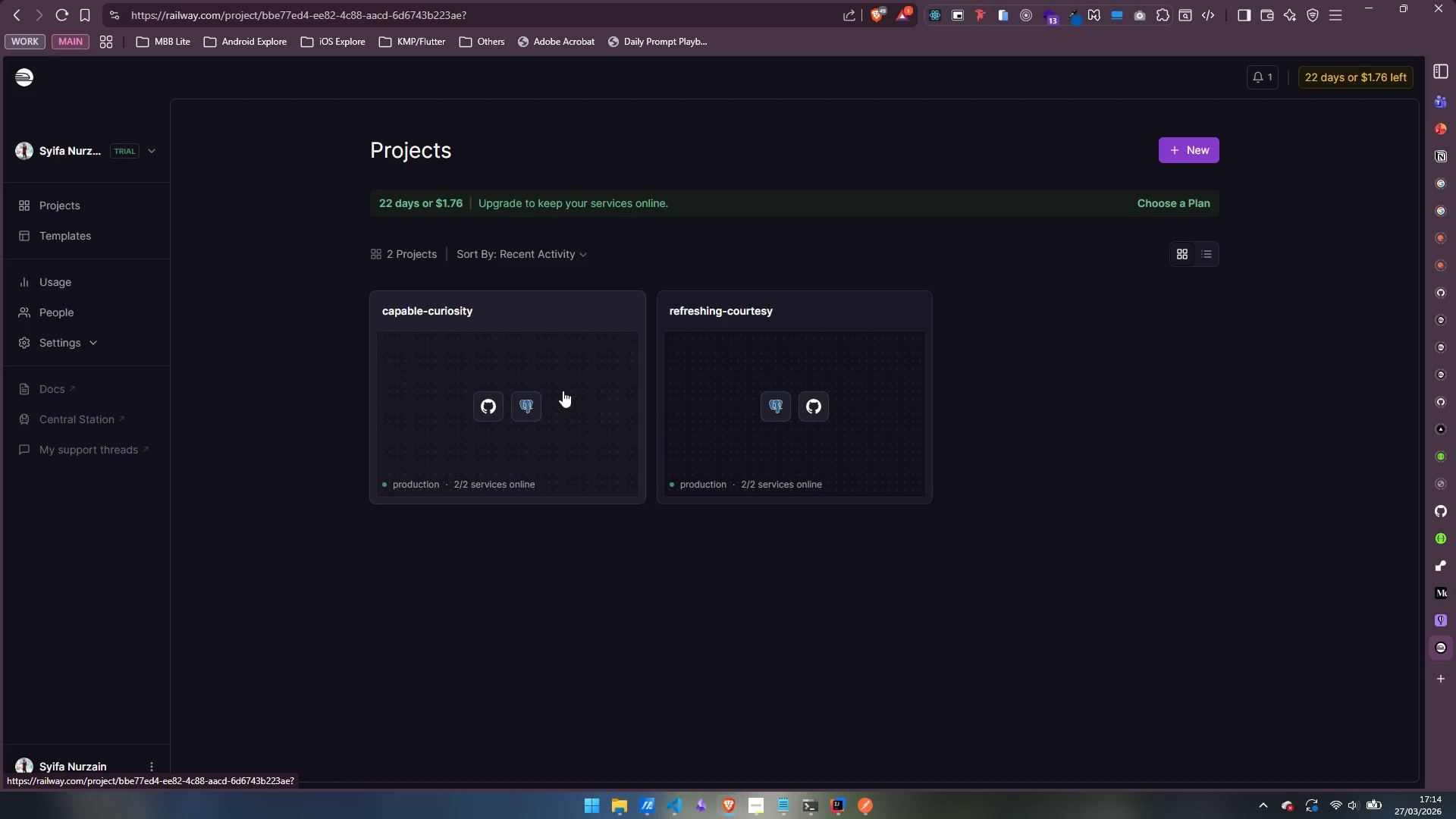 
wait(6.11)
 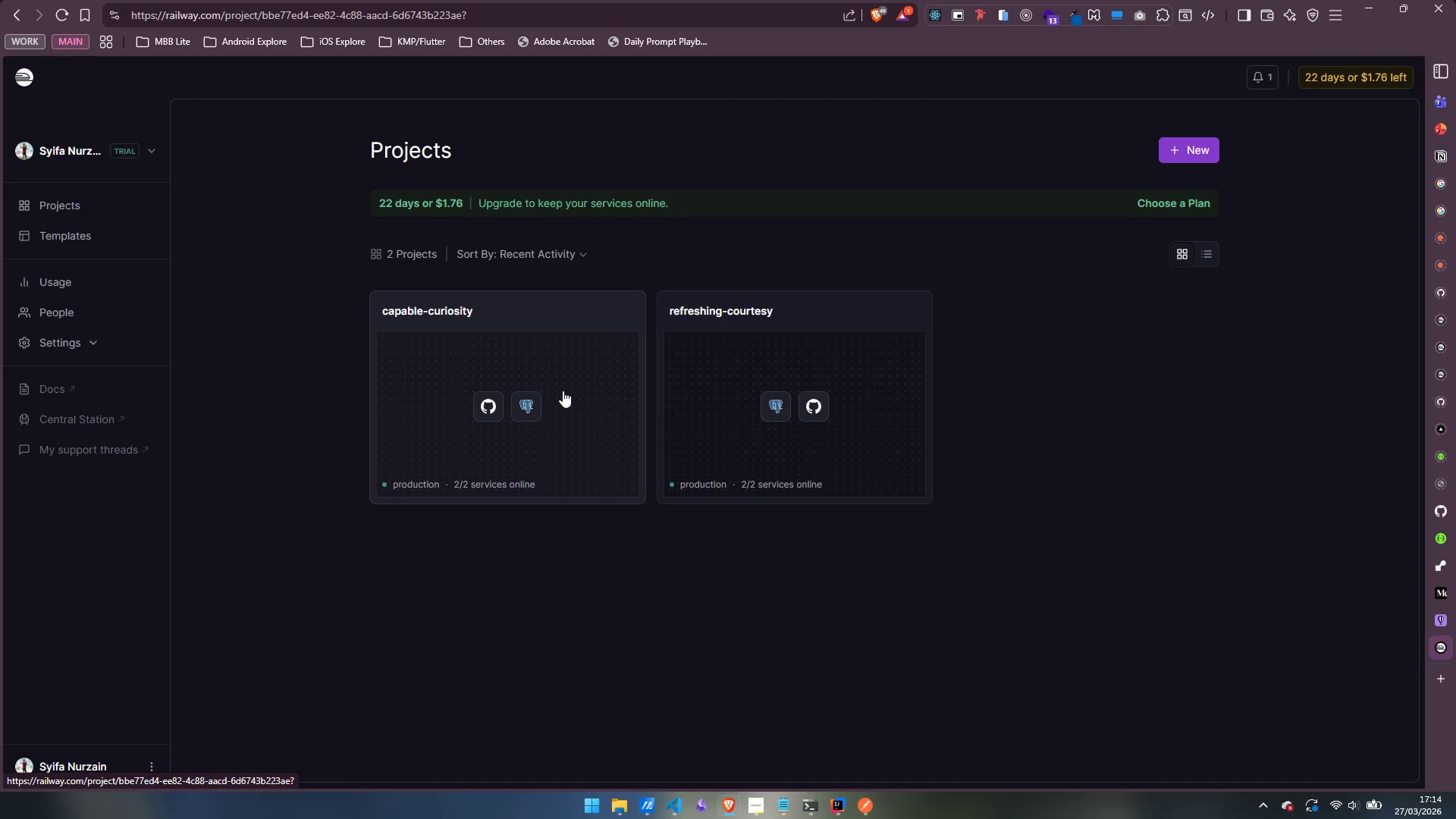 
double_click([504, 368])
 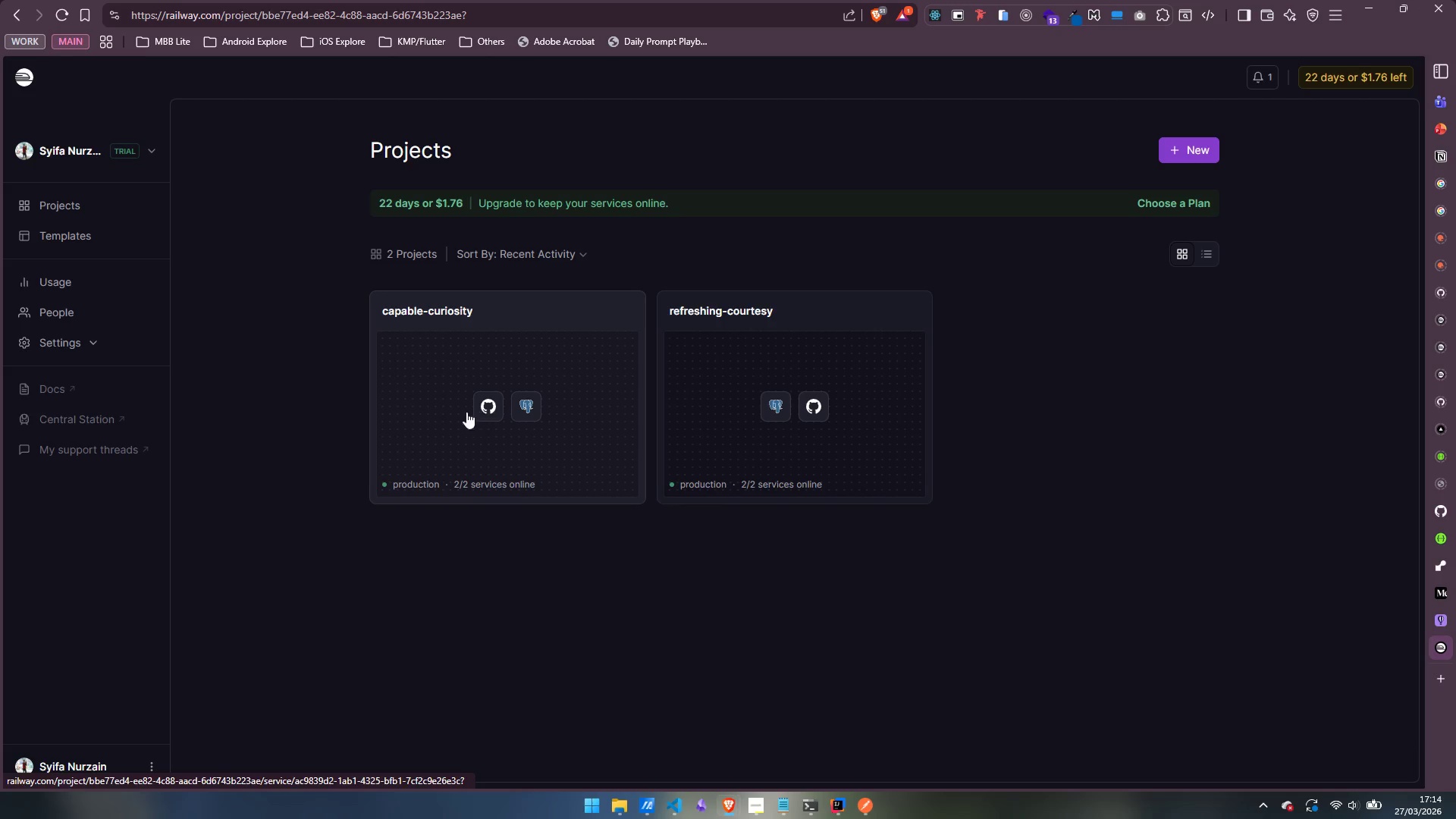 
left_click([416, 308])
 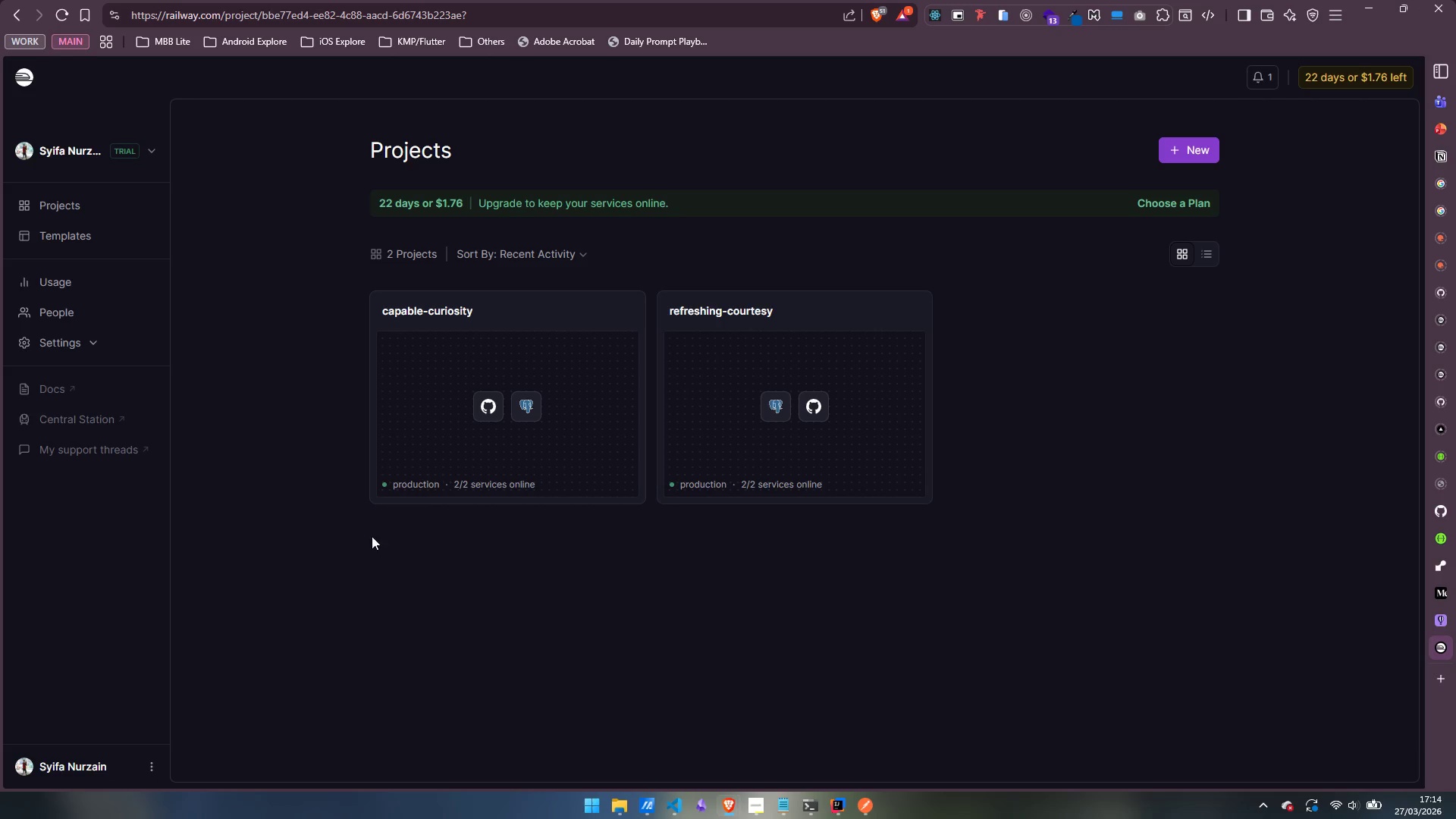 
left_click([435, 479])
 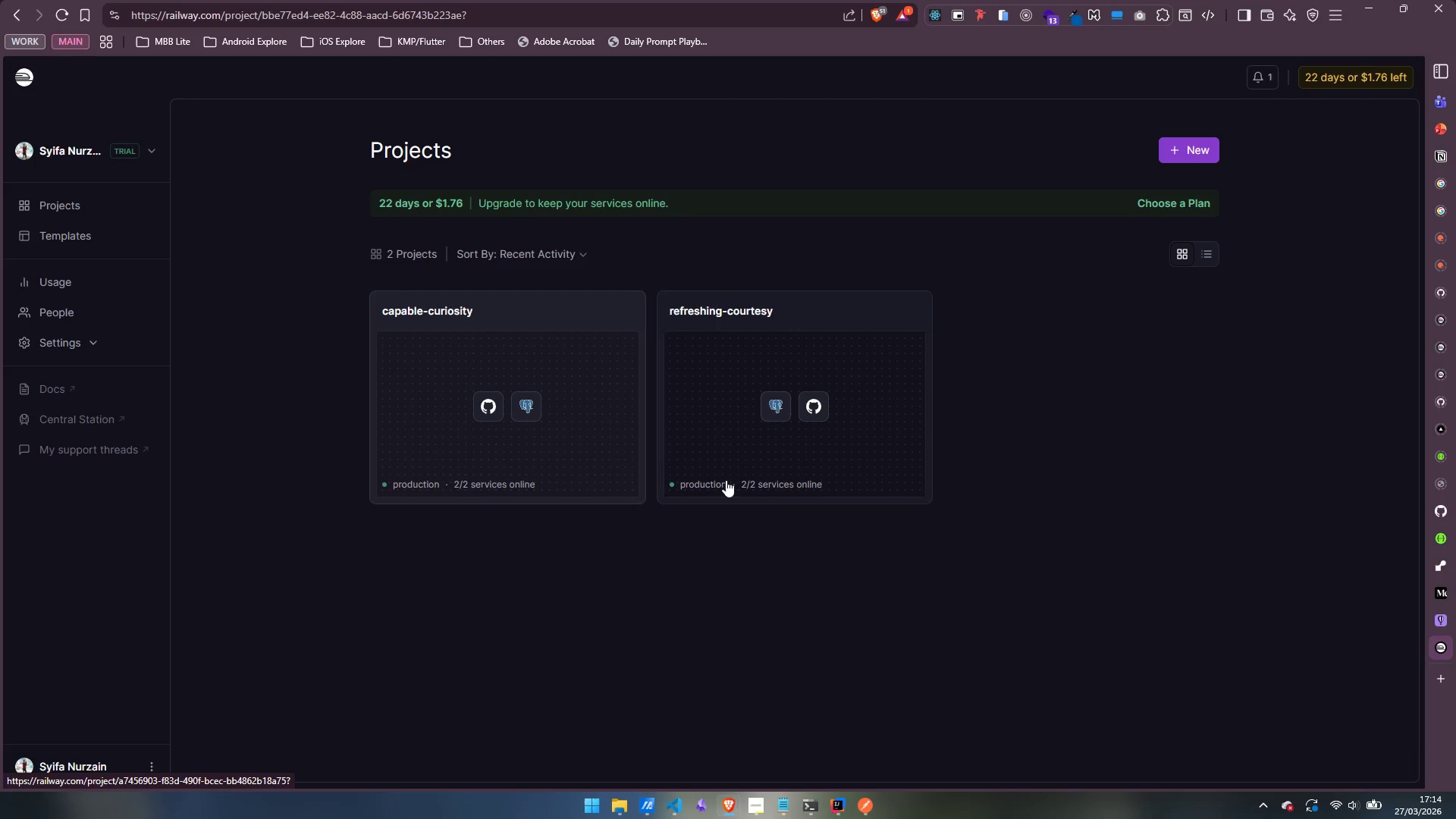 
left_click([785, 472])
 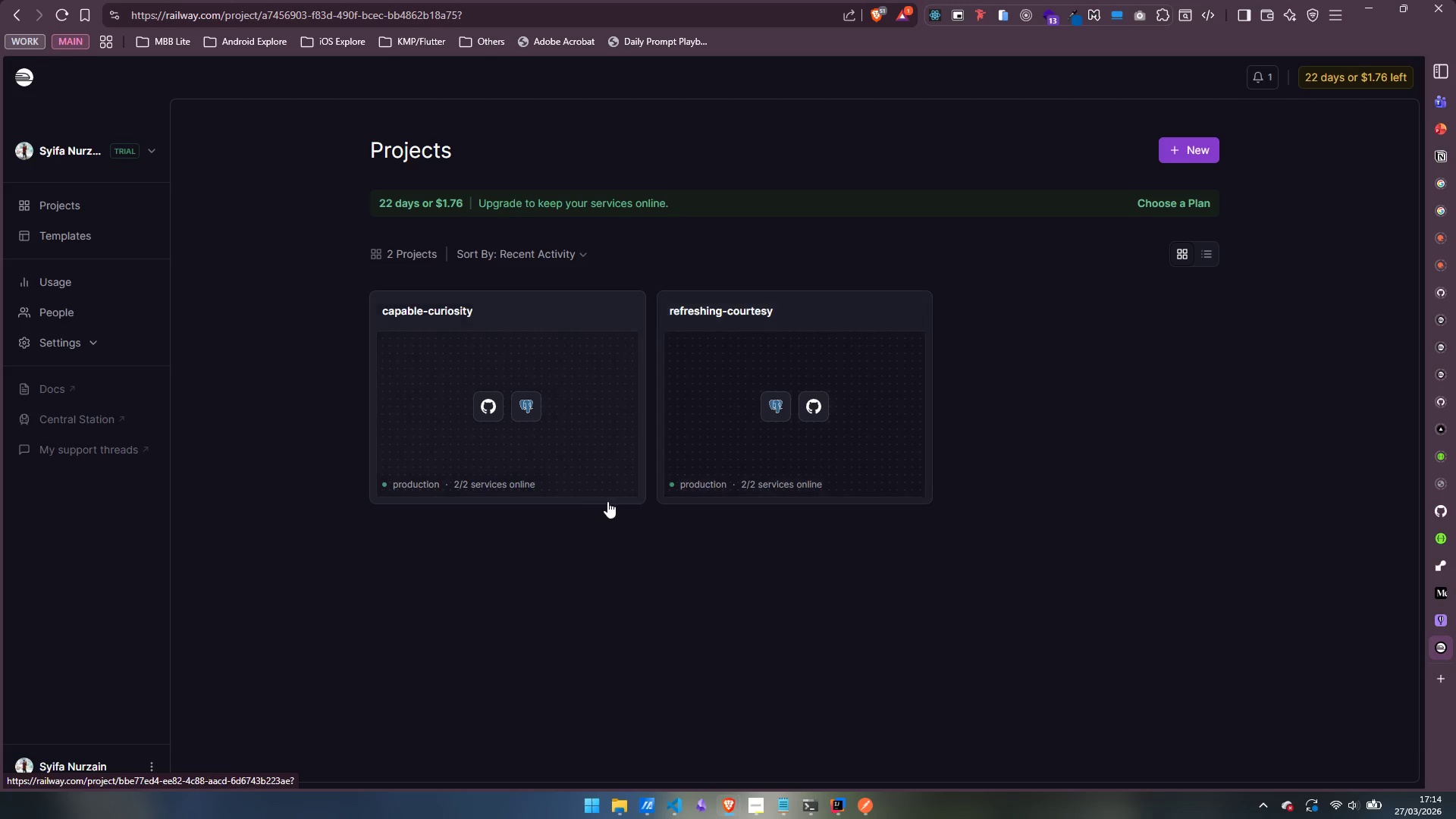 
right_click([708, 357])
 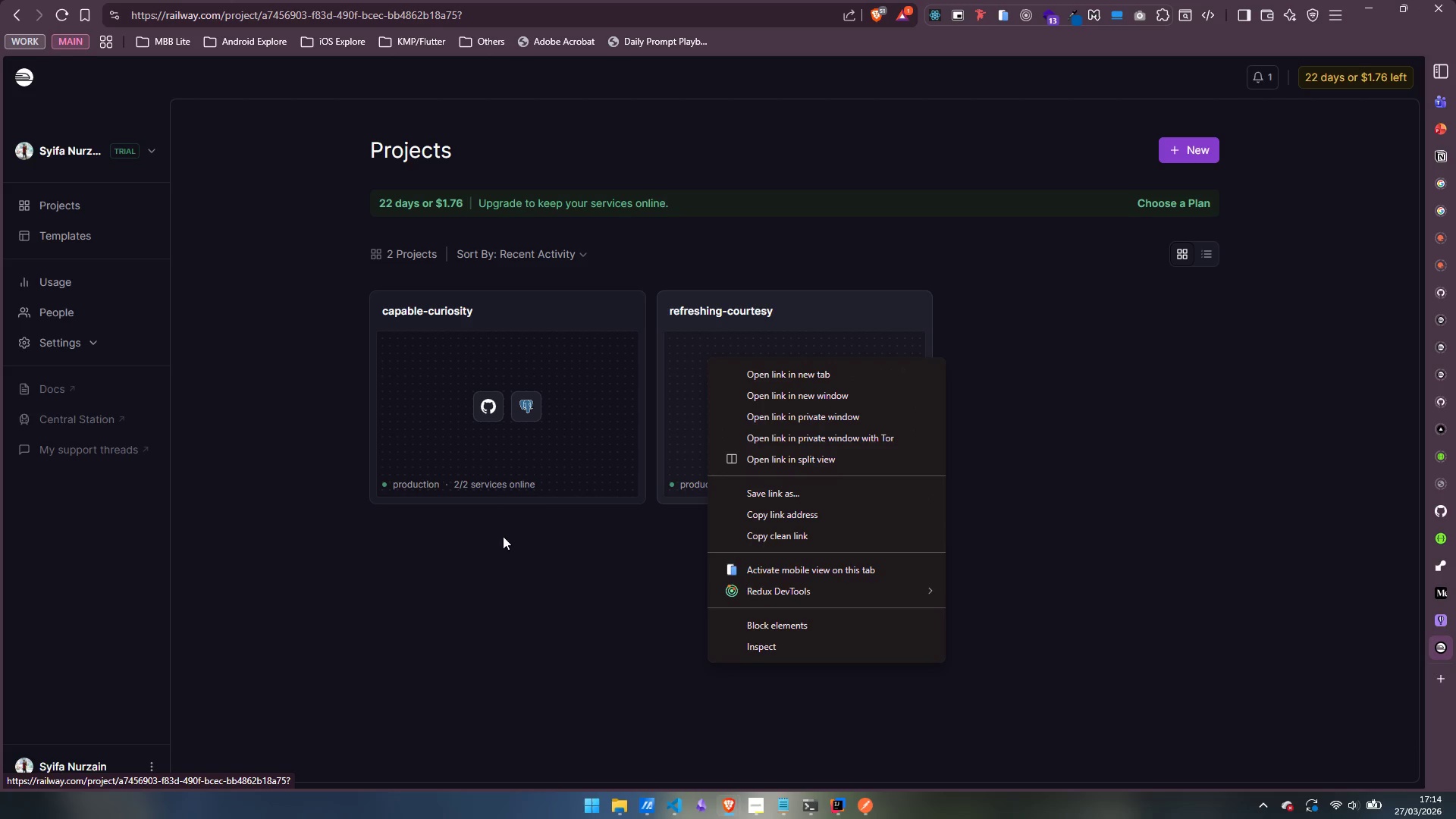 
left_click([506, 526])
 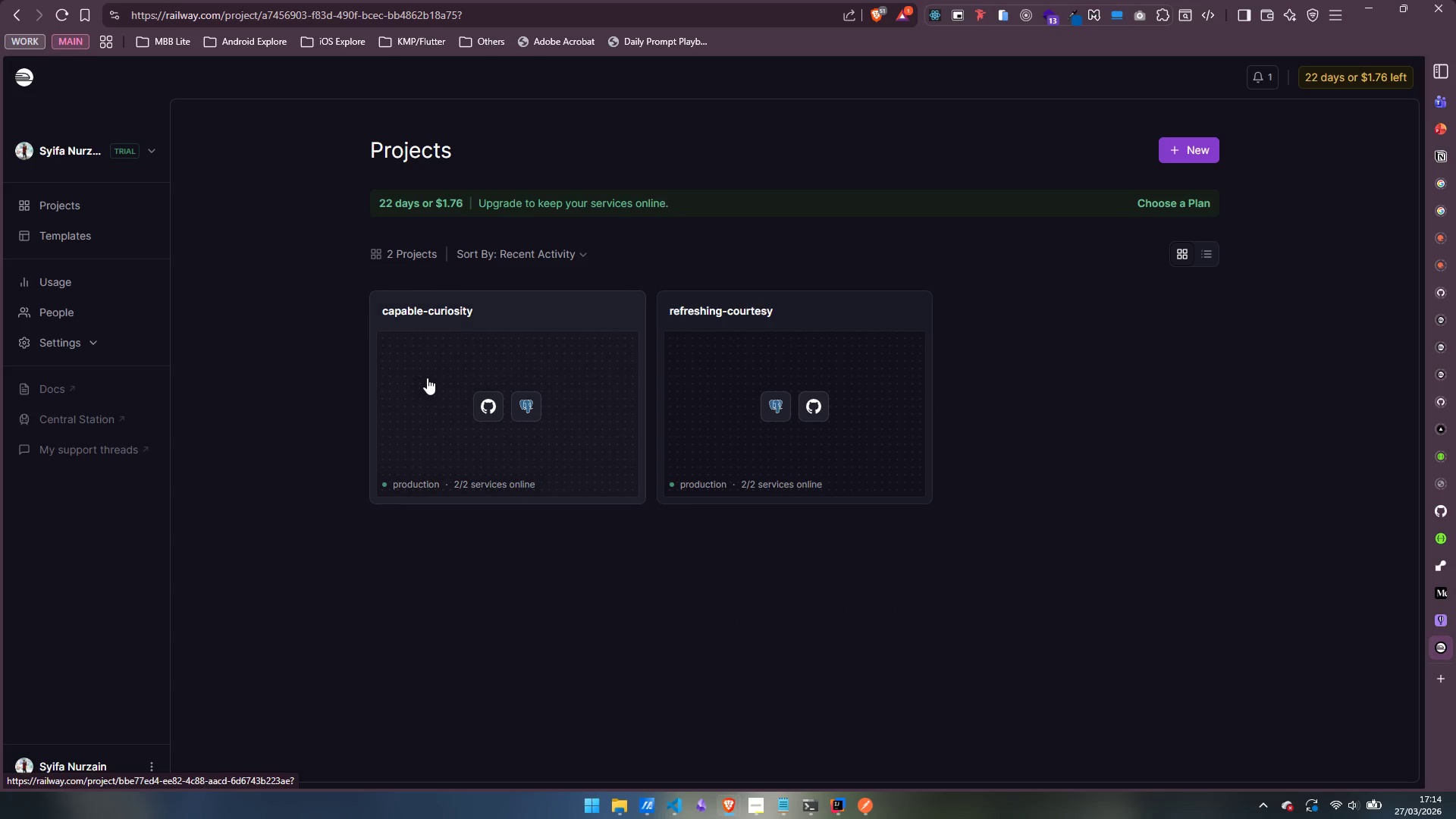 
double_click([427, 378])
 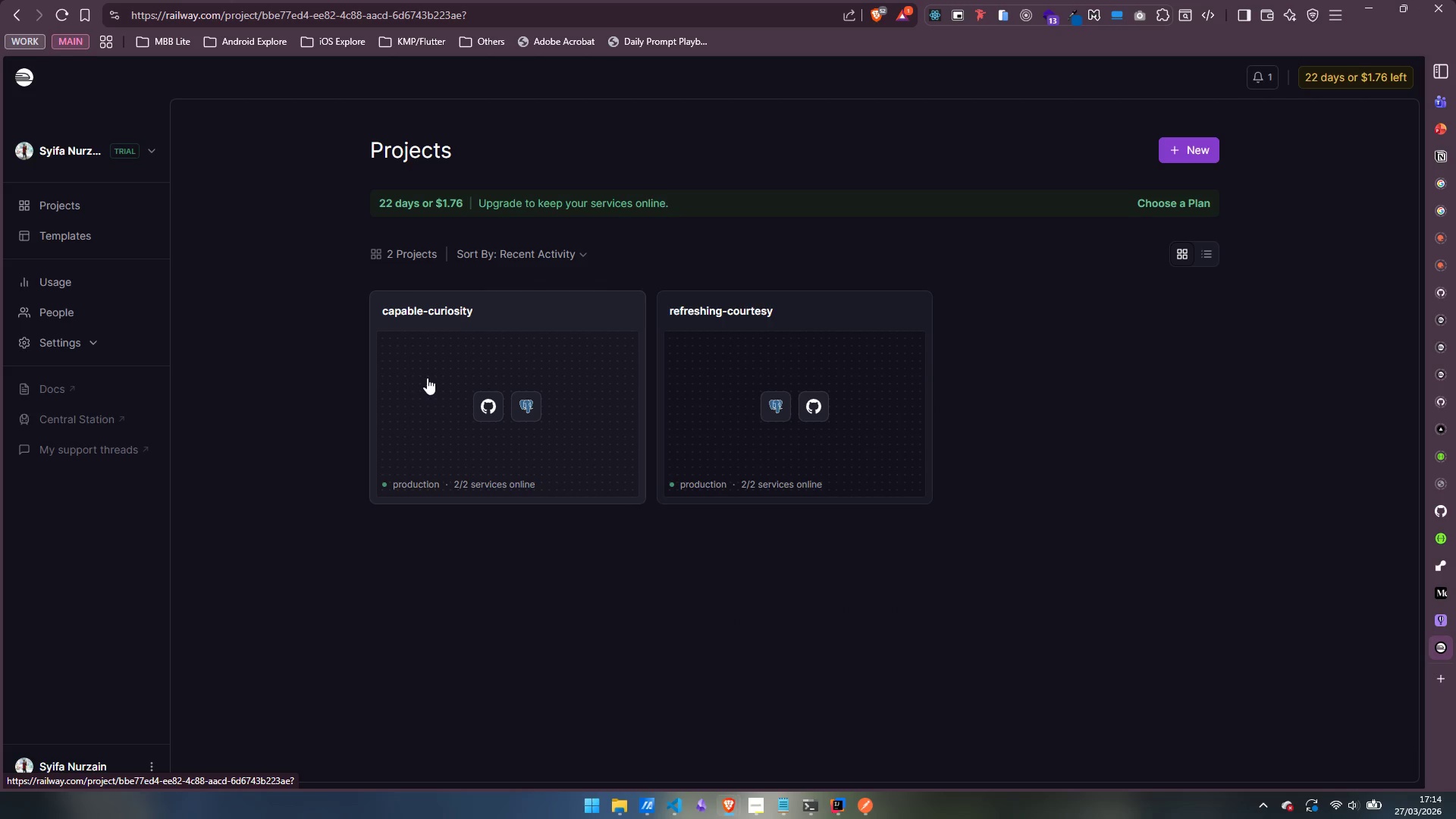 
triple_click([427, 378])
 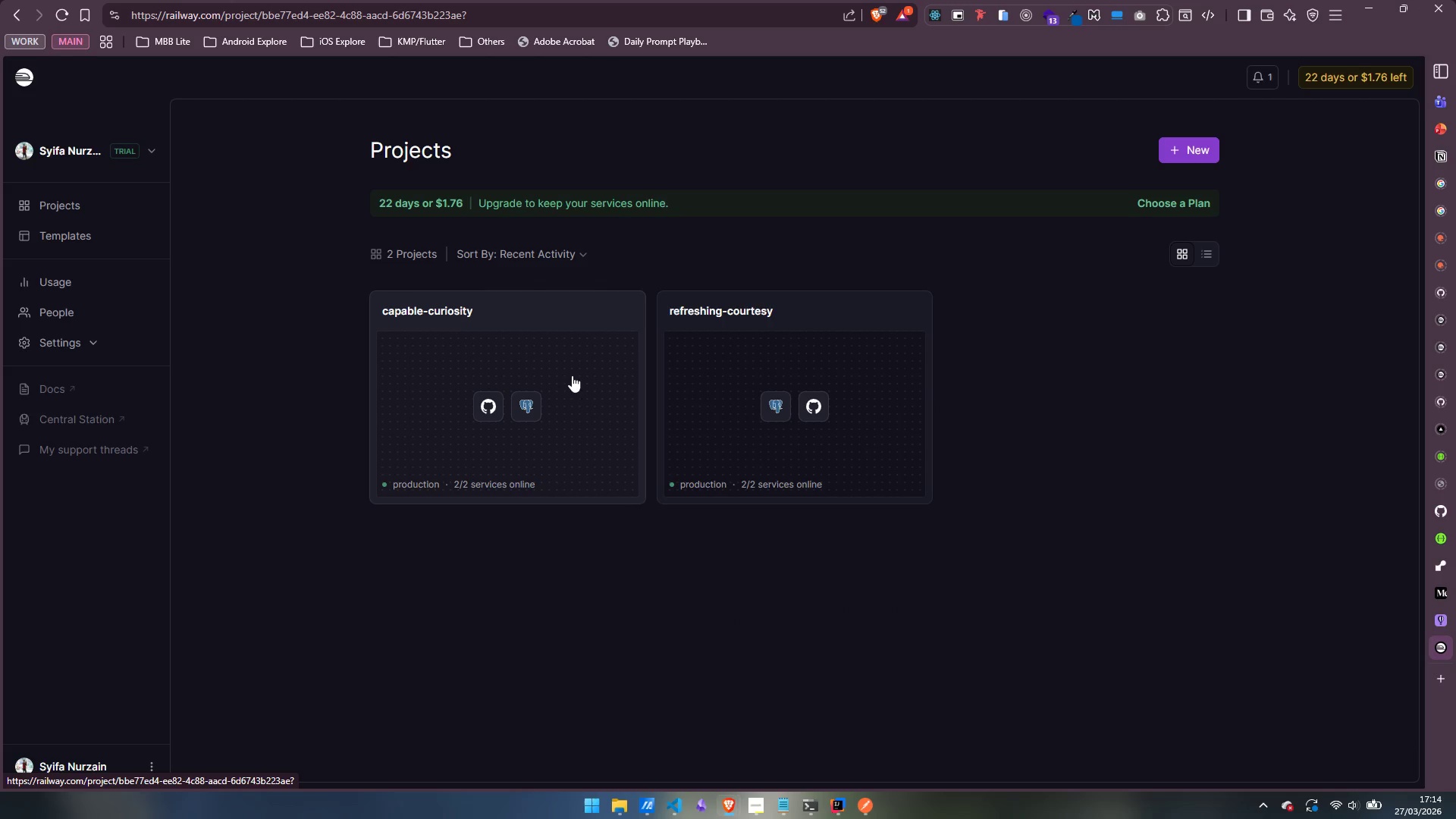 
triple_click([573, 375])
 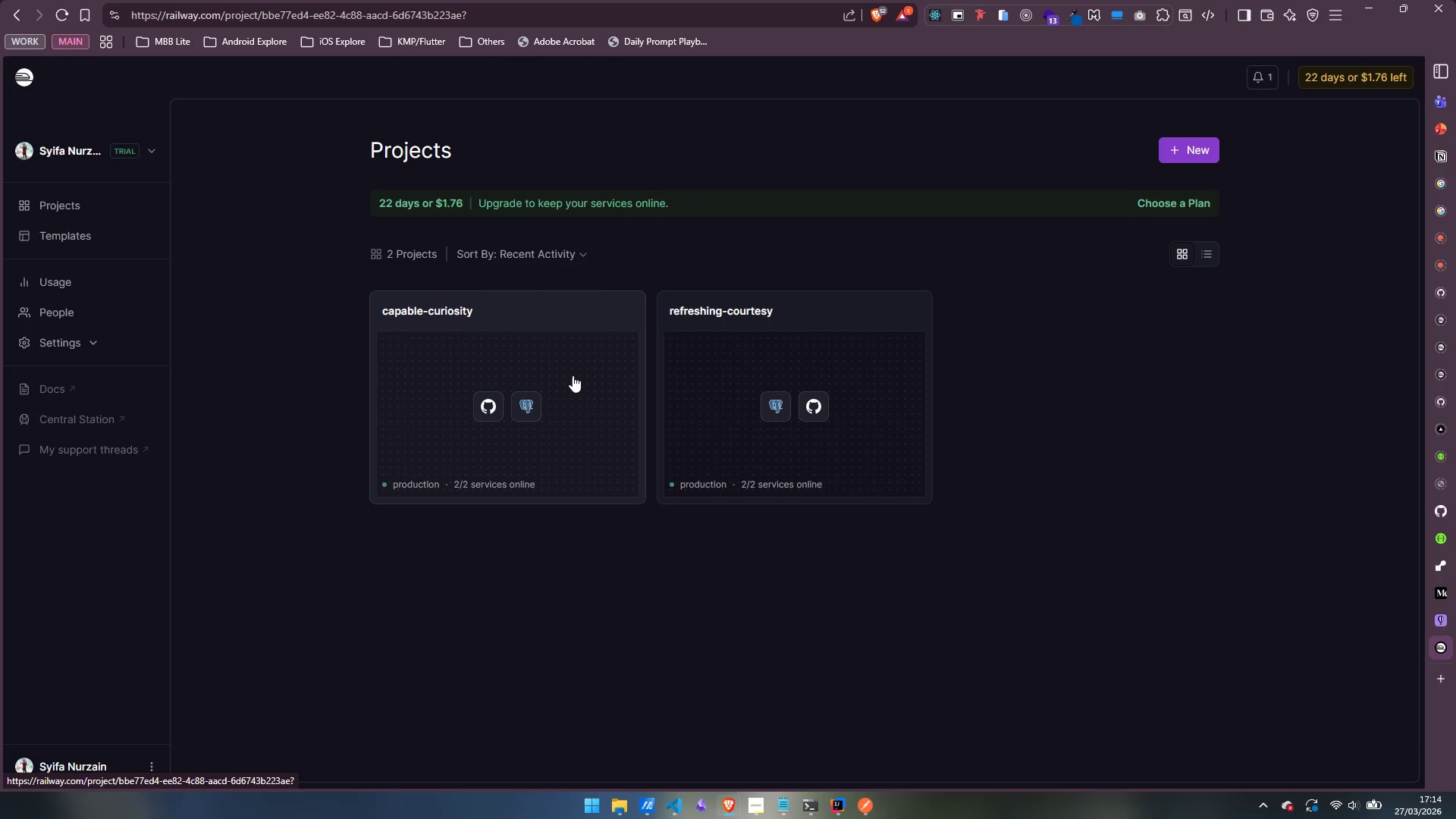 
triple_click([573, 375])
 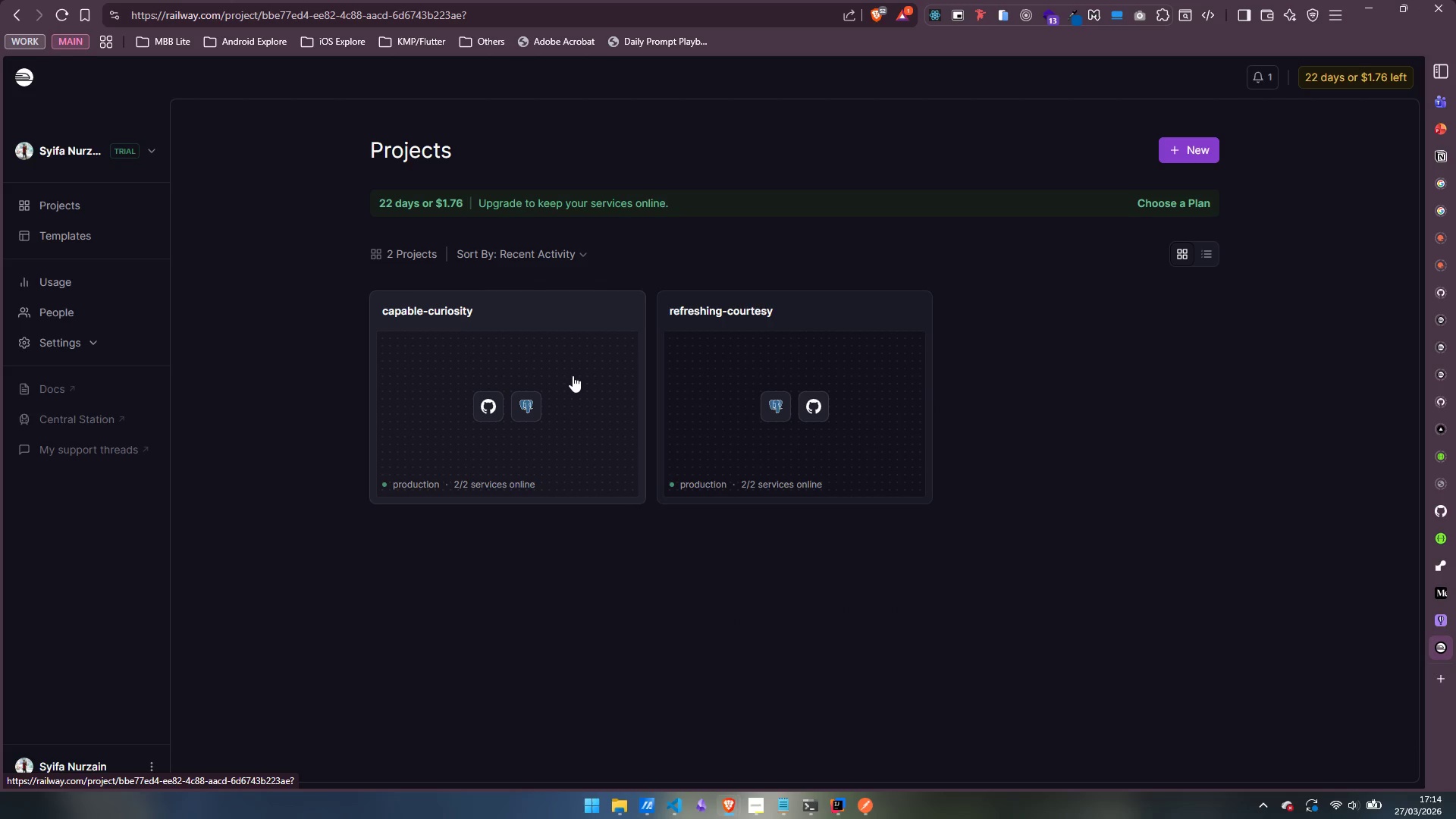 
triple_click([573, 375])
 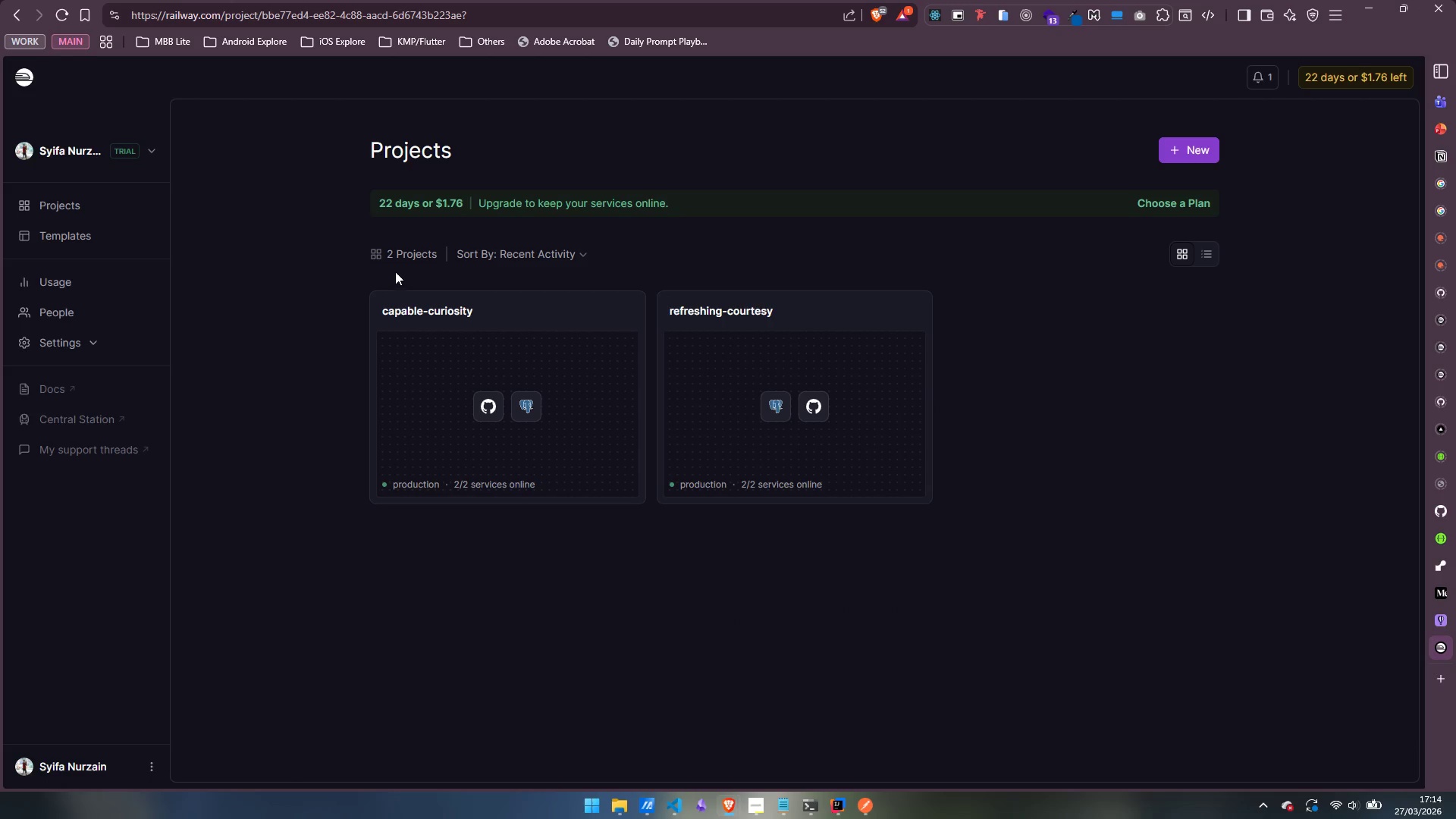 
left_click([56, 199])
 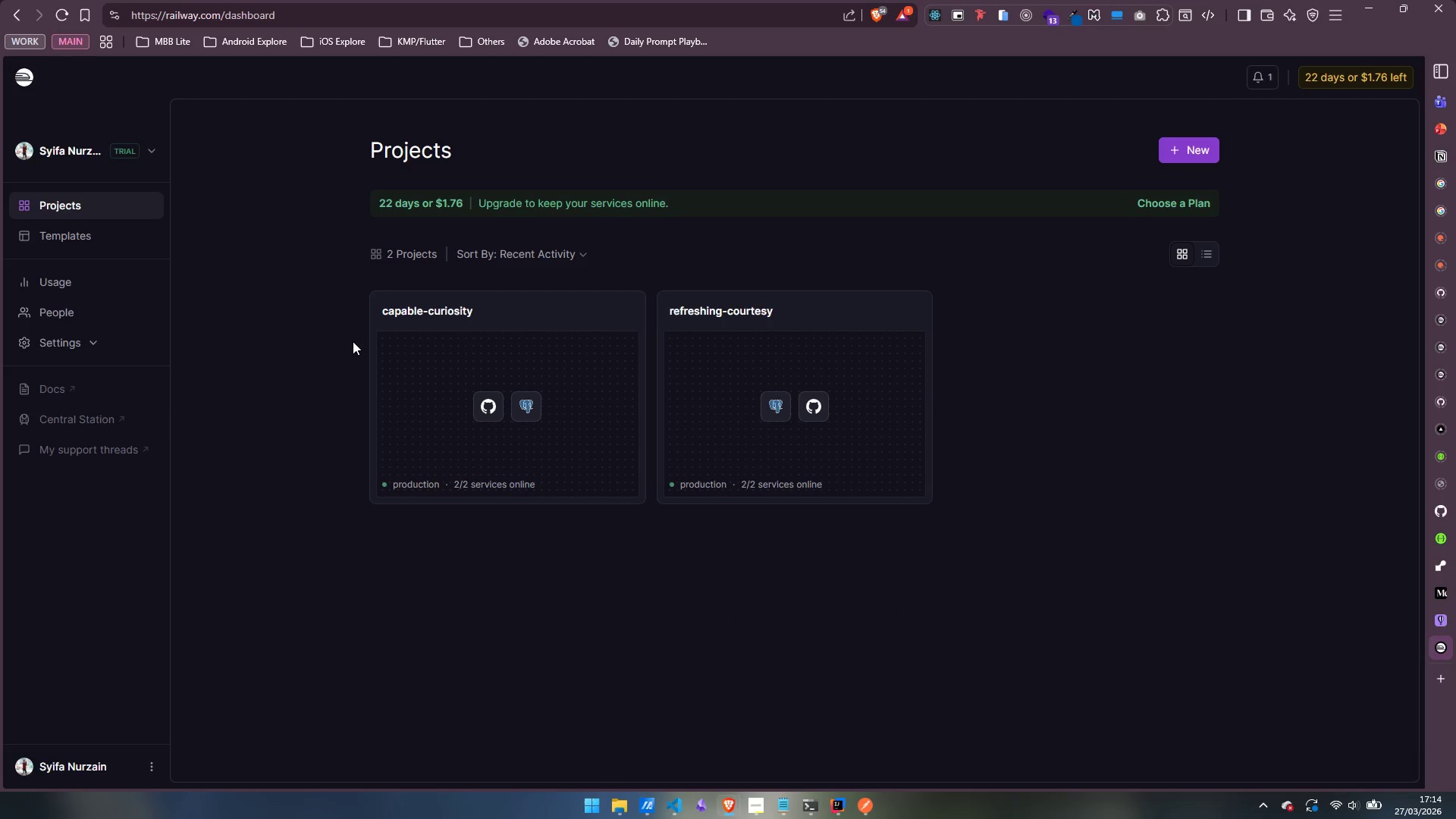 
left_click([469, 397])
 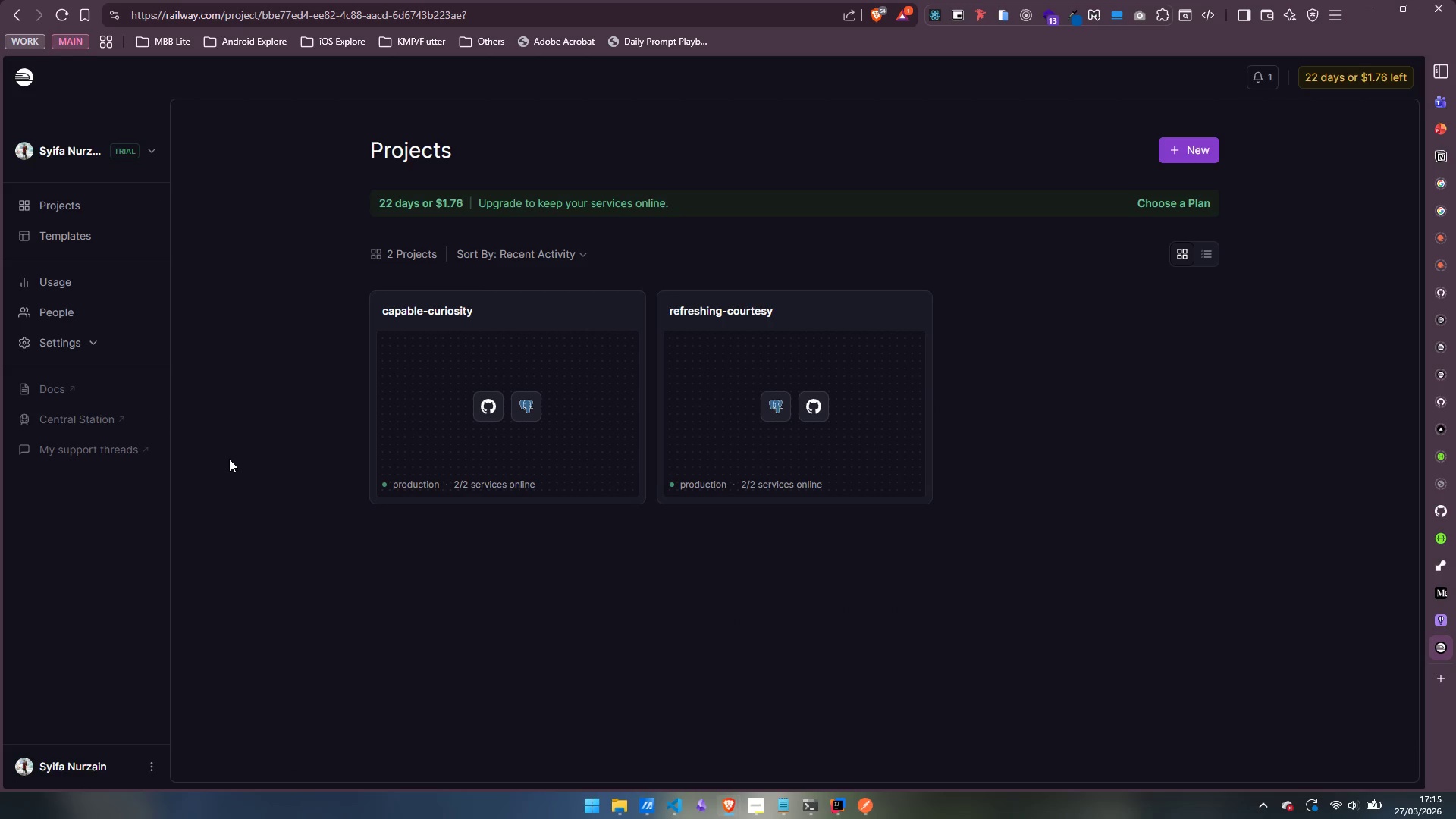 
wait(7.27)
 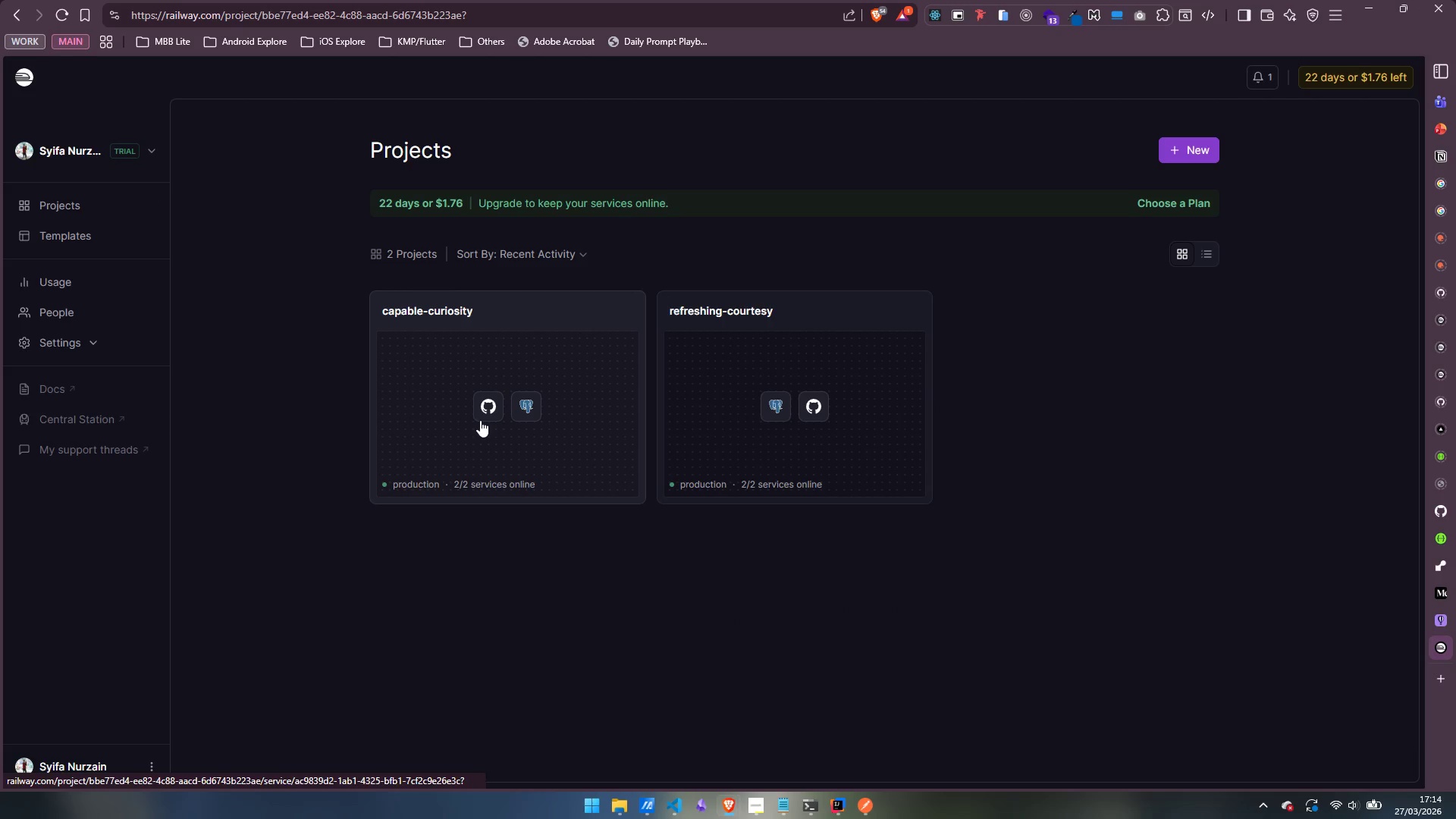 
left_click([61, 14])
 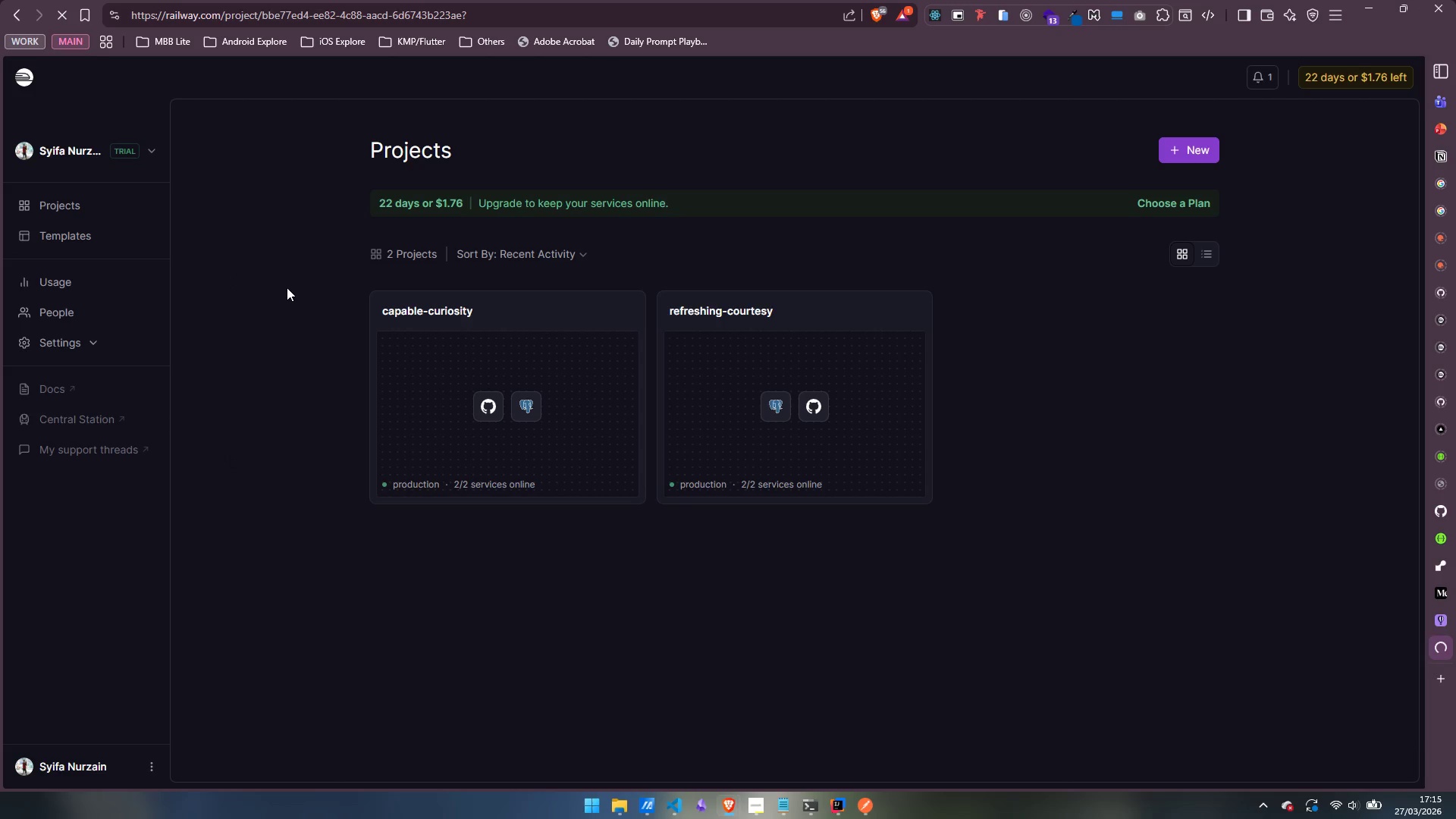 
wait(8.47)
 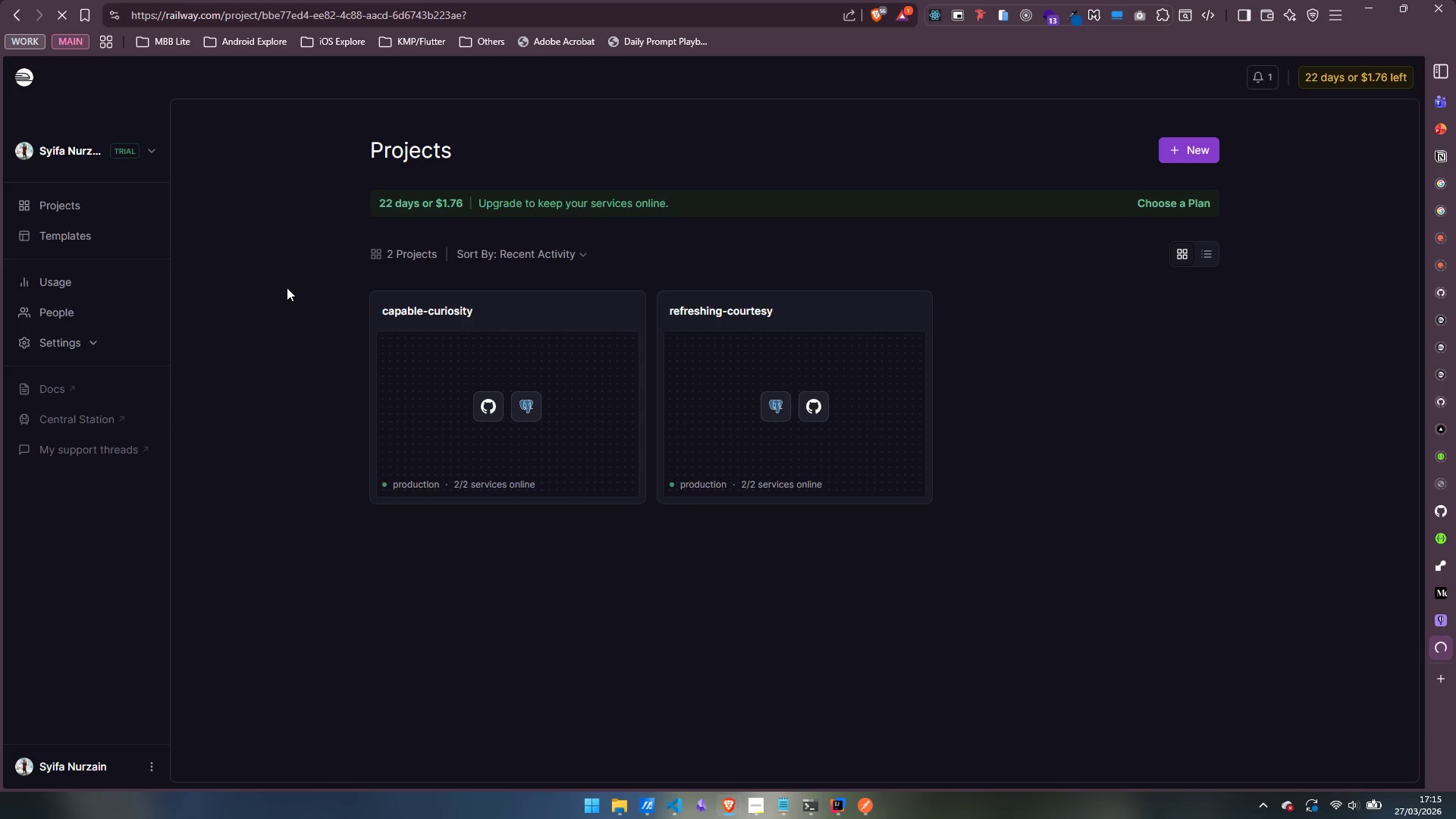 
left_click([1392, 621])
 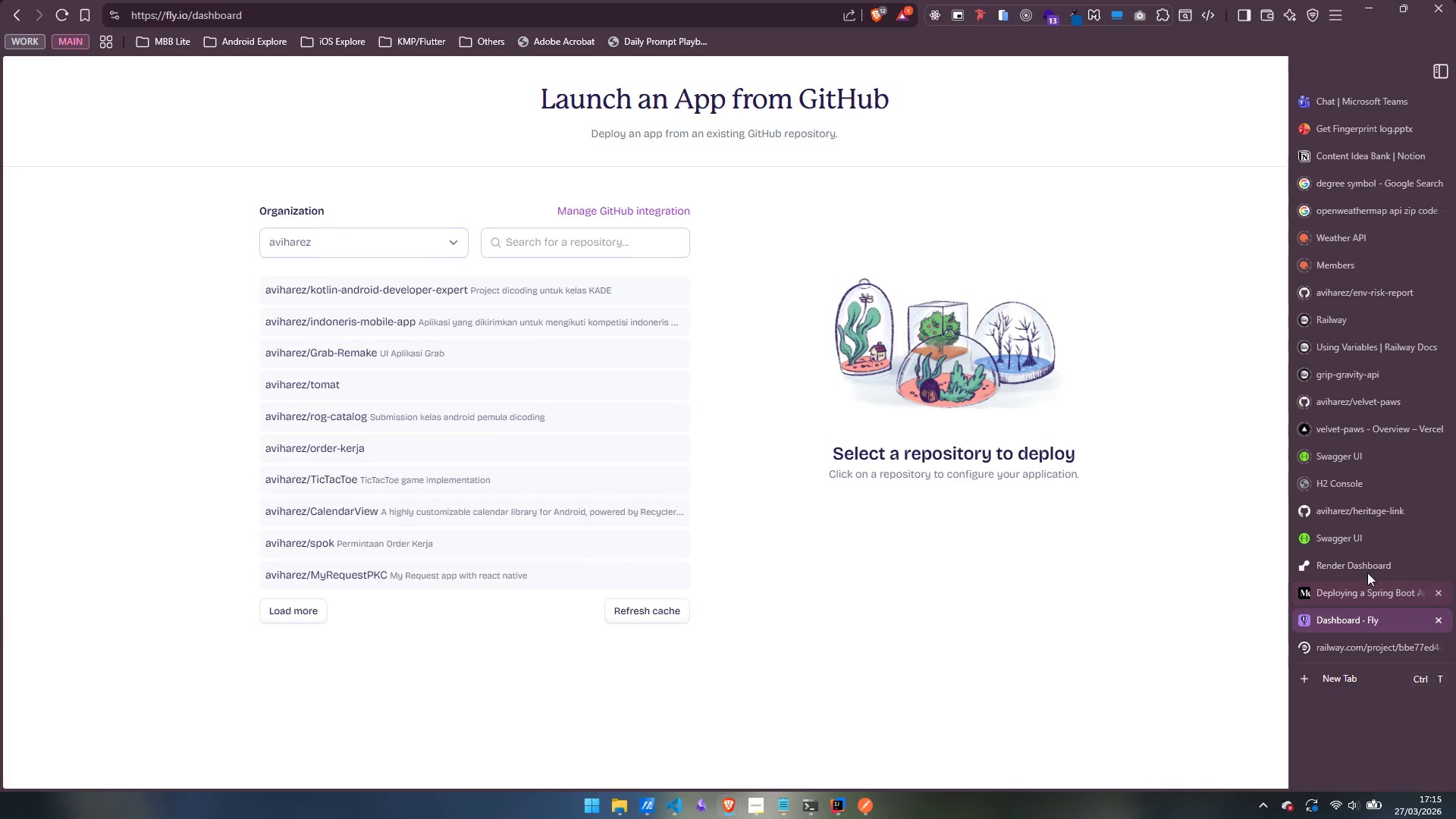 
wait(5.62)
 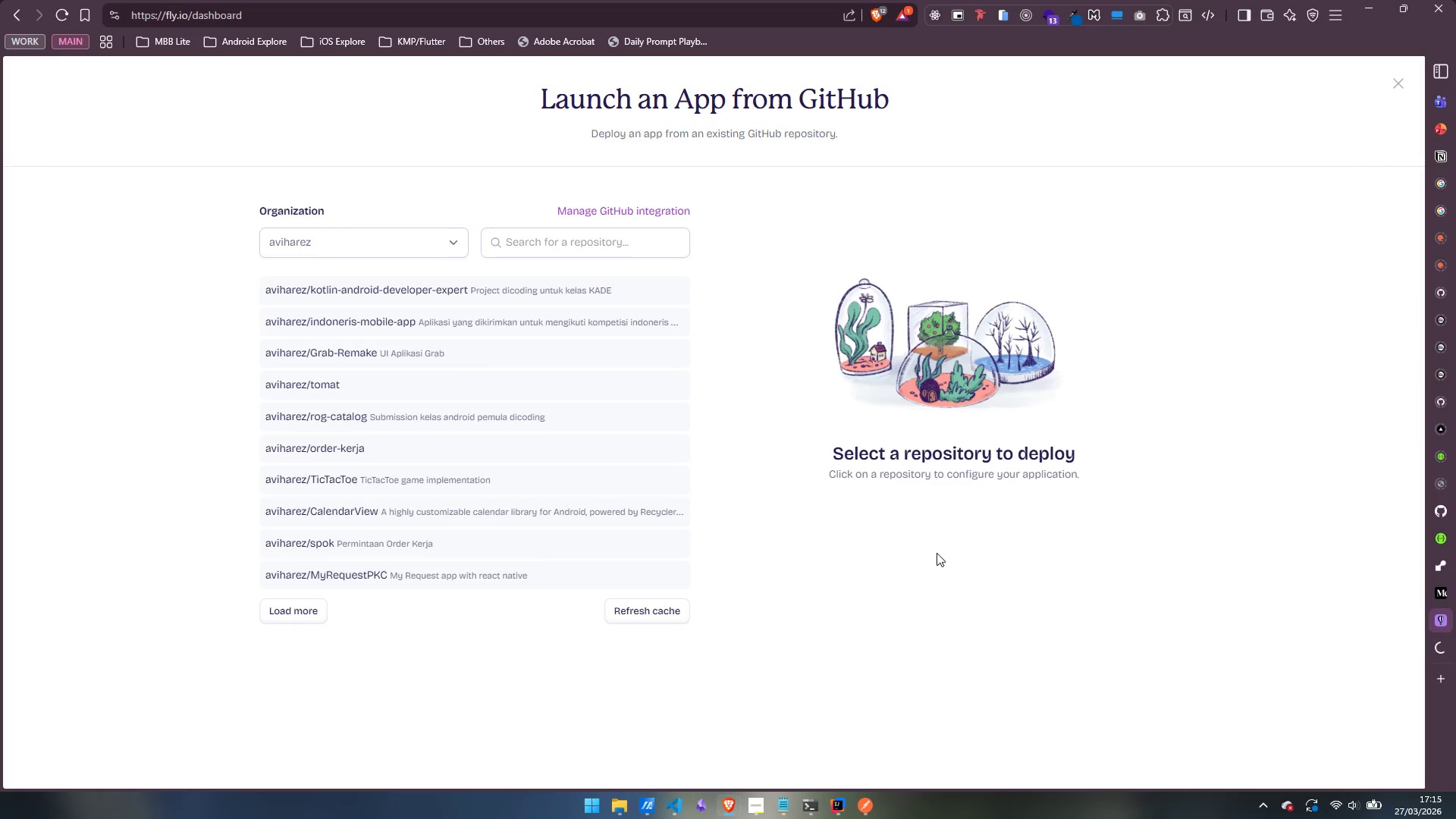 
left_click([1363, 565])
 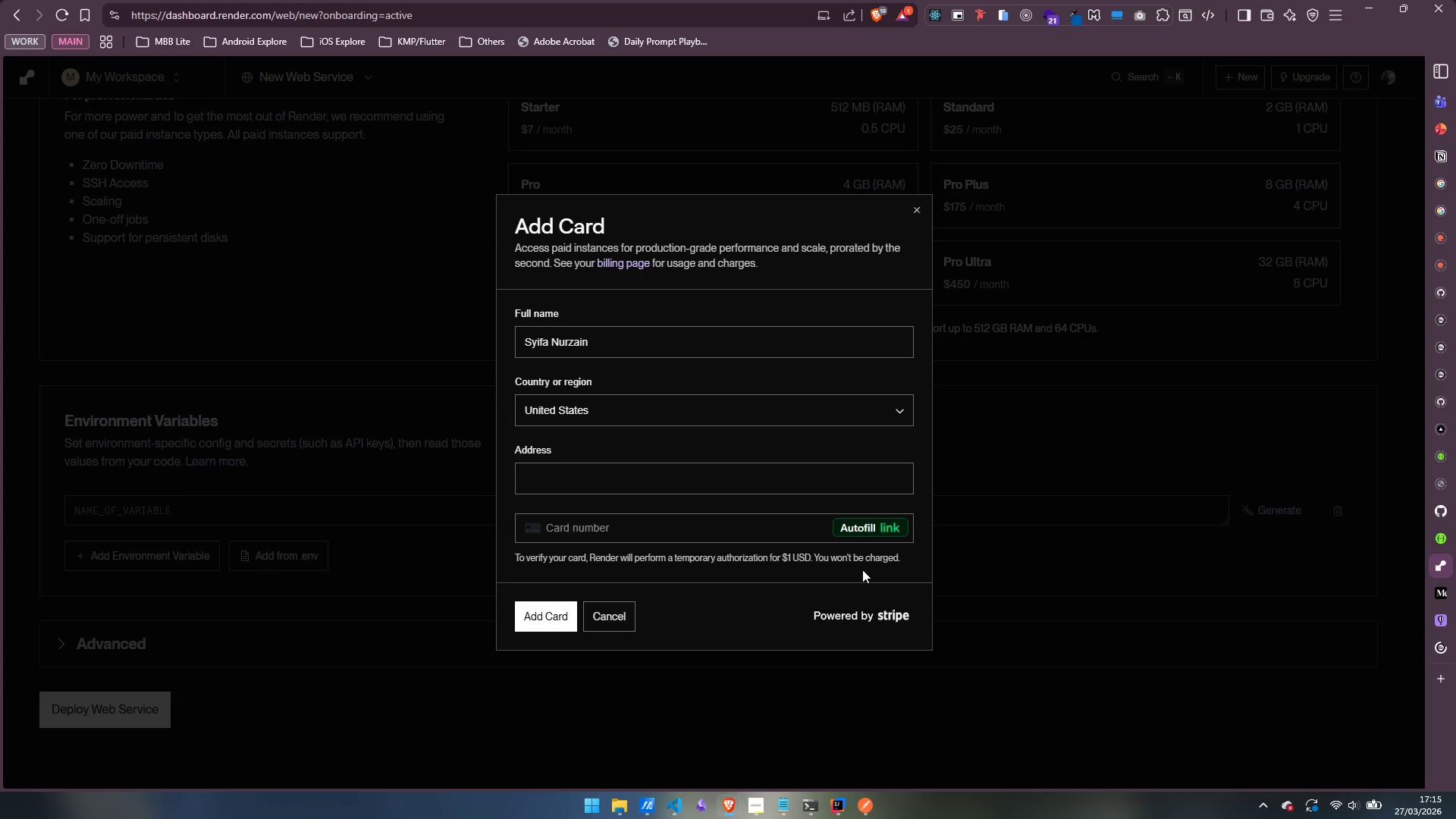 
wait(9.05)
 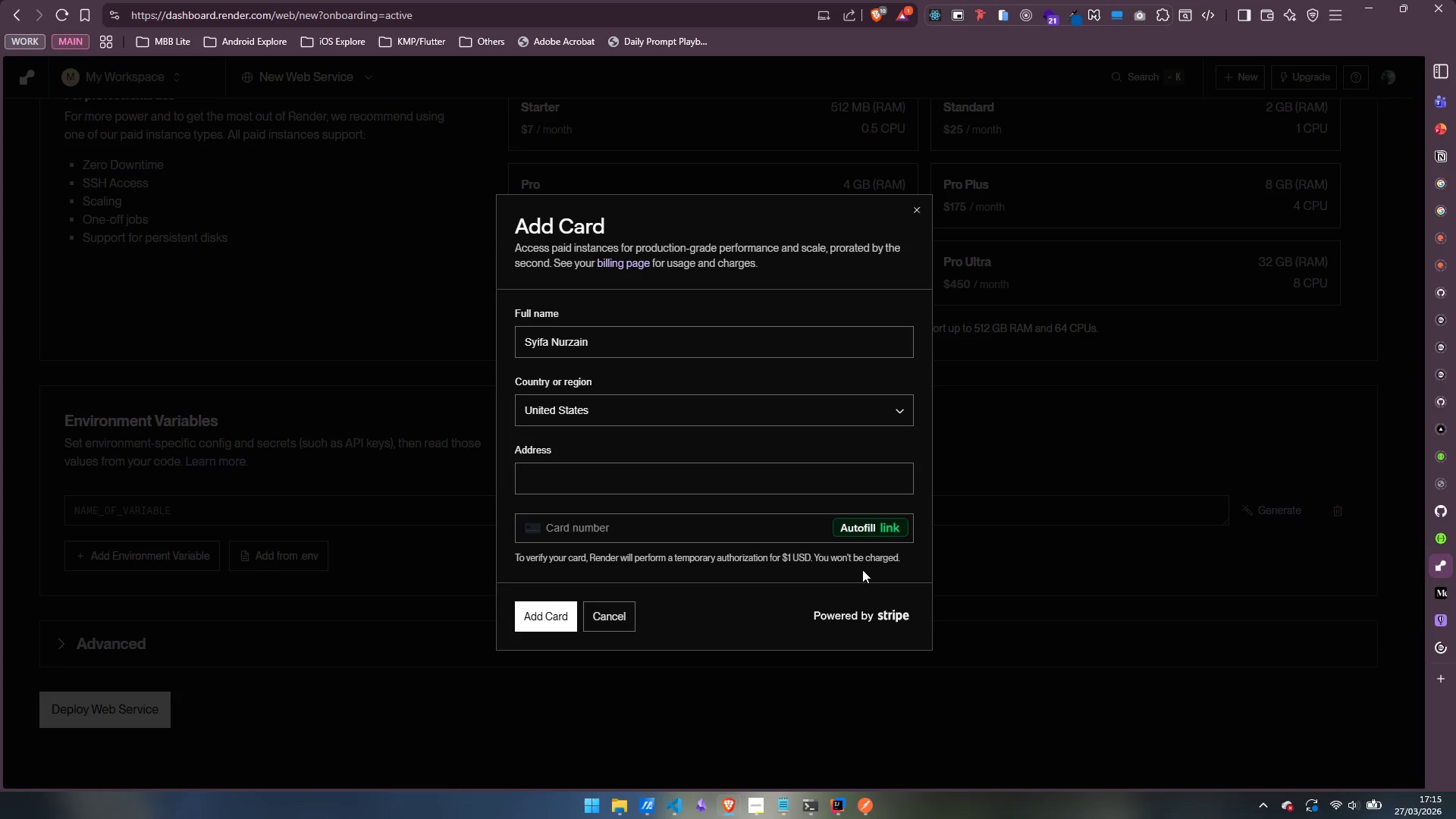 
left_click([1367, 644])
 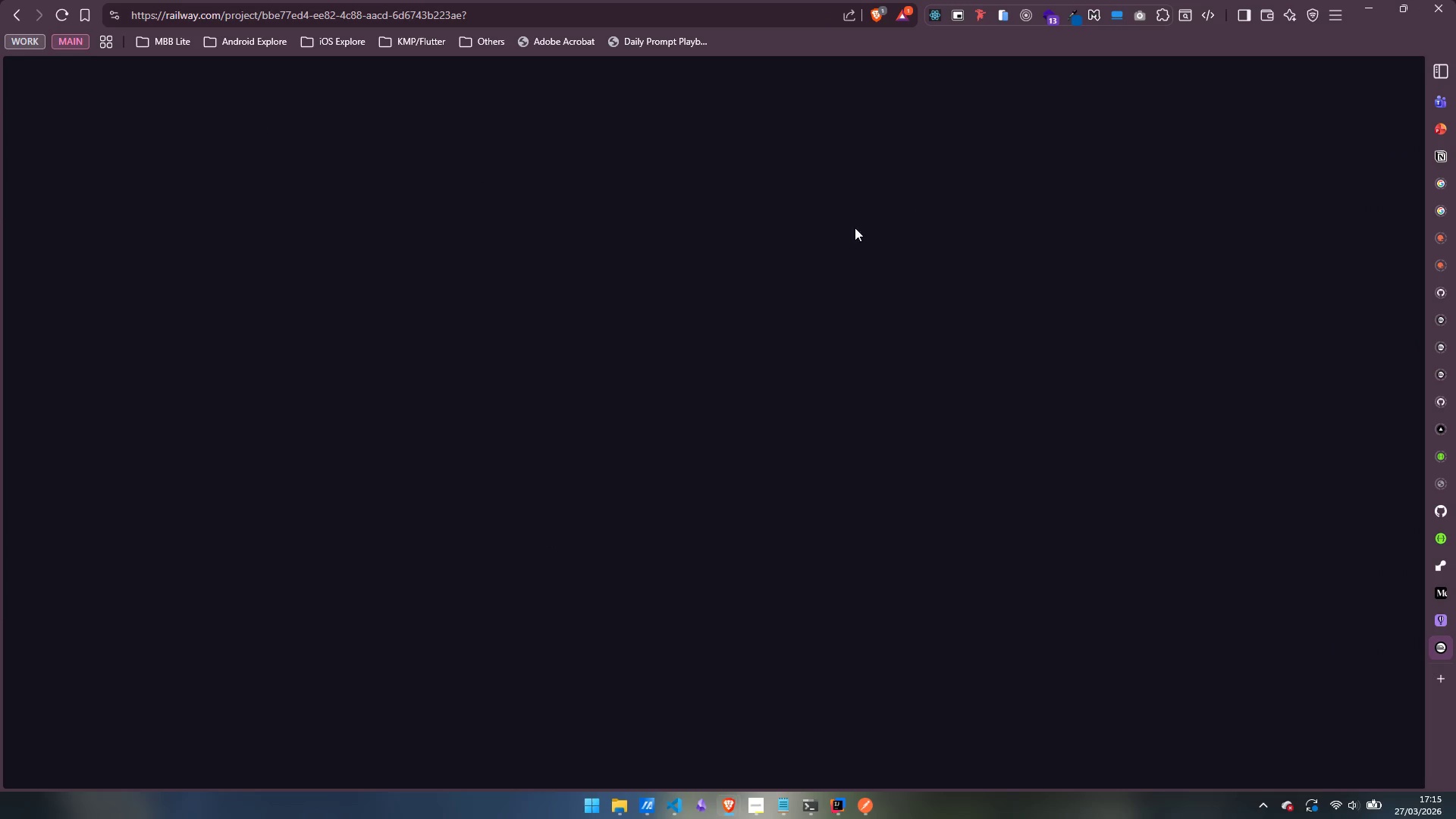 
wait(7.33)
 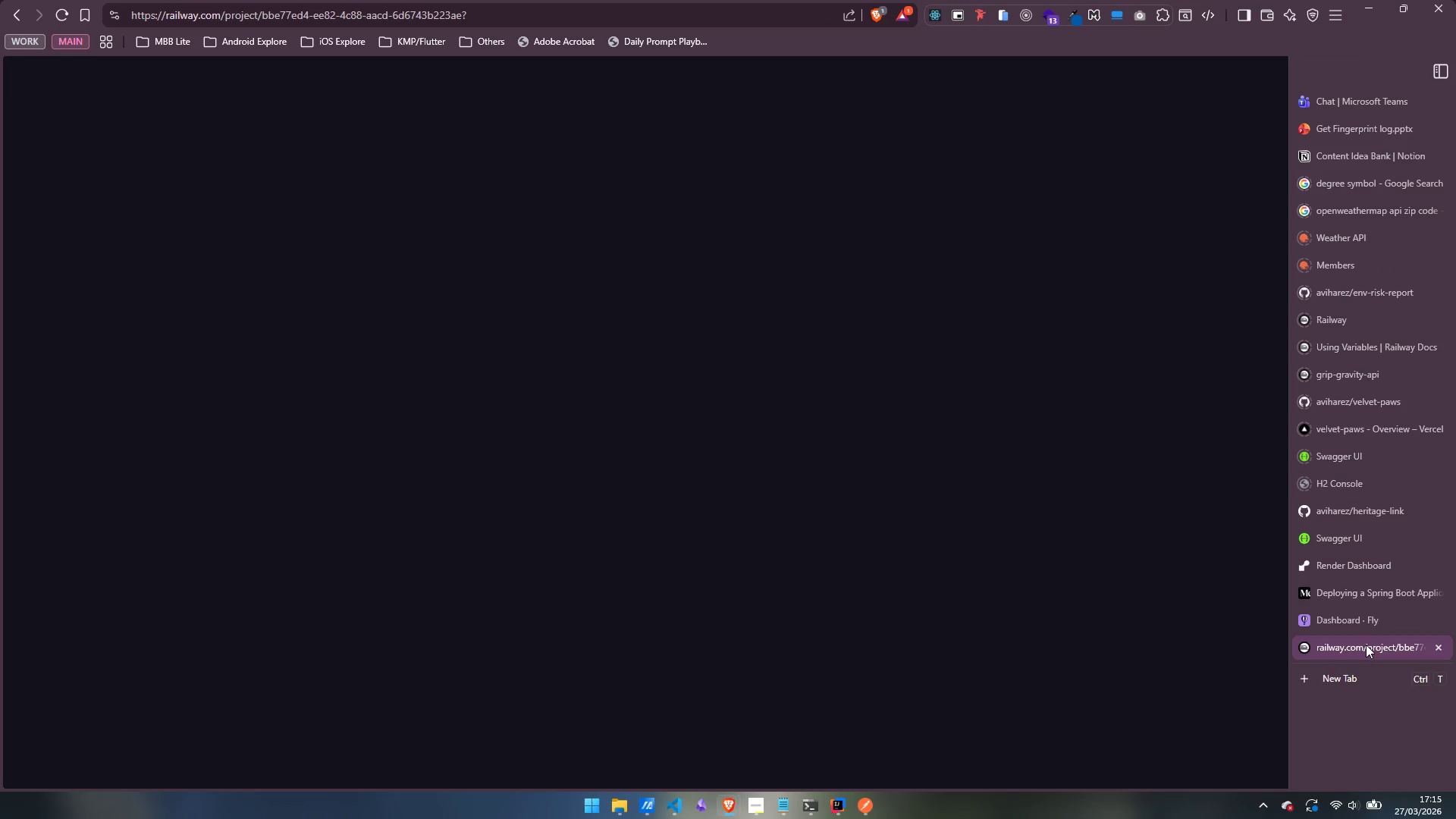 
left_click([1353, 616])
 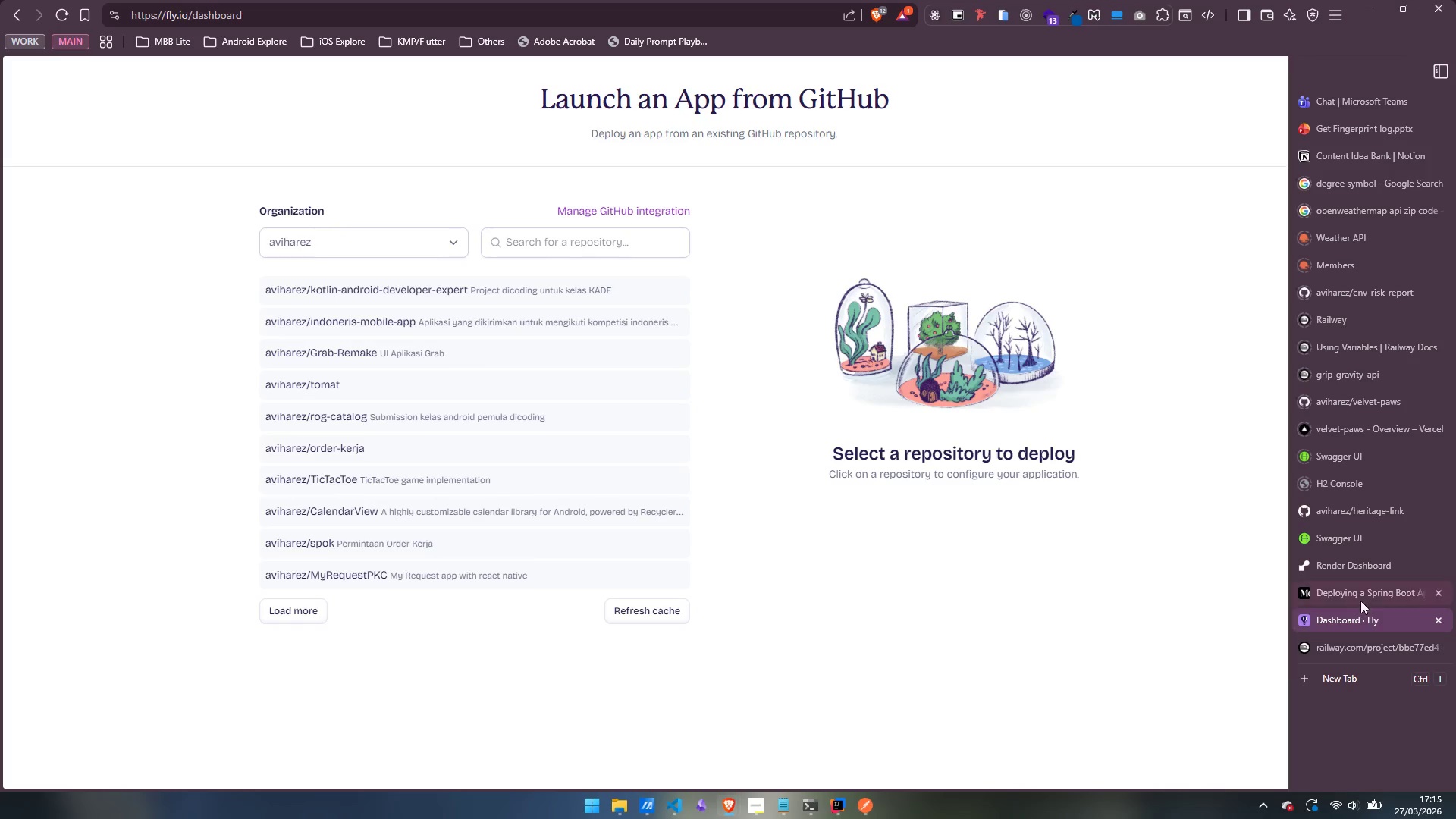 
left_click([1364, 592])
 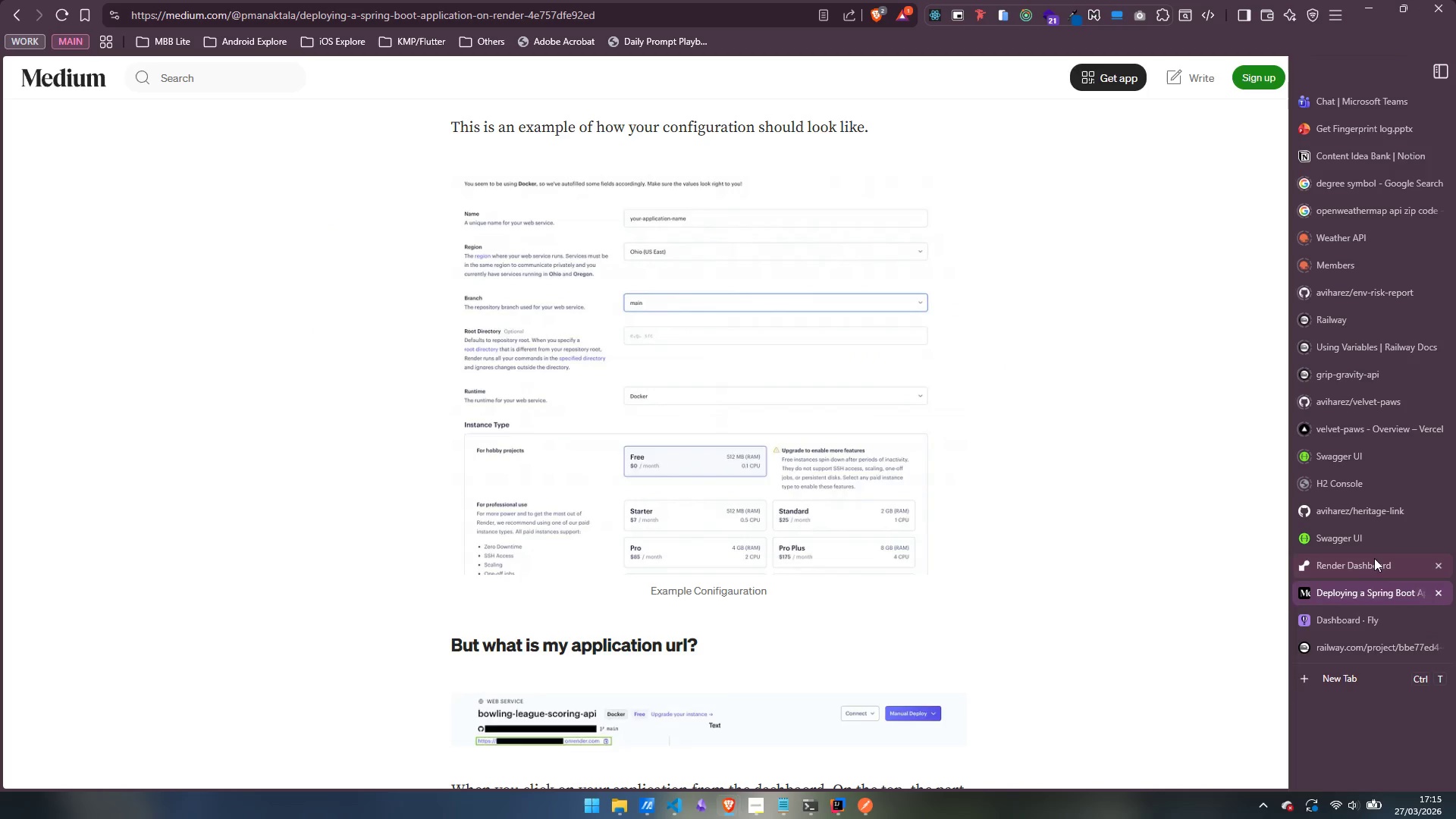 
left_click([1376, 554])
 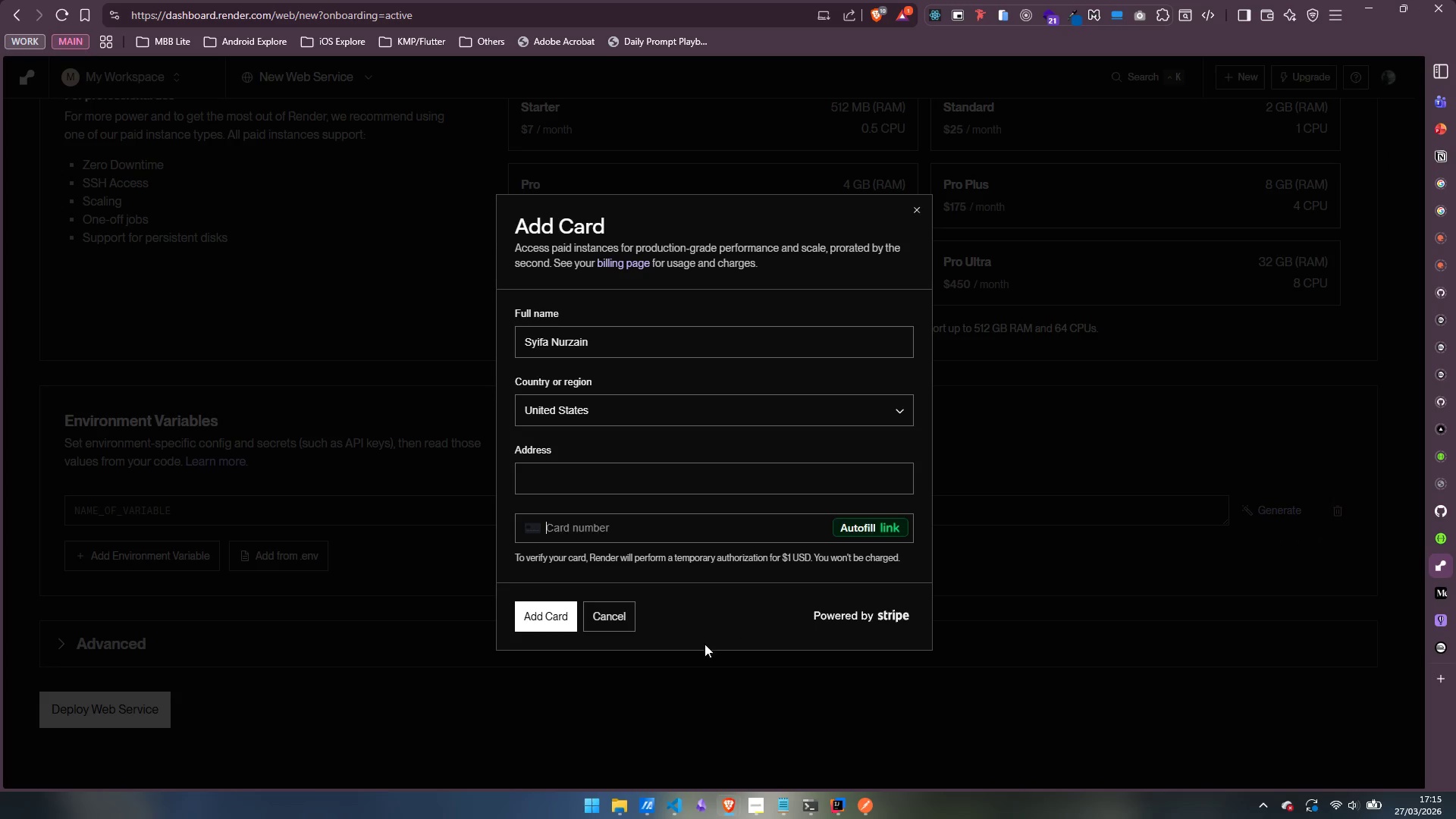 
left_click([609, 615])
 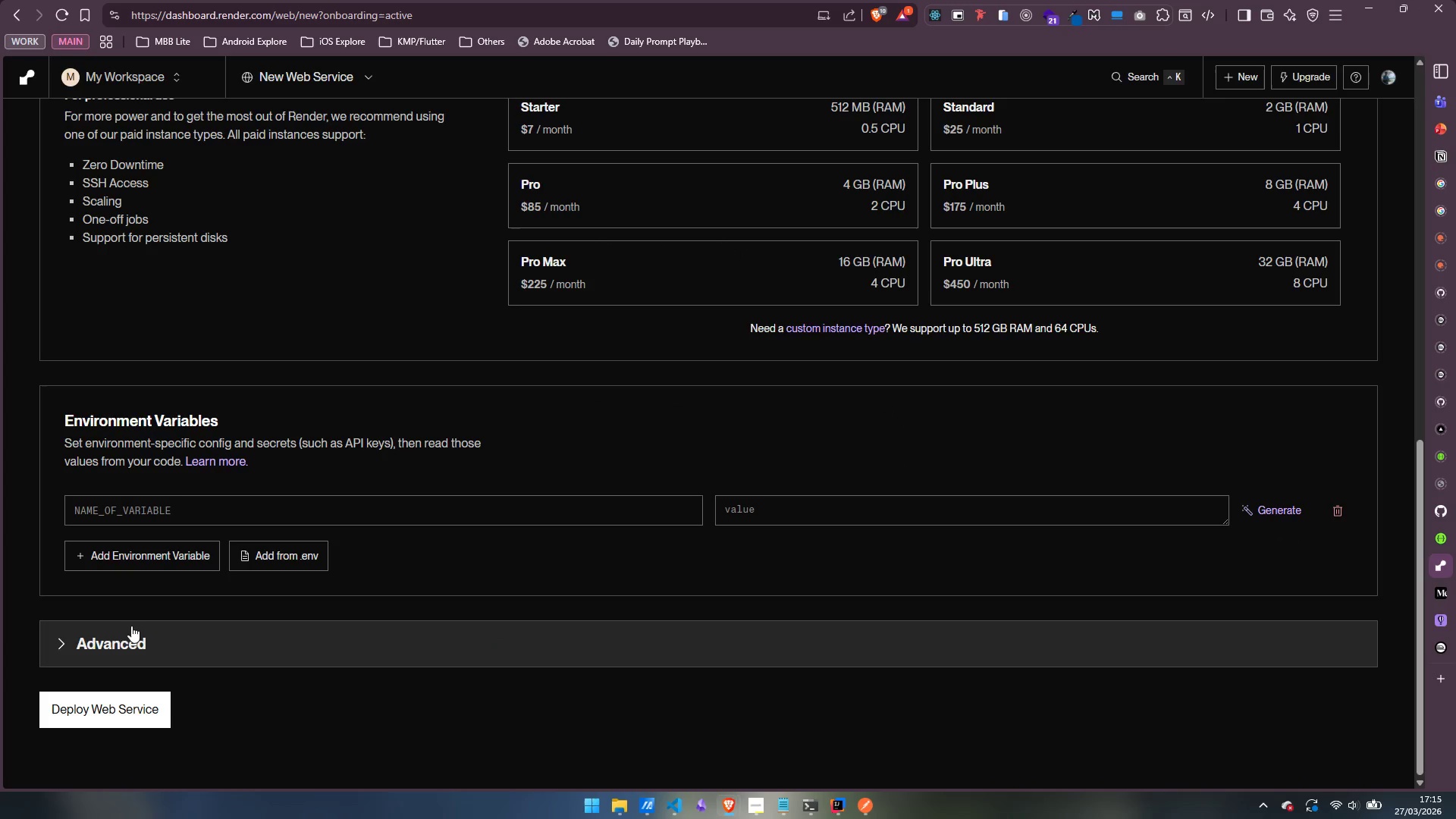 
scroll: coordinate [461, 626], scroll_direction: up, amount: 5.0
 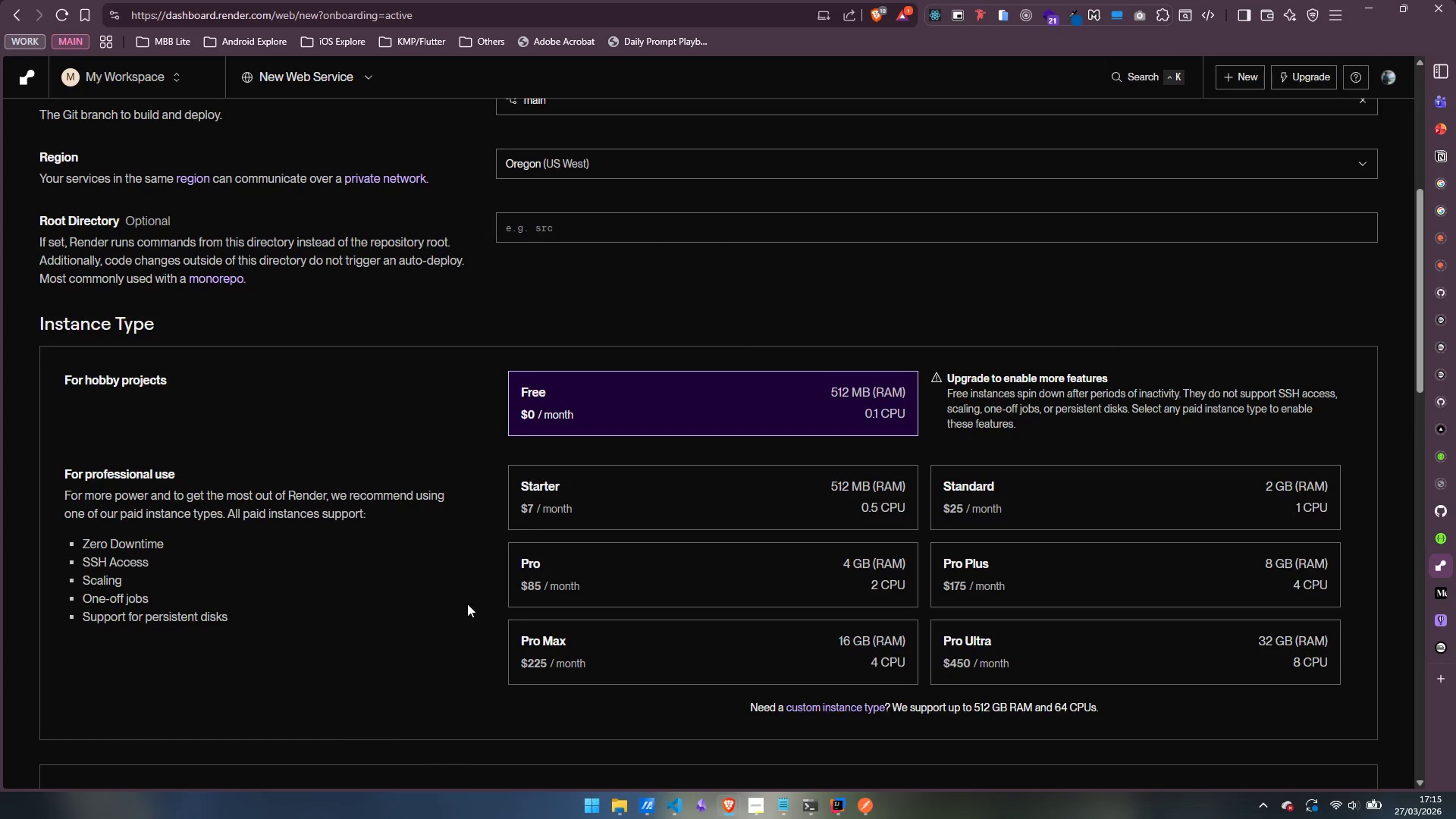 
left_click([60, 646])
 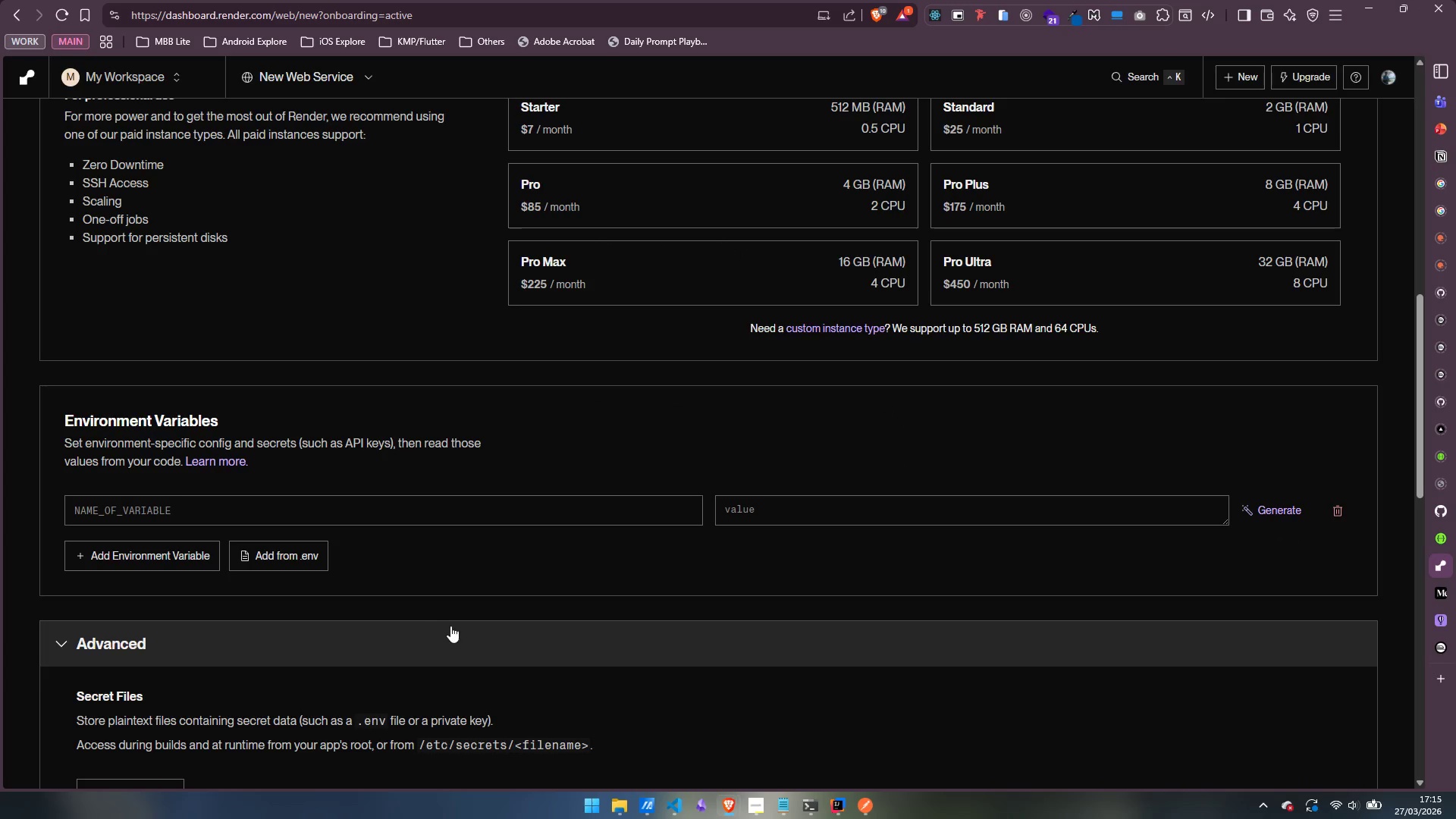 
scroll: coordinate [468, 601], scroll_direction: down, amount: 13.0
 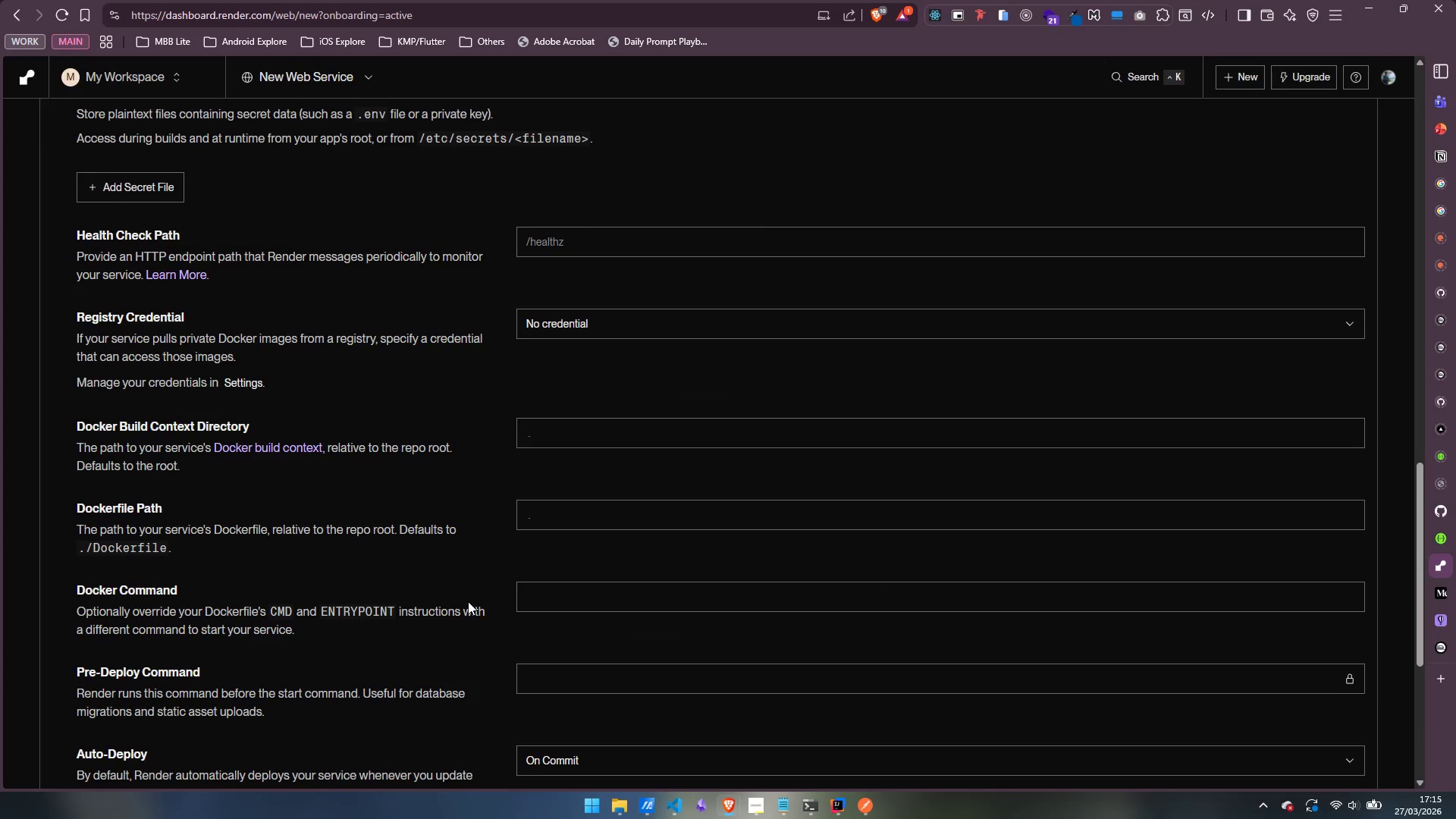 
scroll: coordinate [468, 601], scroll_direction: up, amount: 4.0
 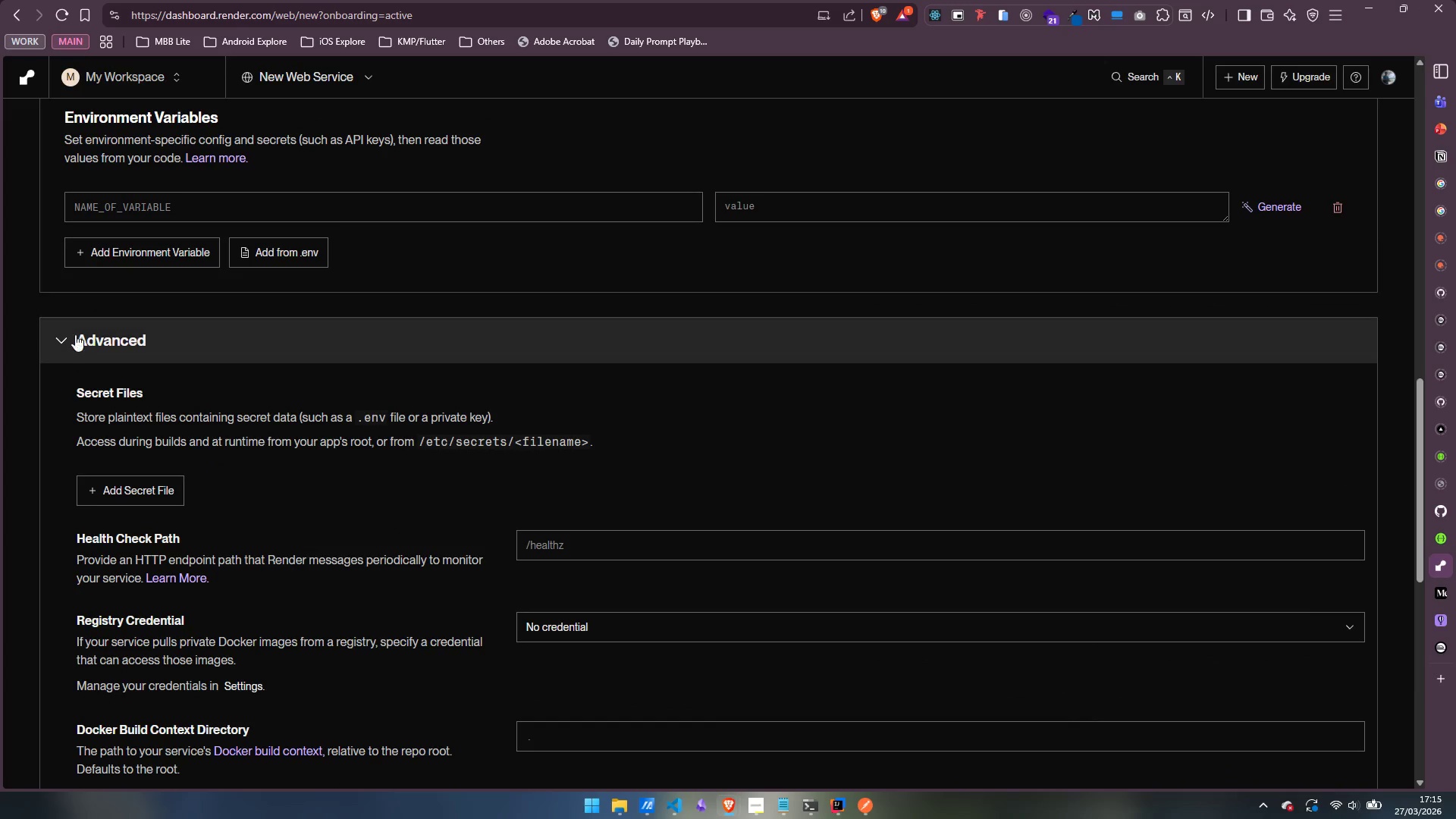 
left_click([67, 343])
 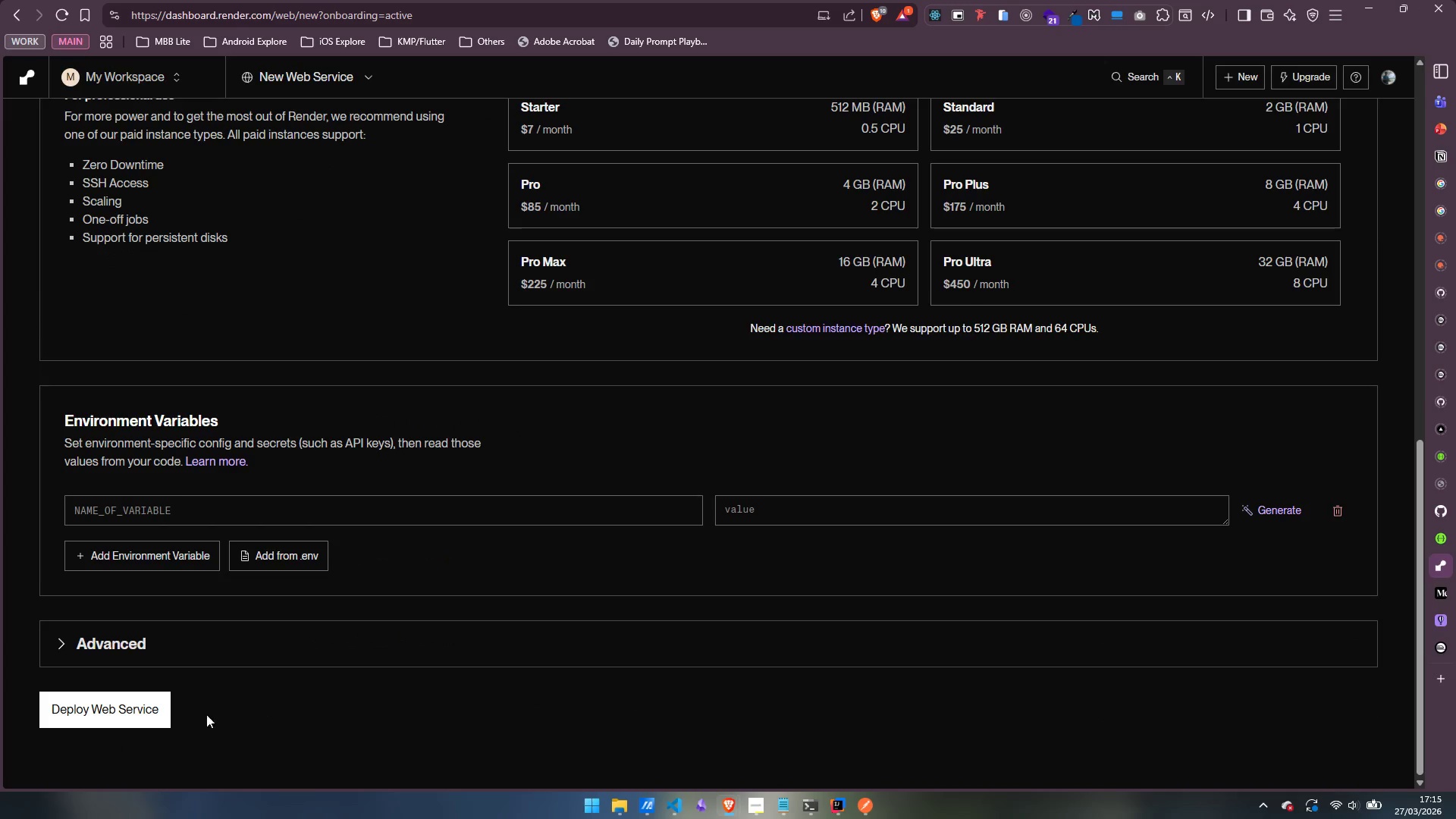 
left_click([140, 711])
 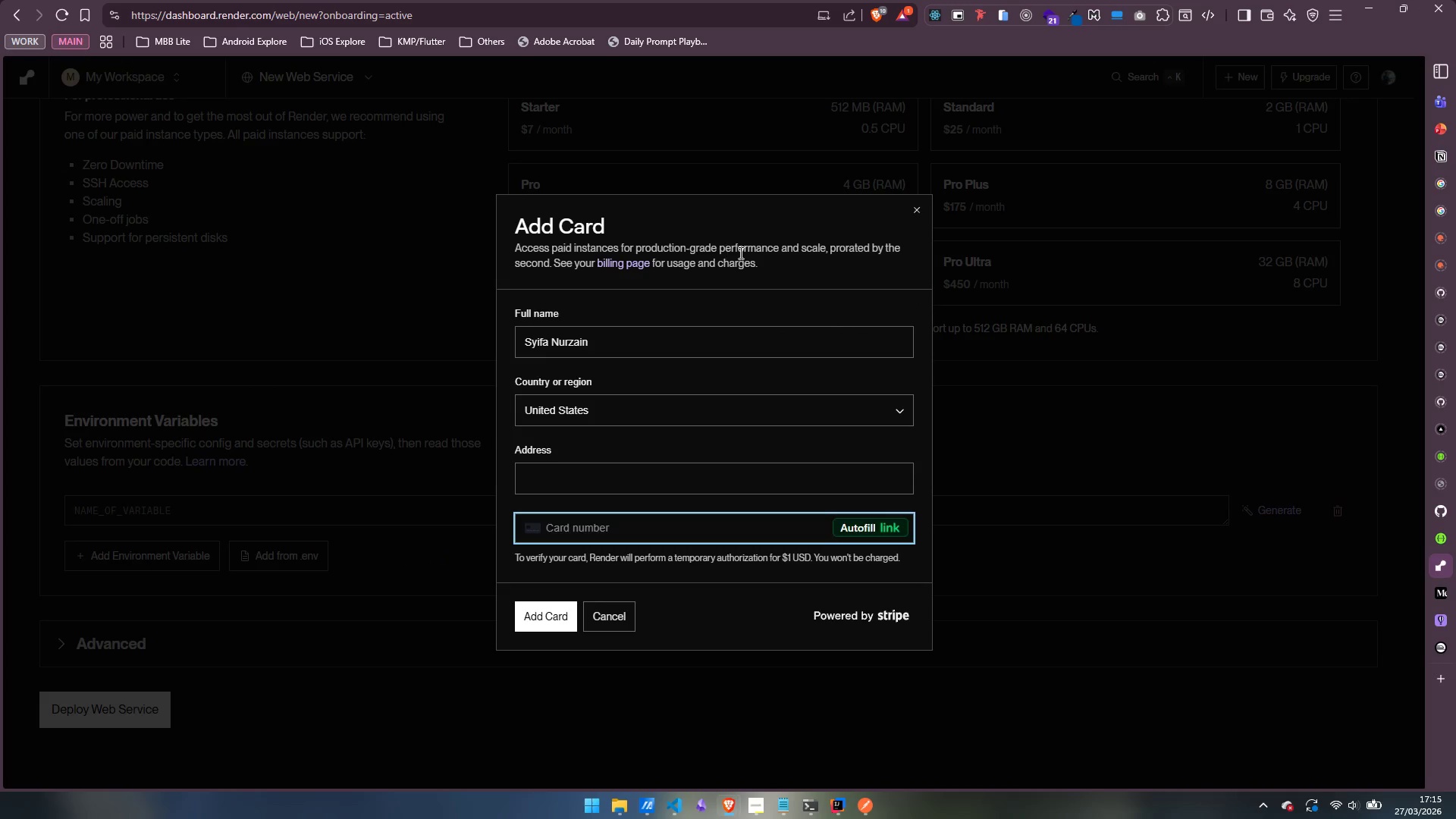 
wait(9.56)
 